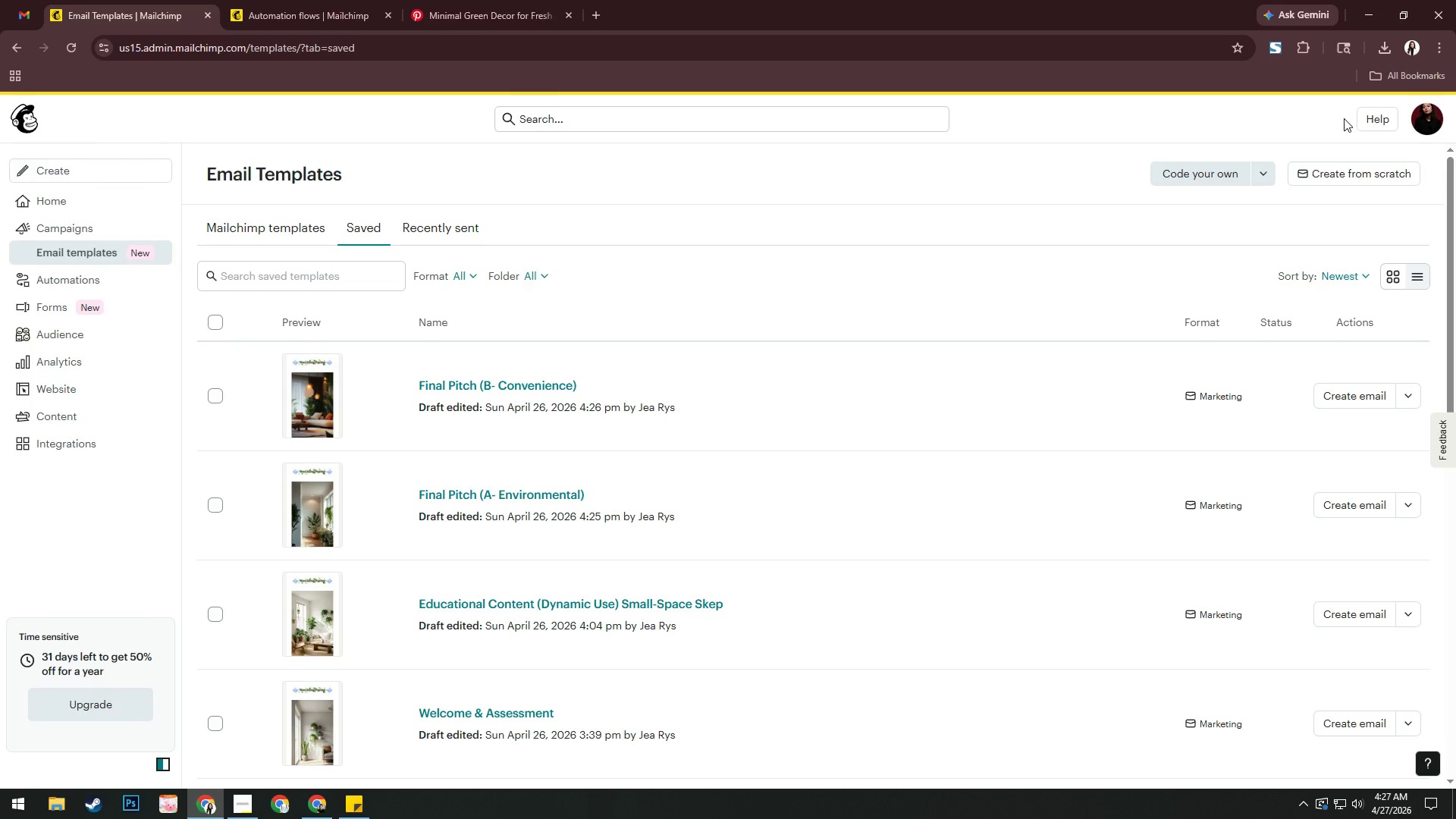 
left_click([326, 0])
 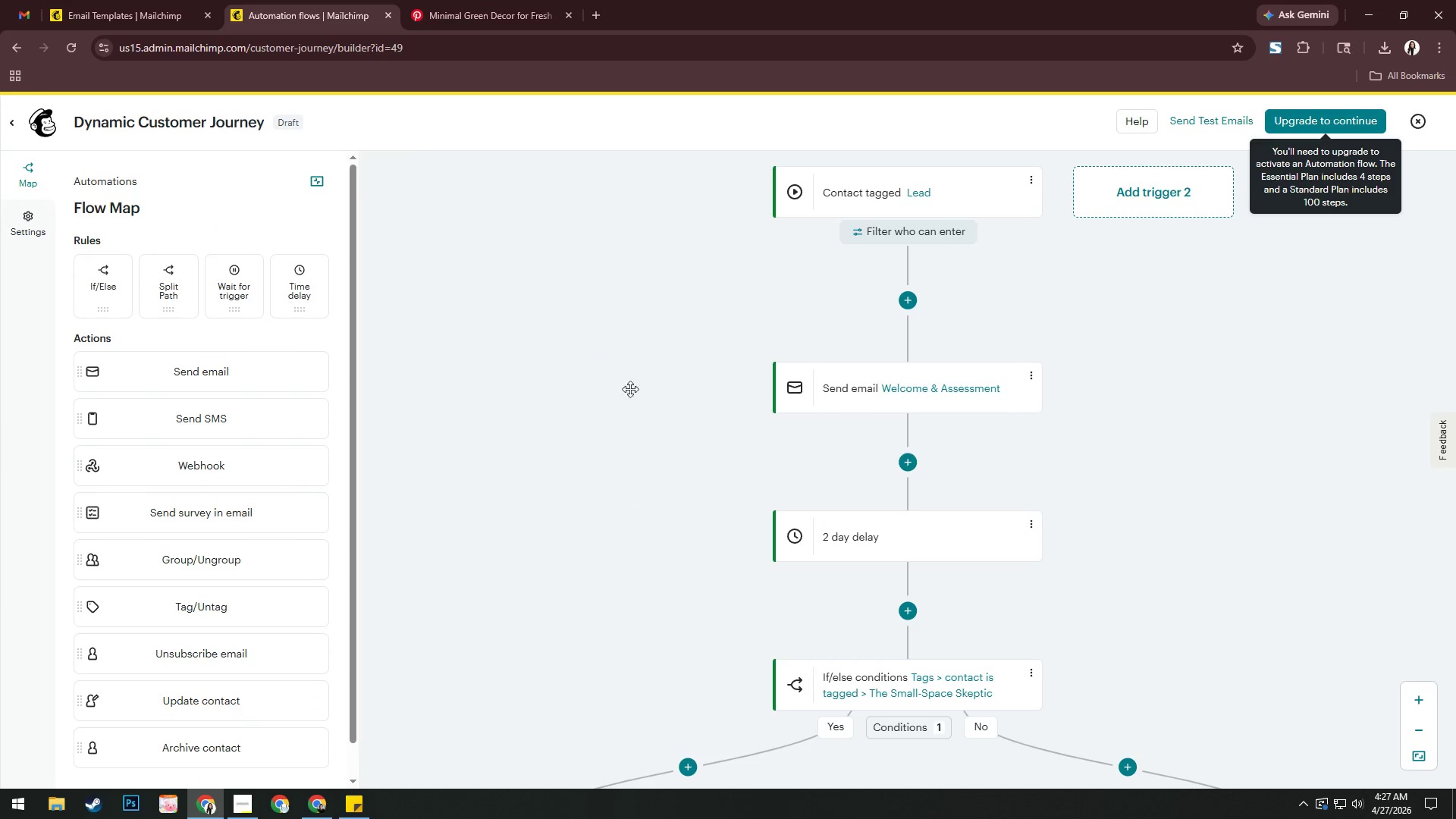 
left_click_drag(start_coordinate=[613, 341], to_coordinate=[640, 211])
 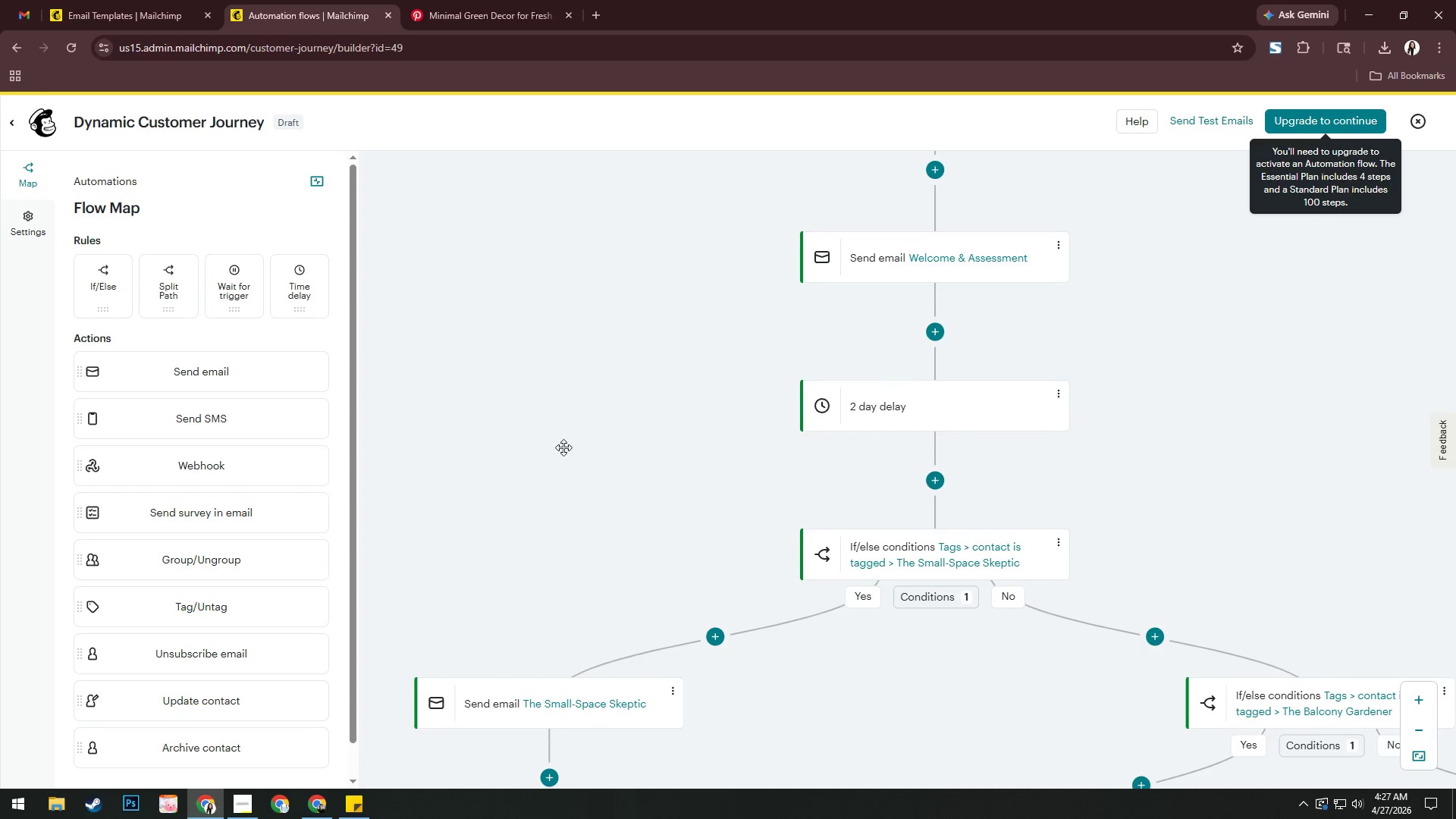 
left_click_drag(start_coordinate=[564, 445], to_coordinate=[617, 322])
 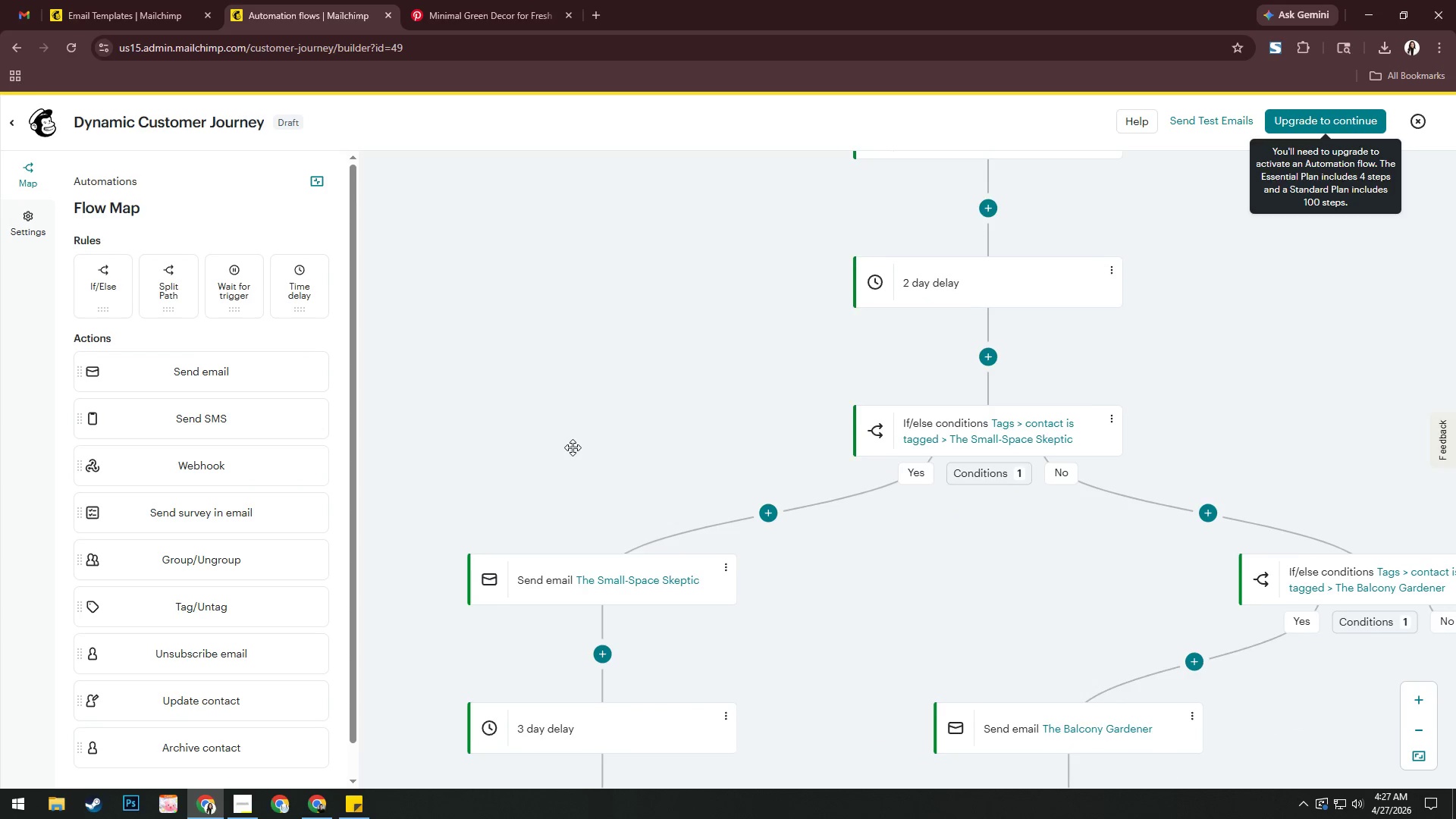 
left_click_drag(start_coordinate=[570, 449], to_coordinate=[676, 264])
 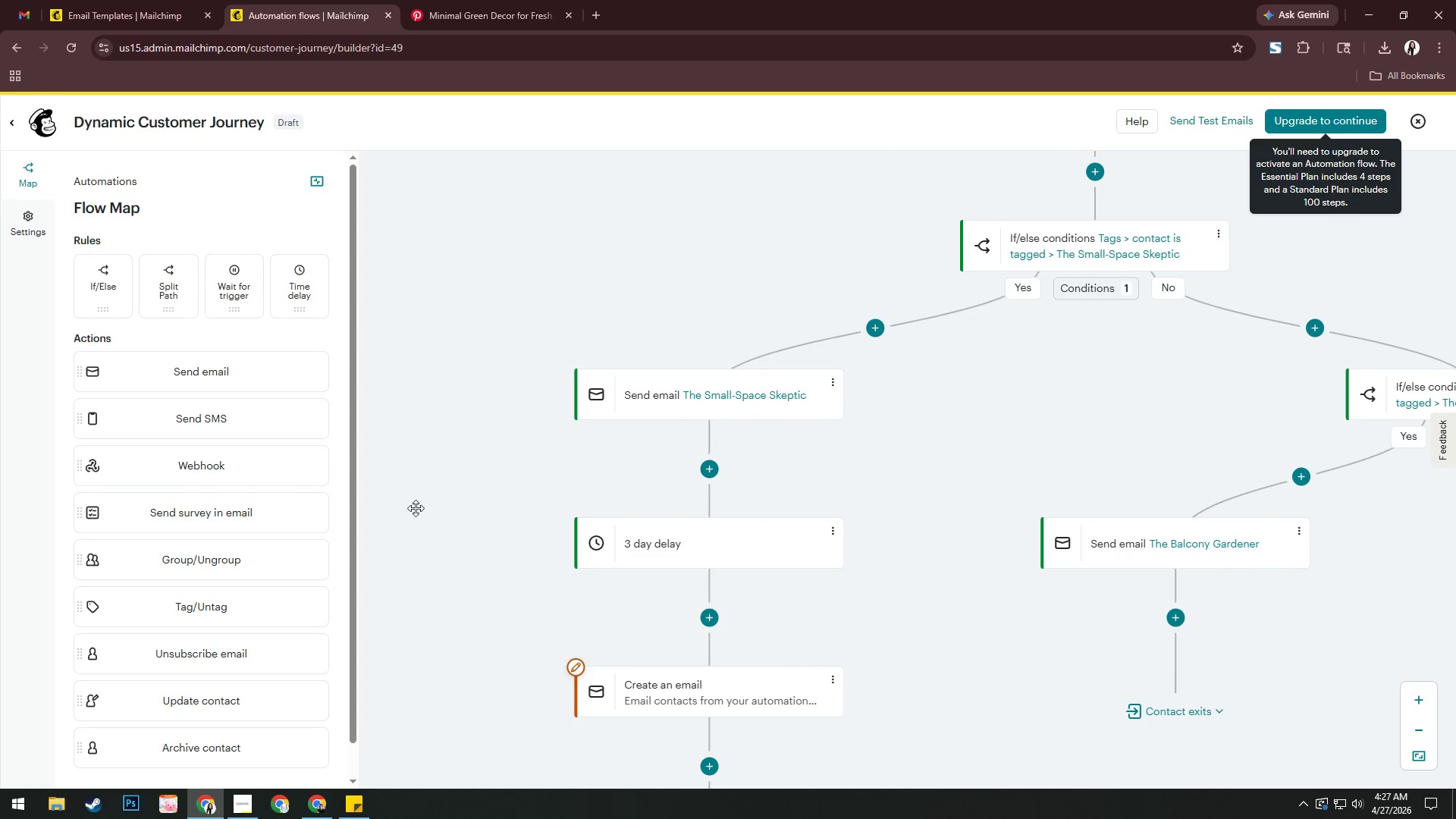 
left_click_drag(start_coordinate=[423, 507], to_coordinate=[459, 284])
 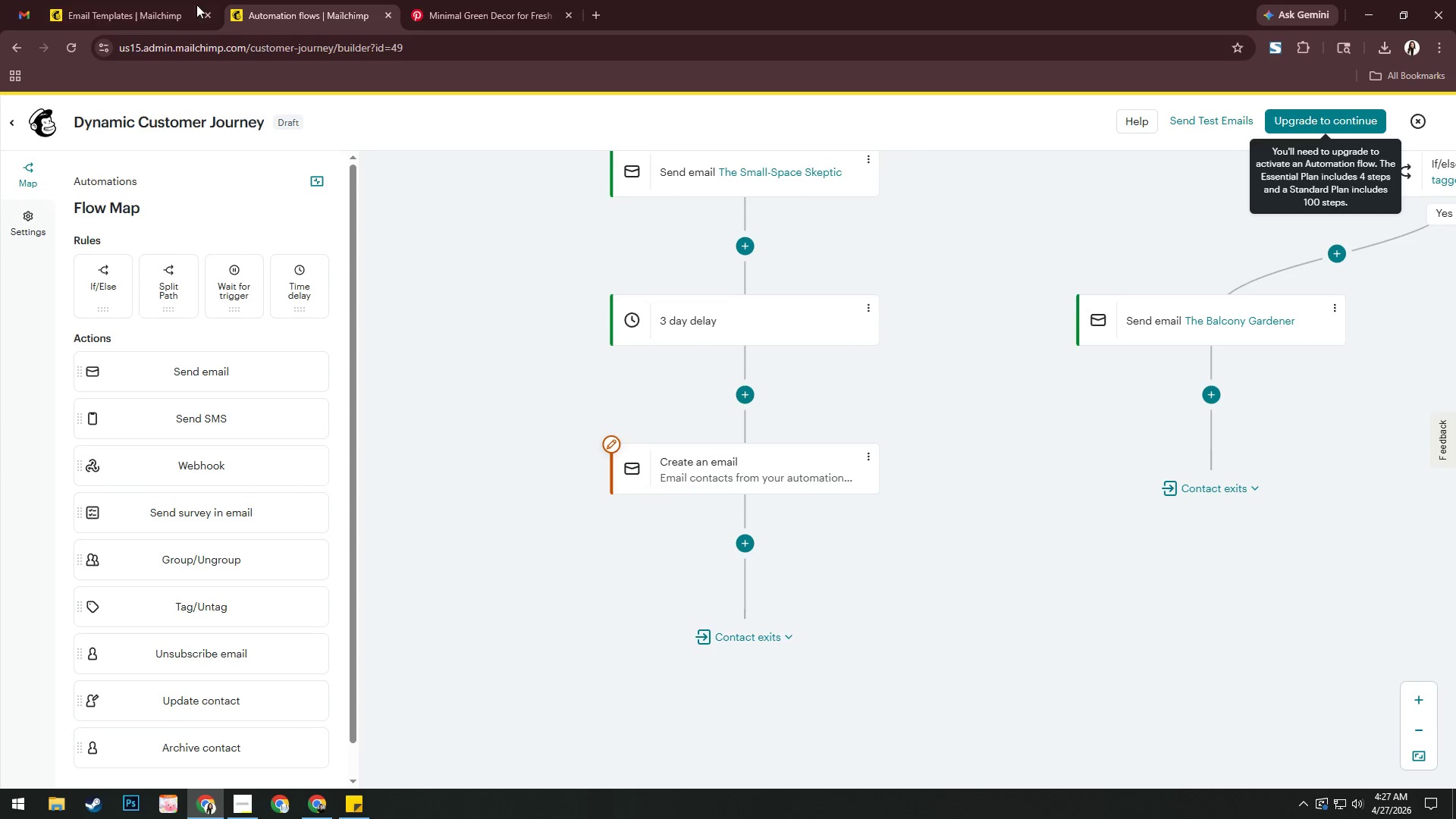 
left_click([165, 5])
 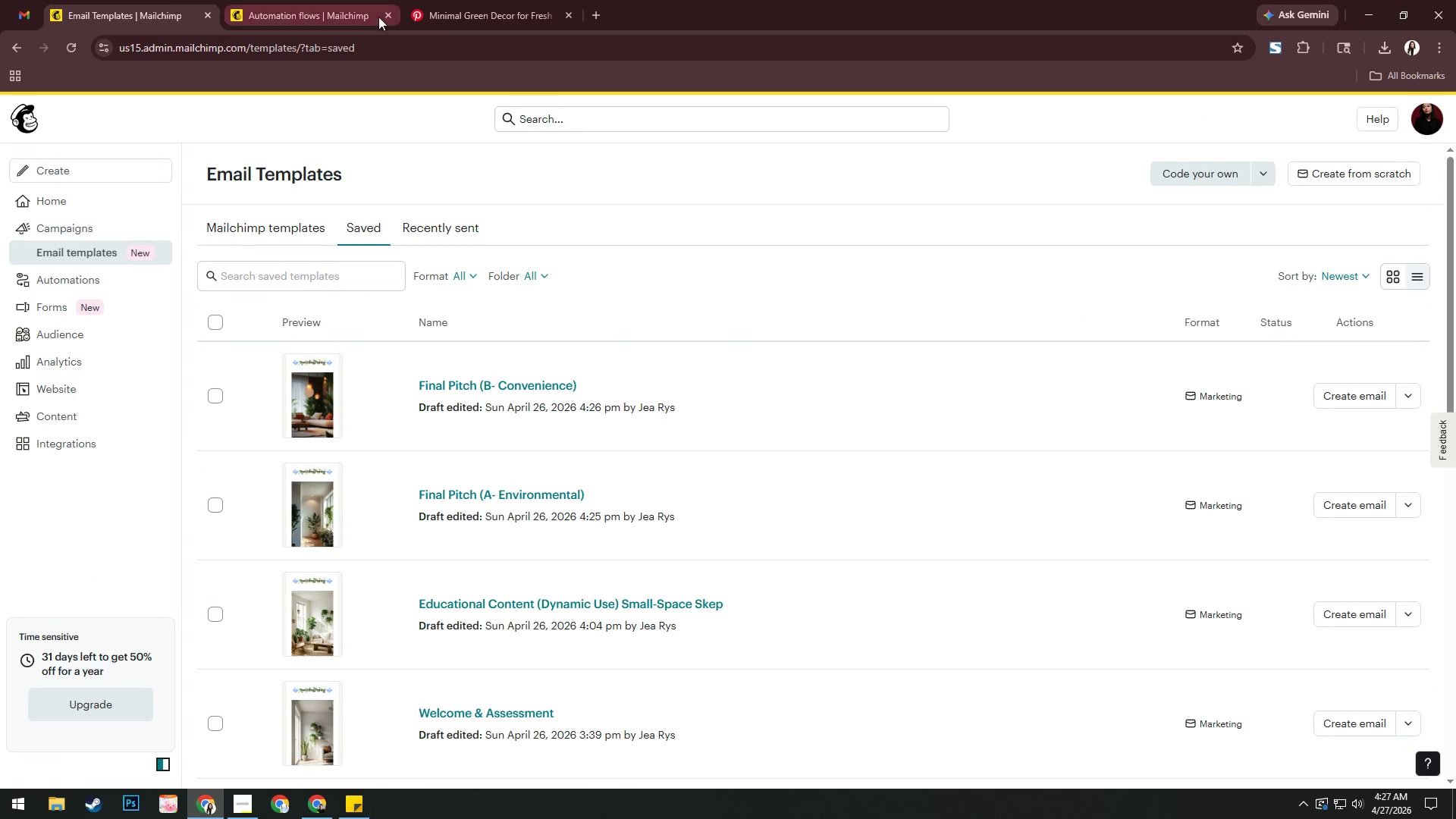 
left_click([322, 2])
 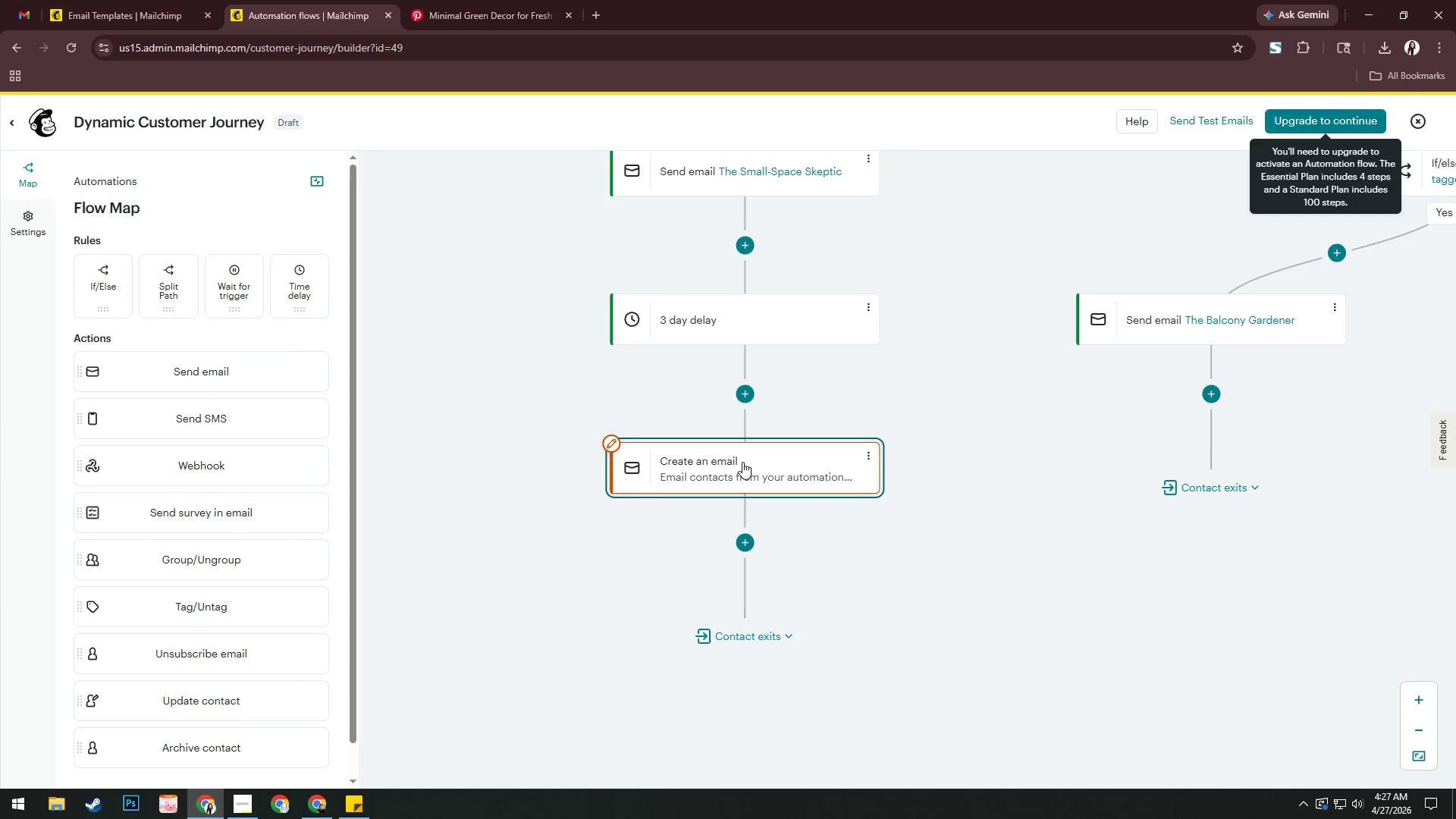 
left_click([792, 468])
 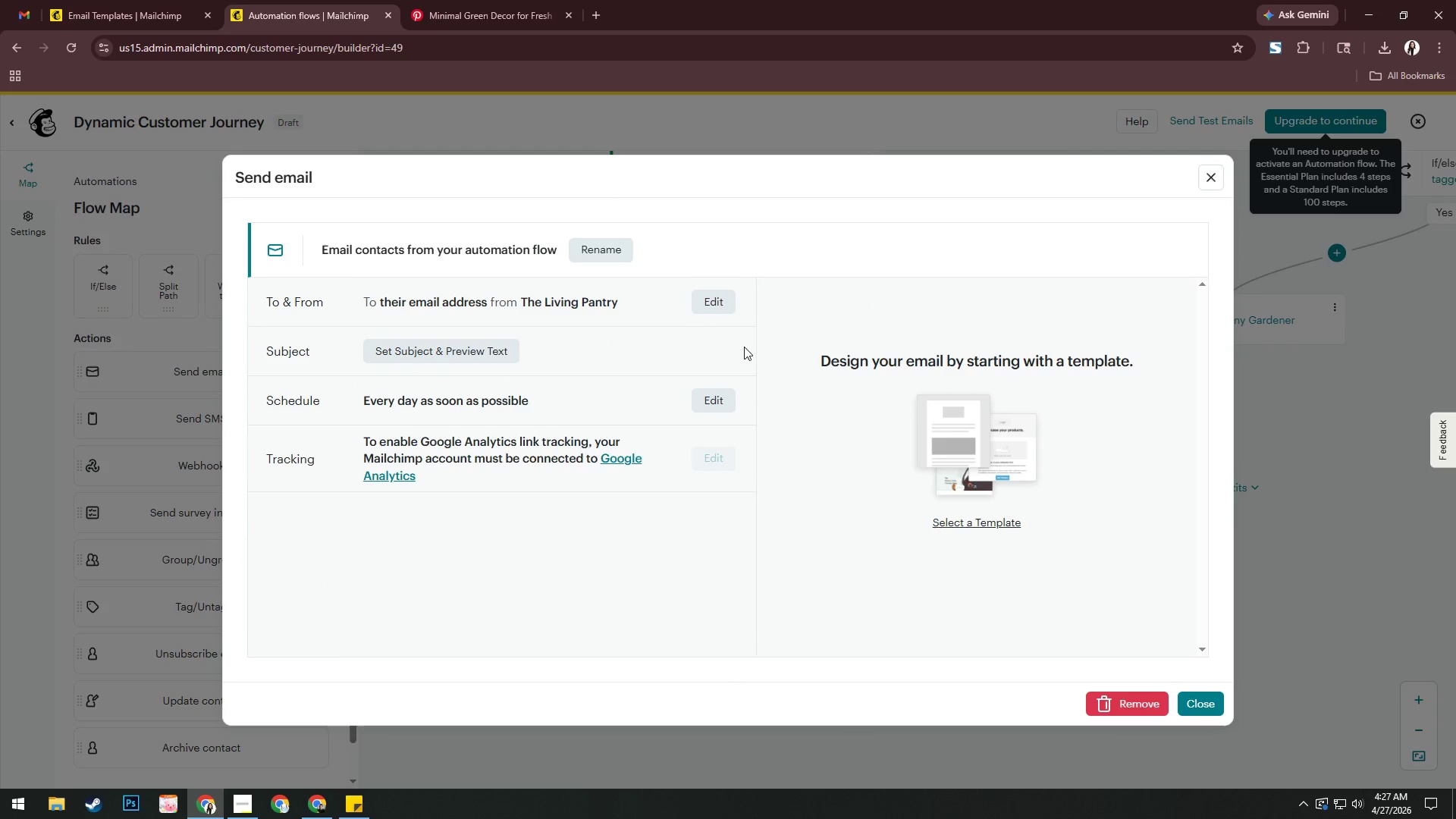 
left_click([990, 512])
 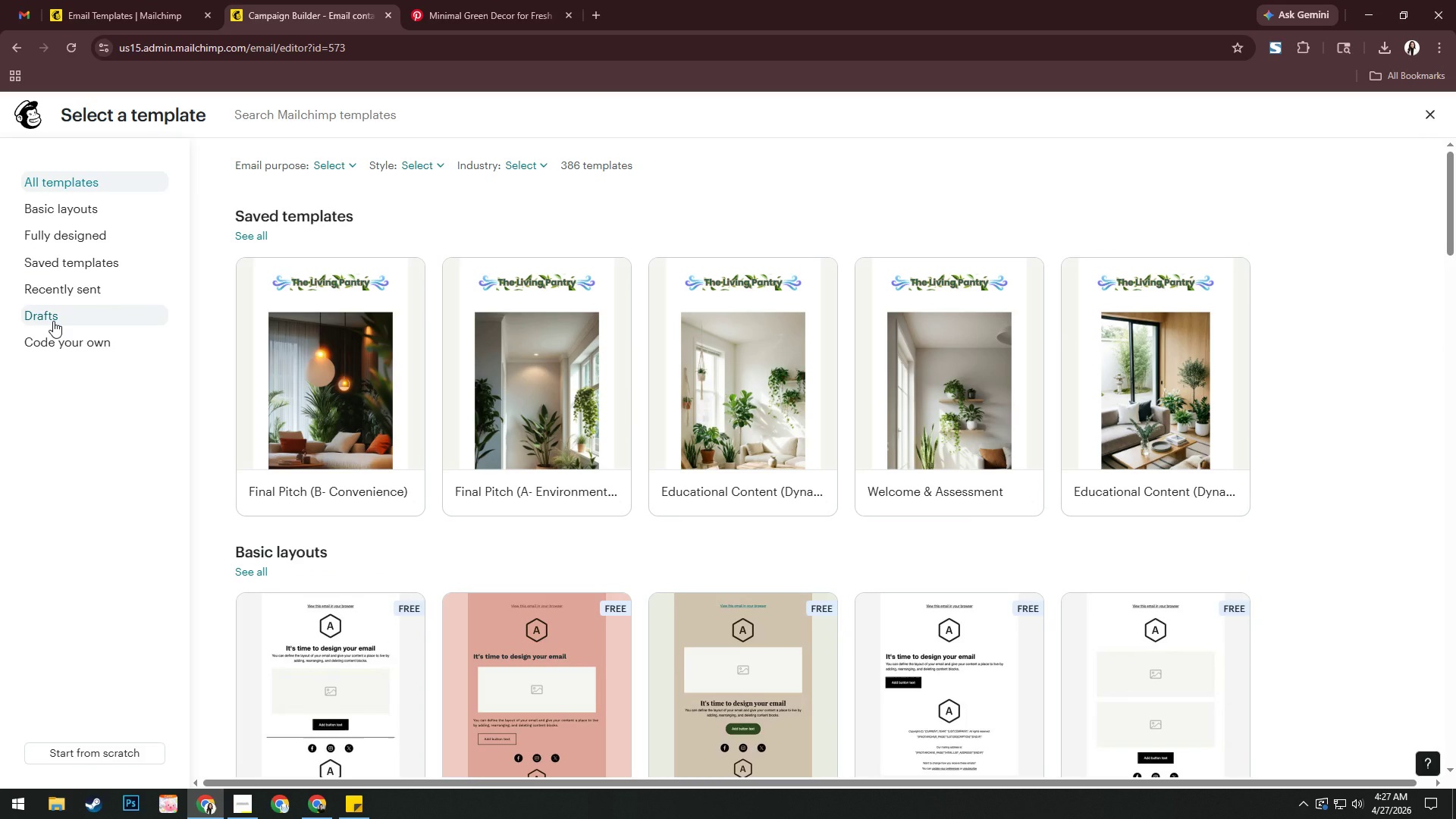 
wait(6.69)
 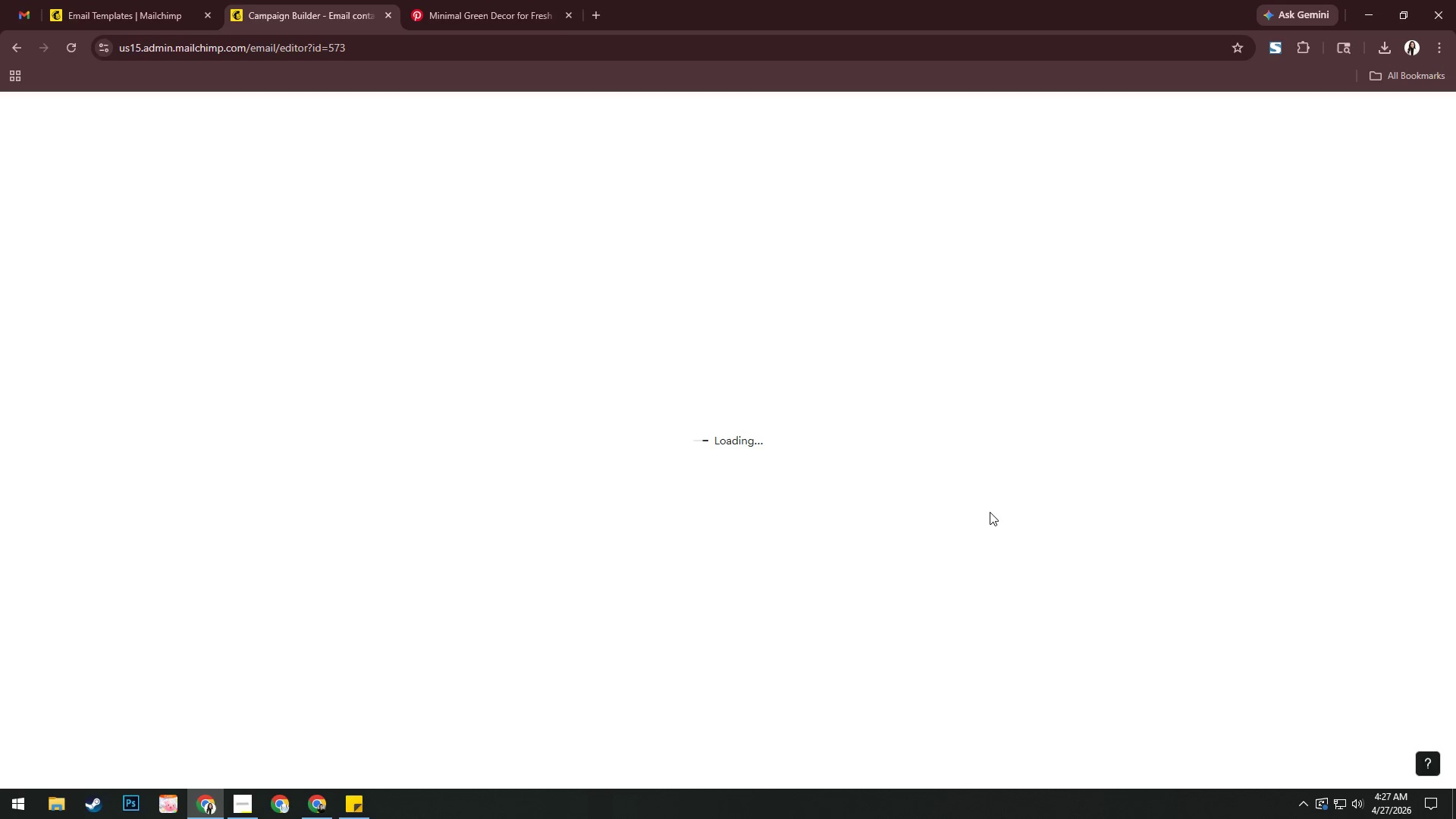 
left_click([330, 371])
 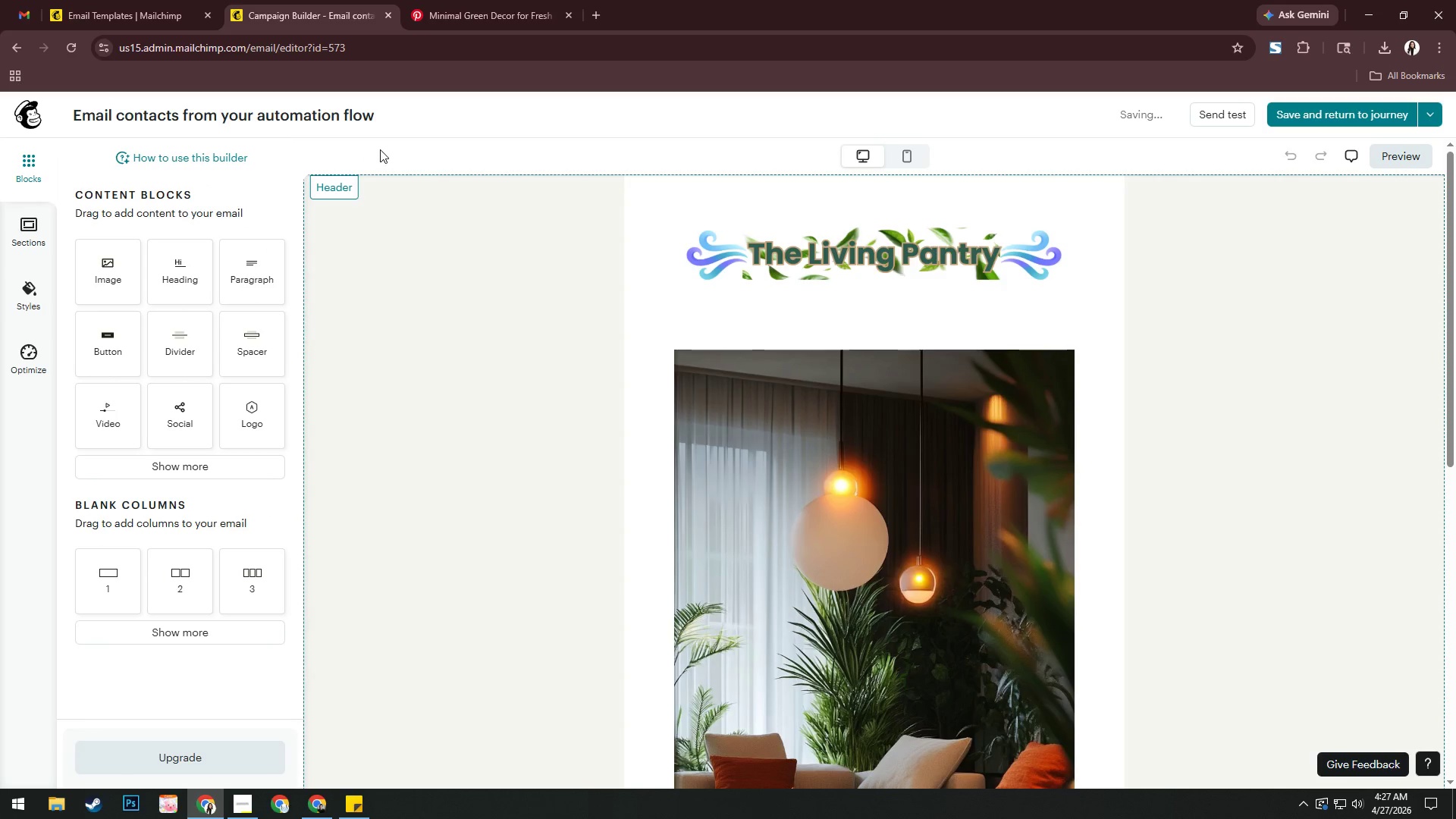 
left_click([1371, 108])
 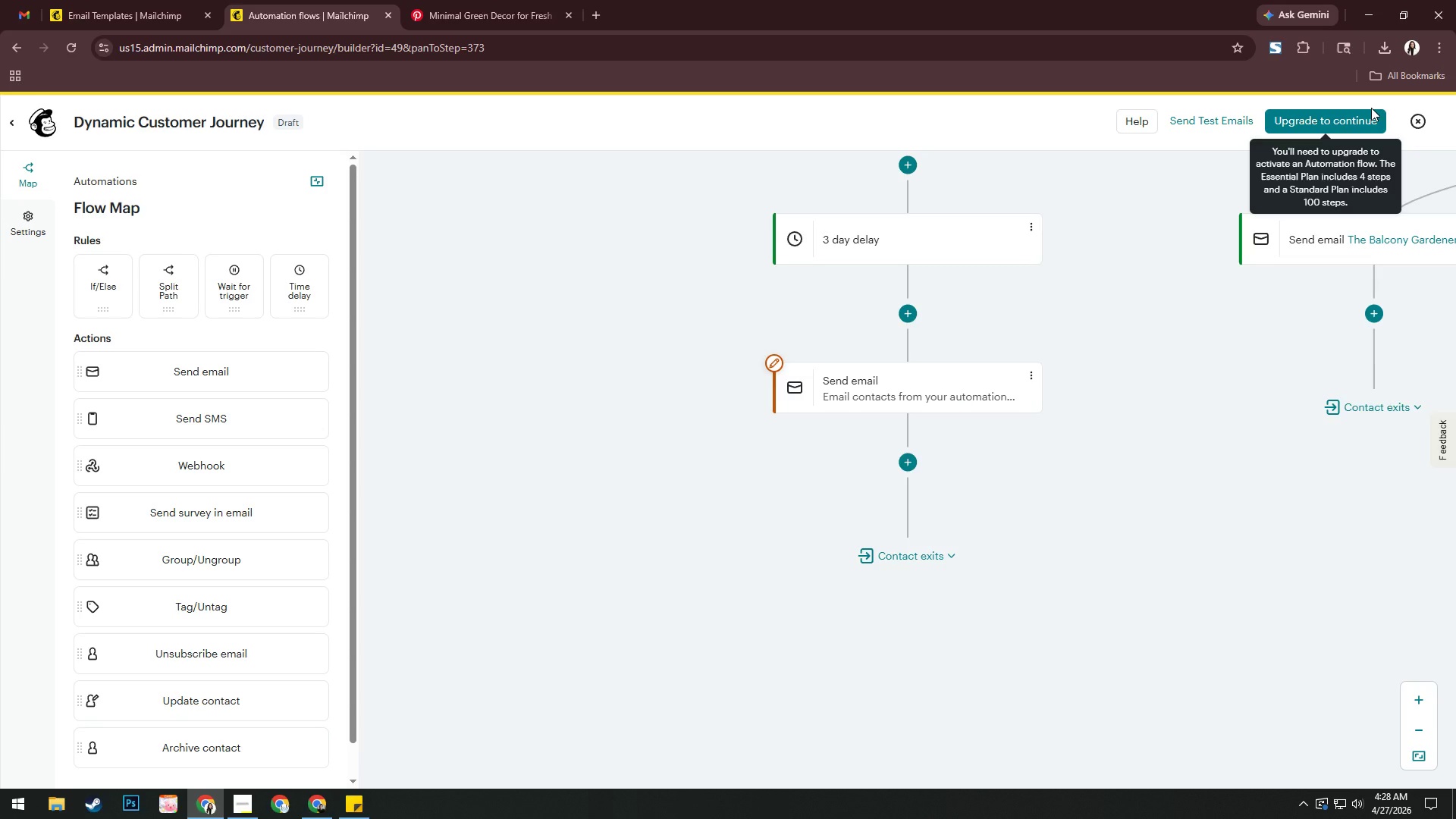 
wait(32.53)
 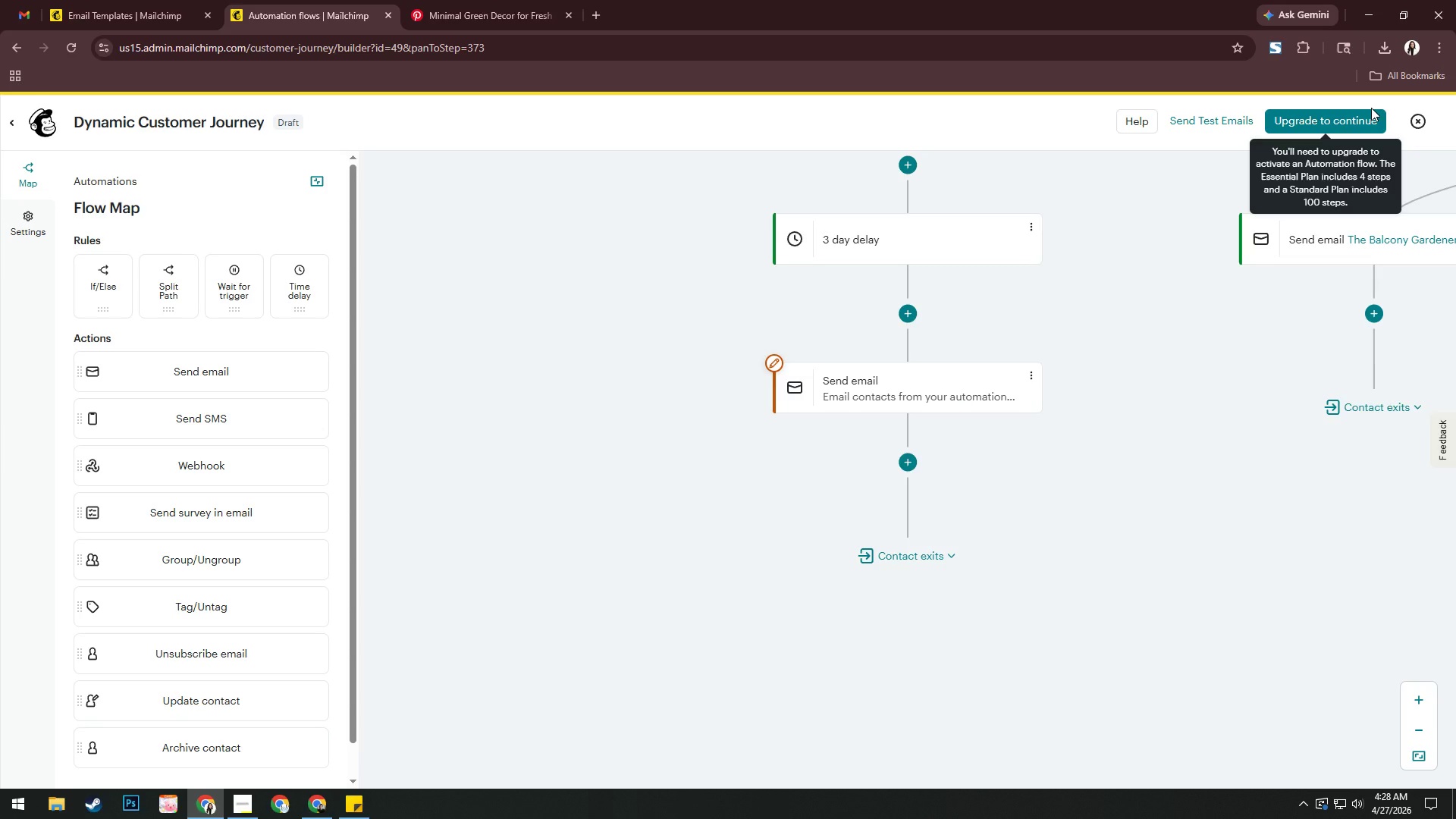 
left_click([924, 384])
 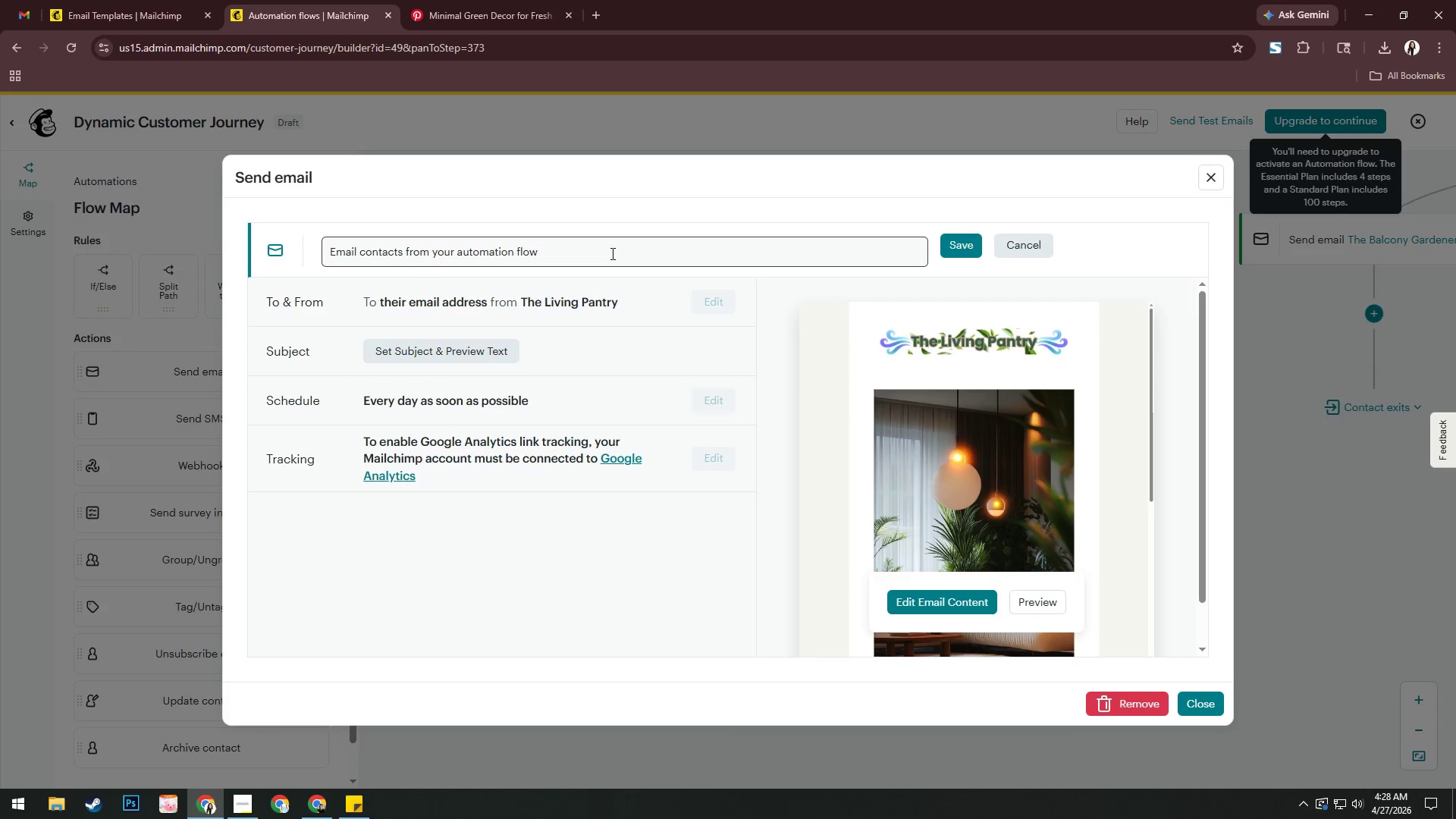 
key(Control+A)
 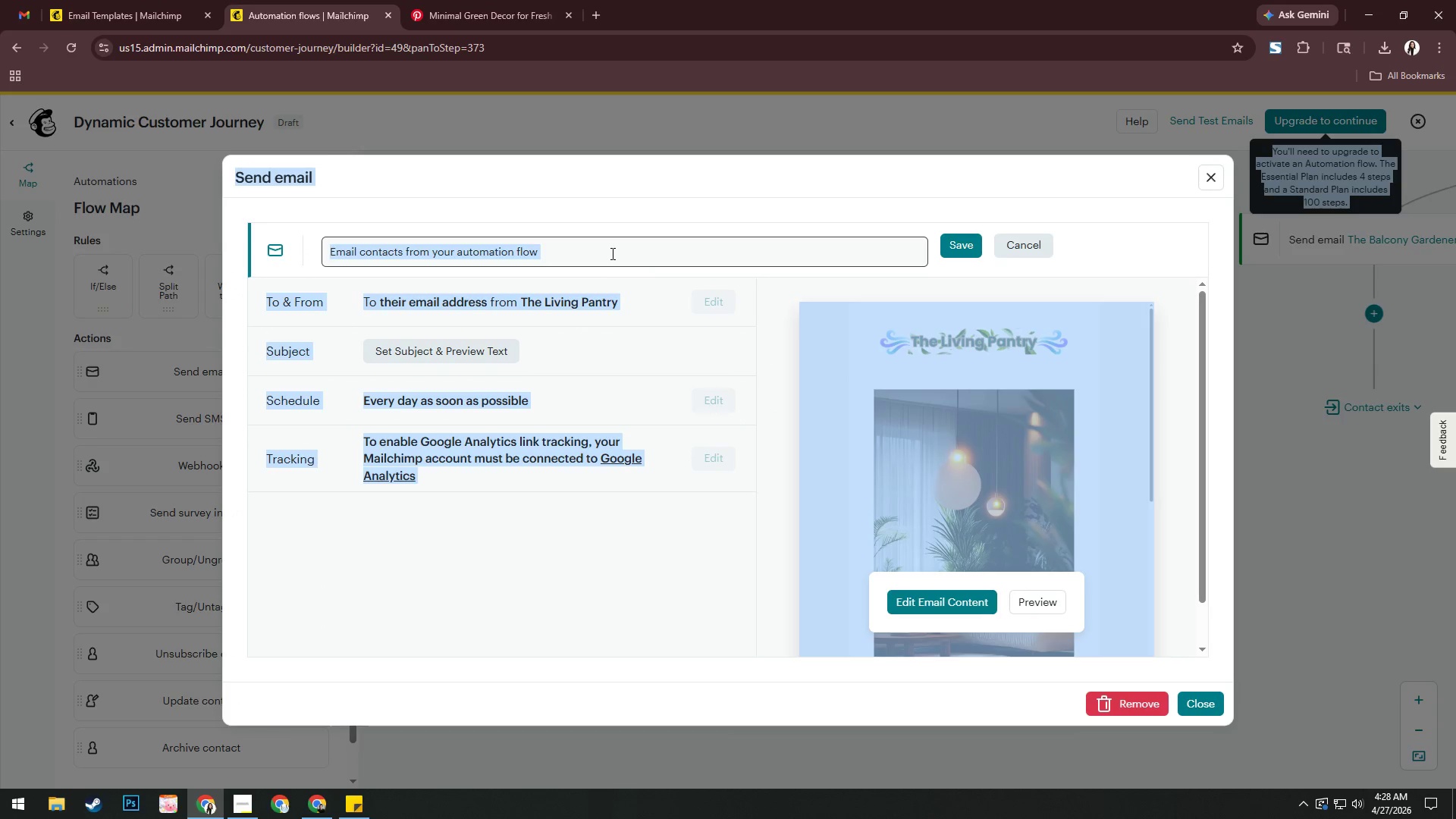 
left_click([611, 251])
 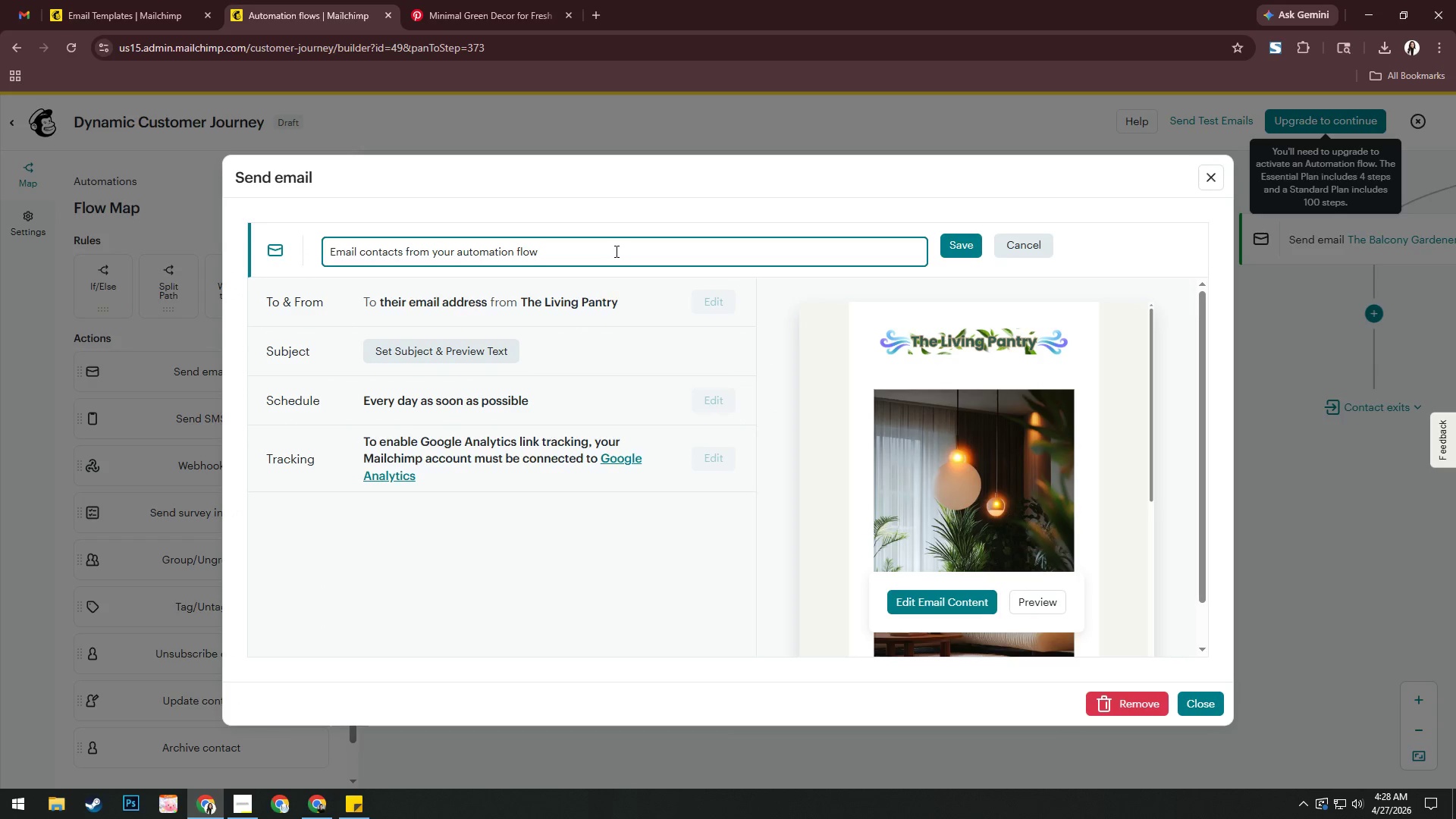 
left_click([615, 251])
 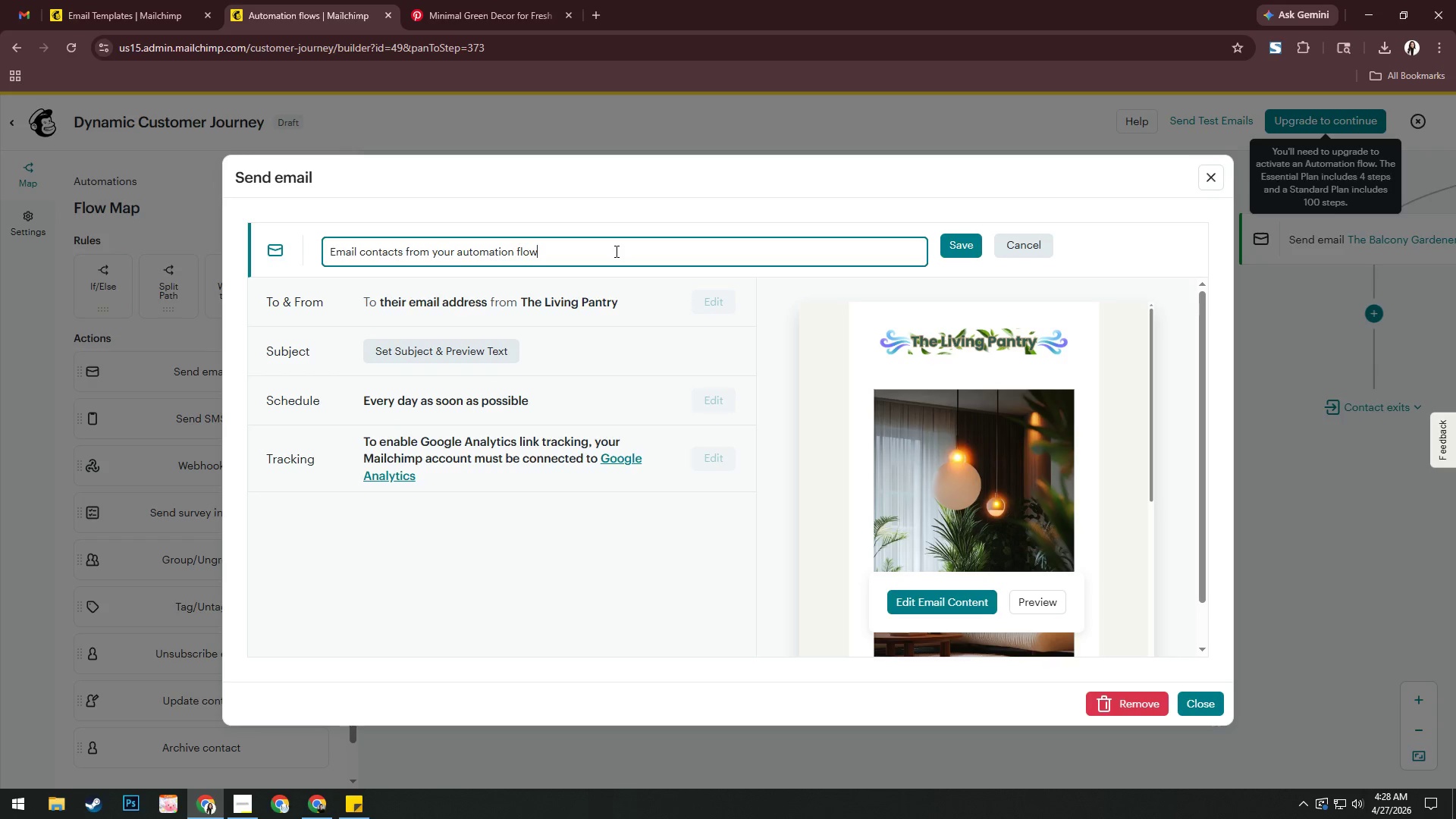 
key(Control+ControlLeft)
 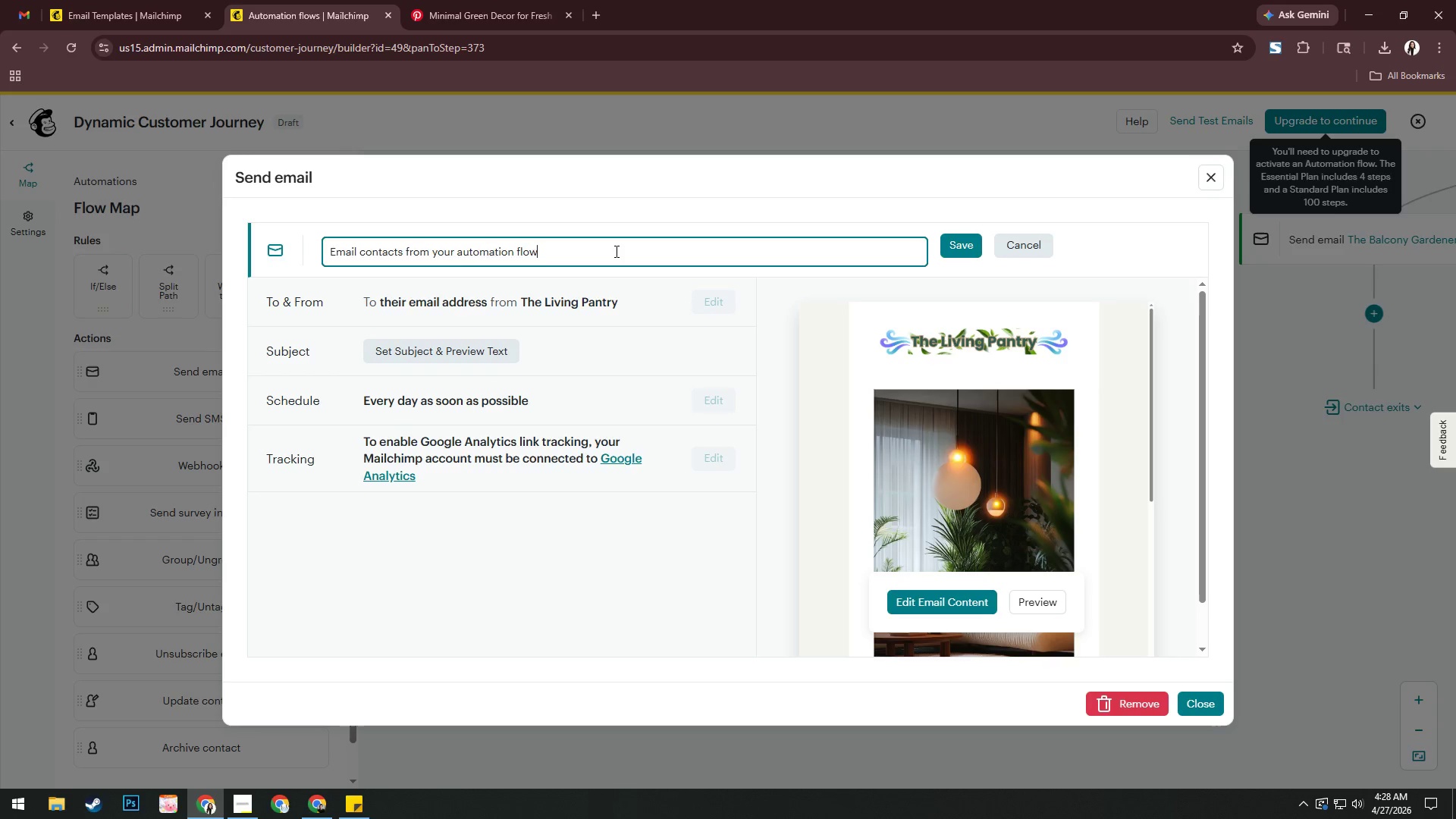 
key(Control+A)
 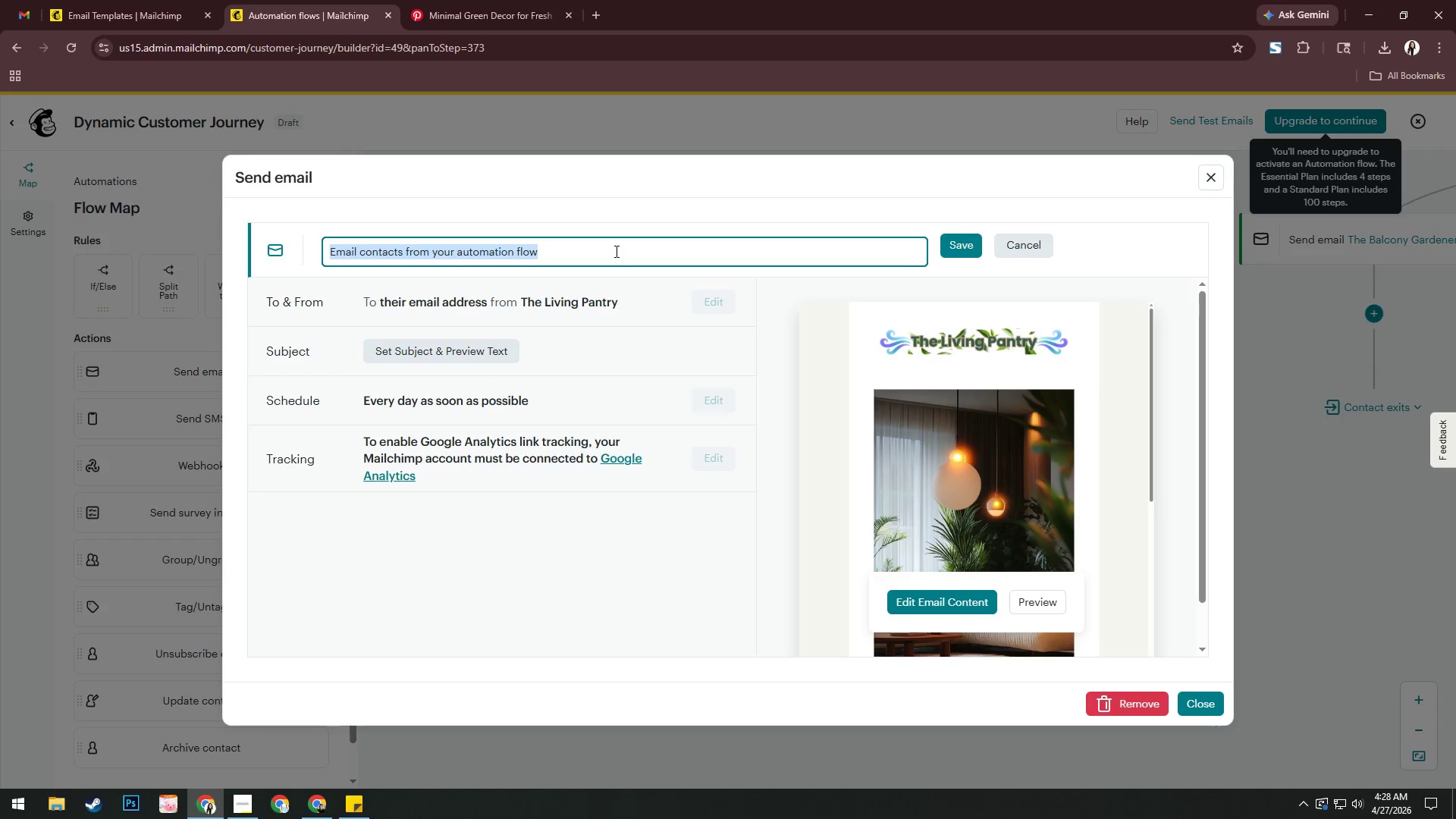 
wait(5.19)
 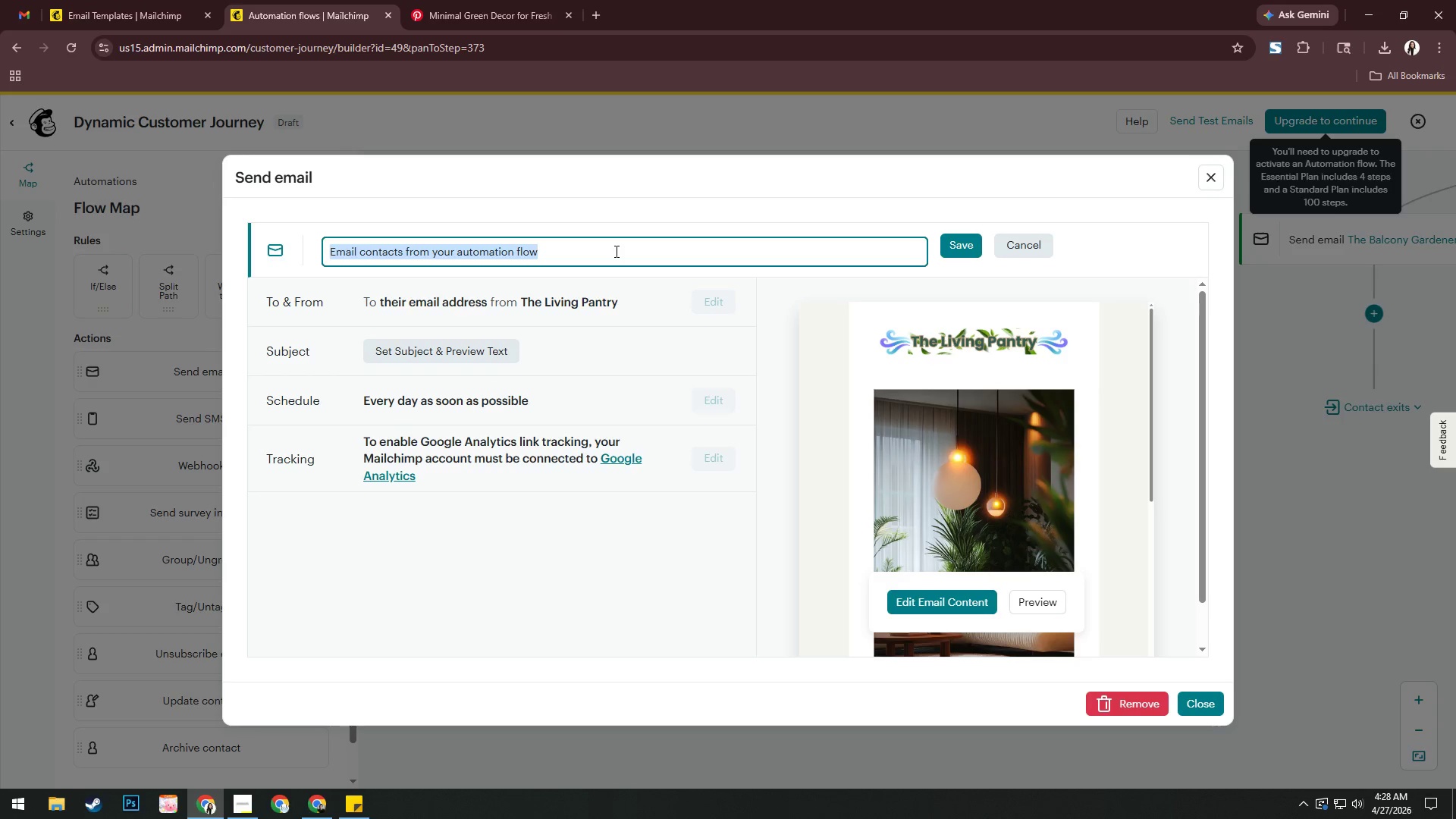 
type(Final Pitch )
 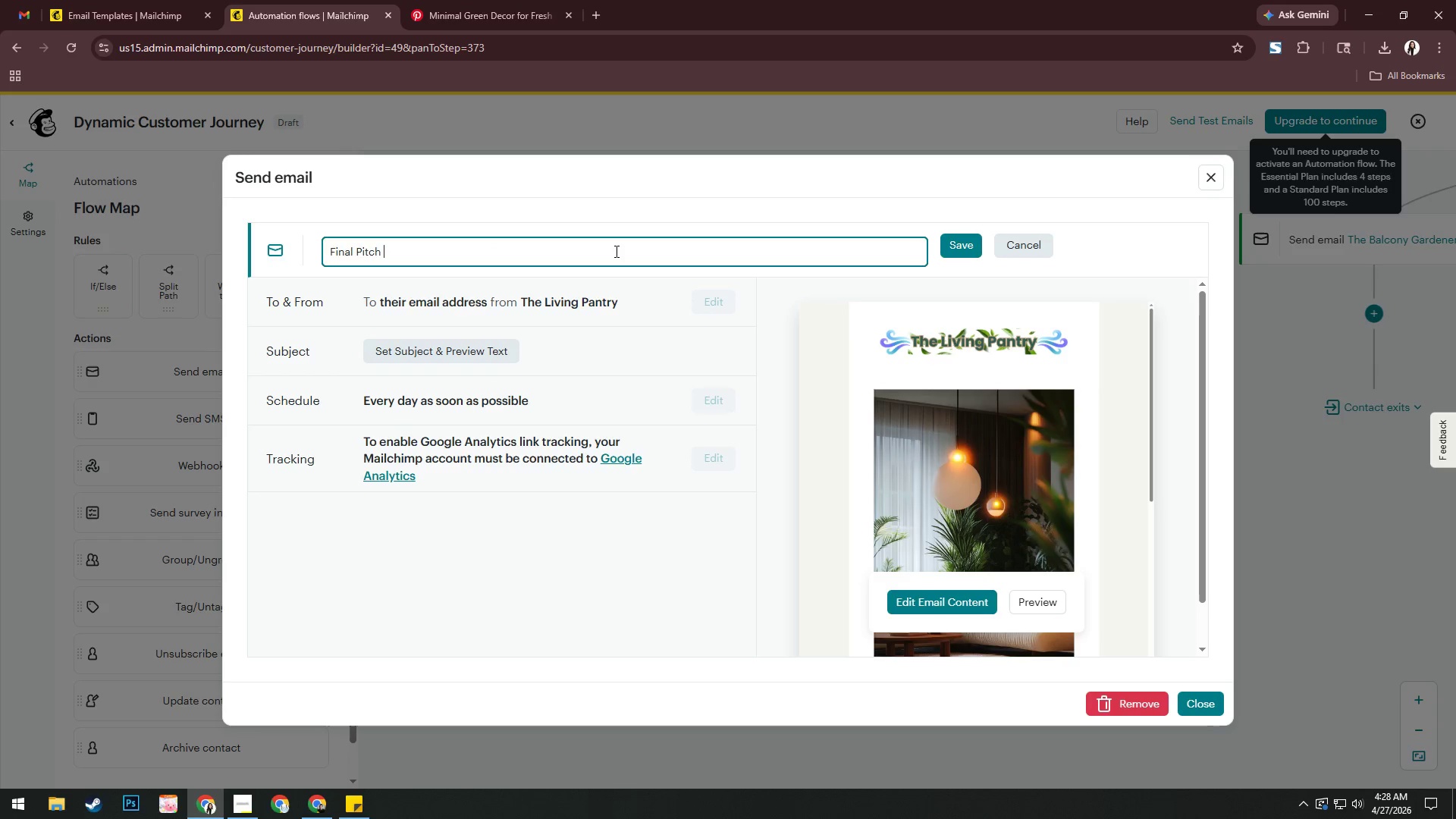 
type((Convenience))
 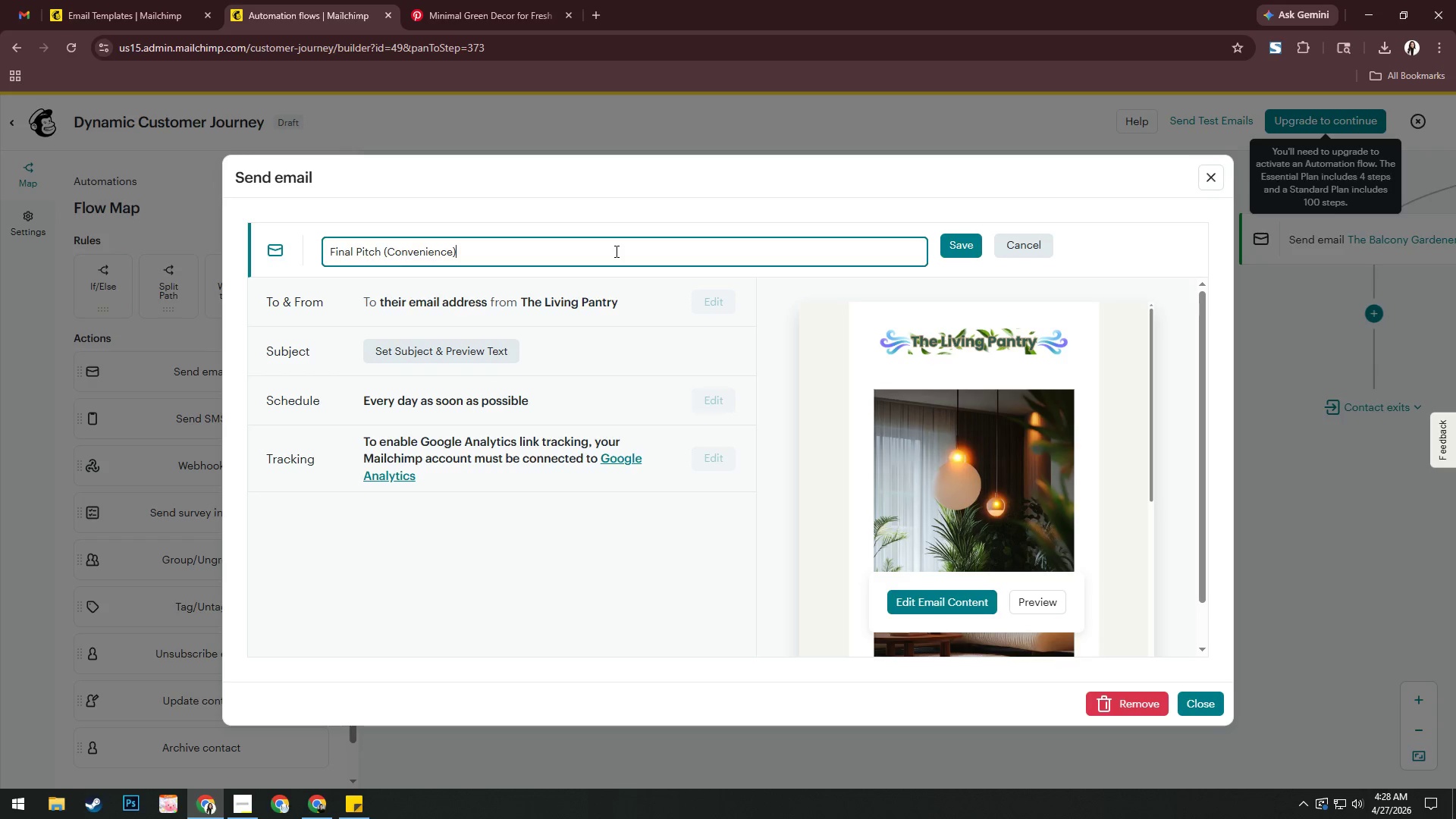 
left_click([431, 357])
 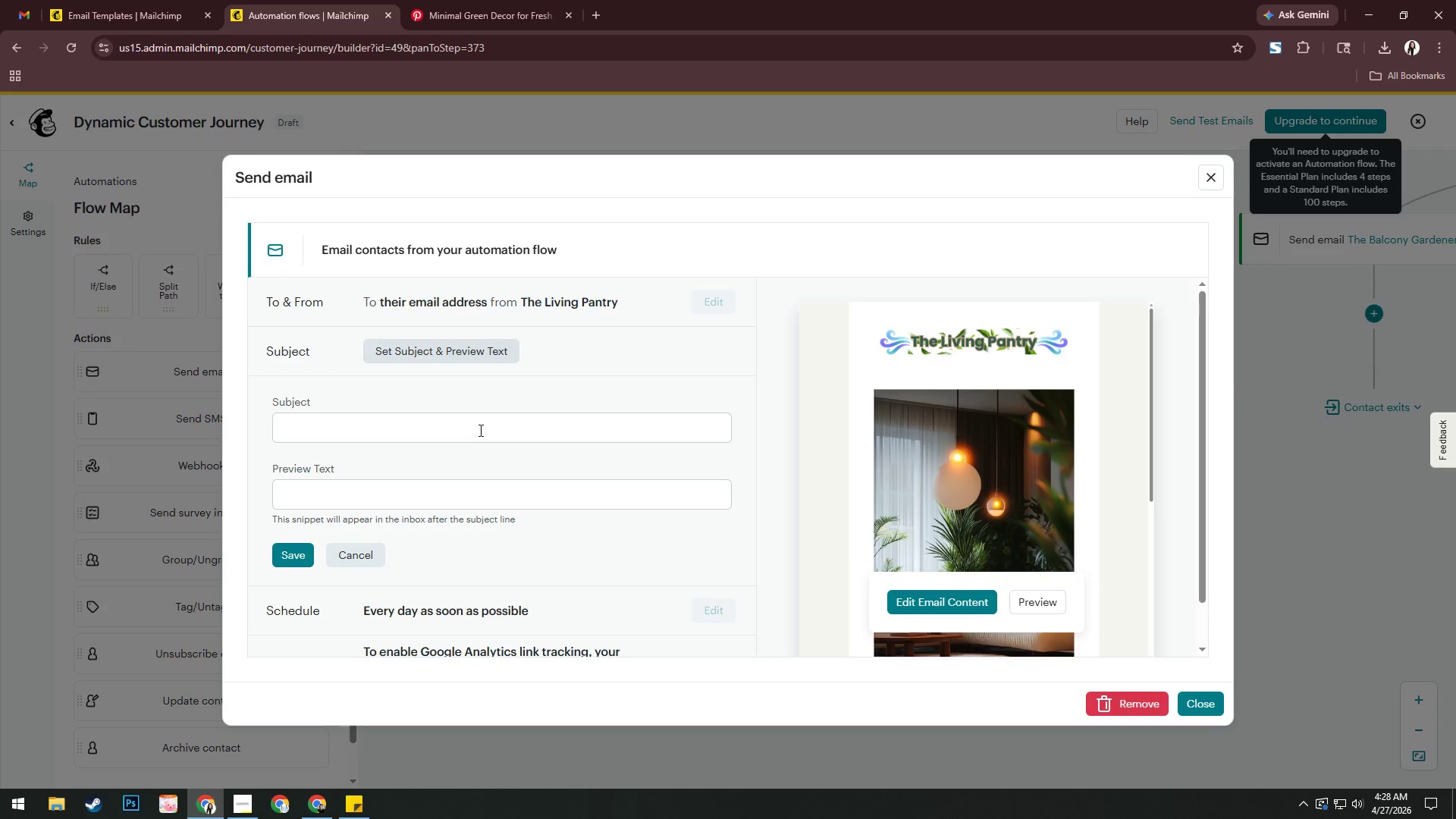 
left_click([479, 430])
 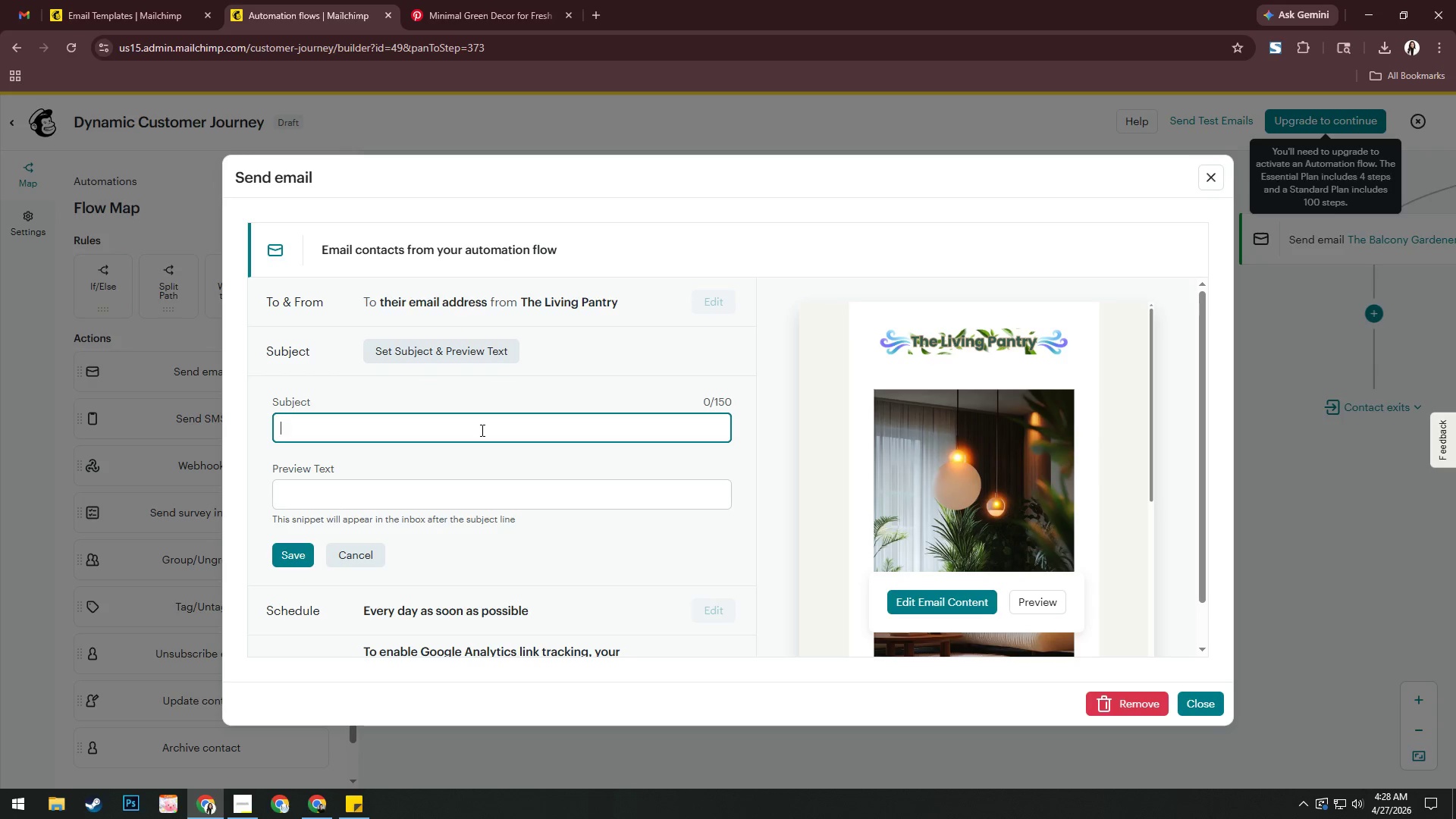 
type(Composting mdae )
key(Backspace)
key(Backspace)
key(Backspace)
key(Backspace)
type(ae rir)
key(Backspace)
type(dis)
key(Backspace)
type(culously easy)
 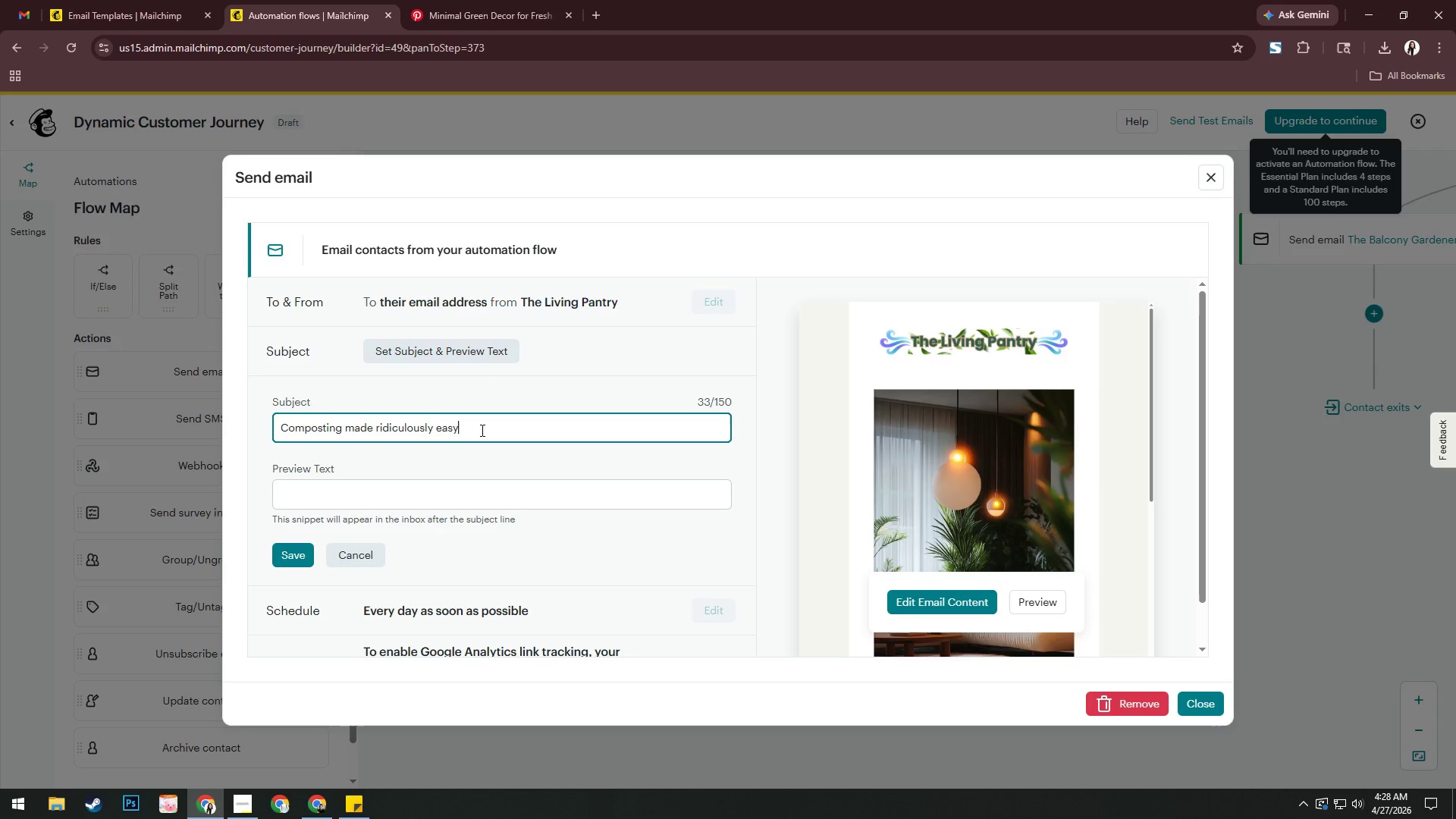 
left_click([297, 553])
 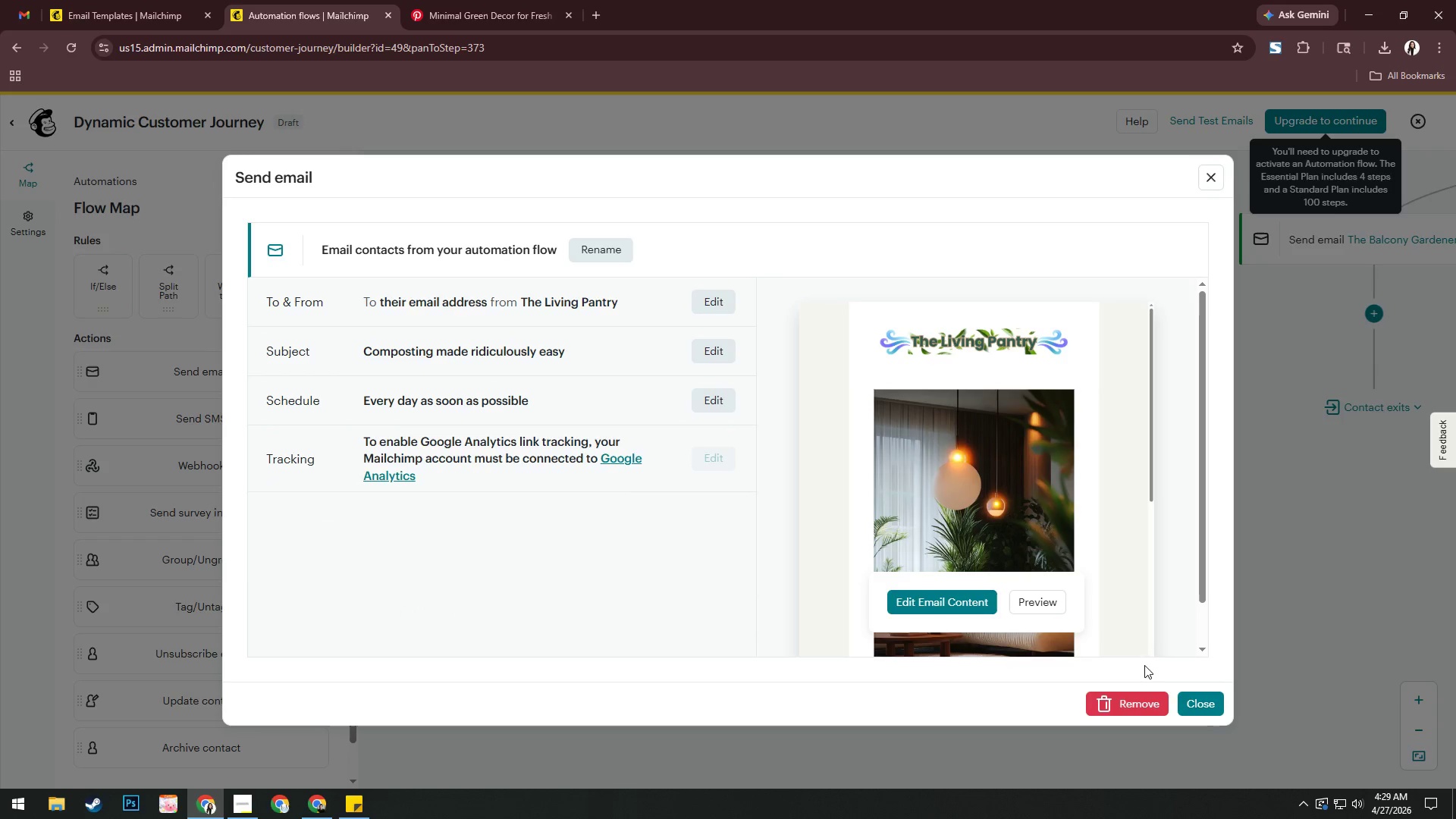 
wait(5.59)
 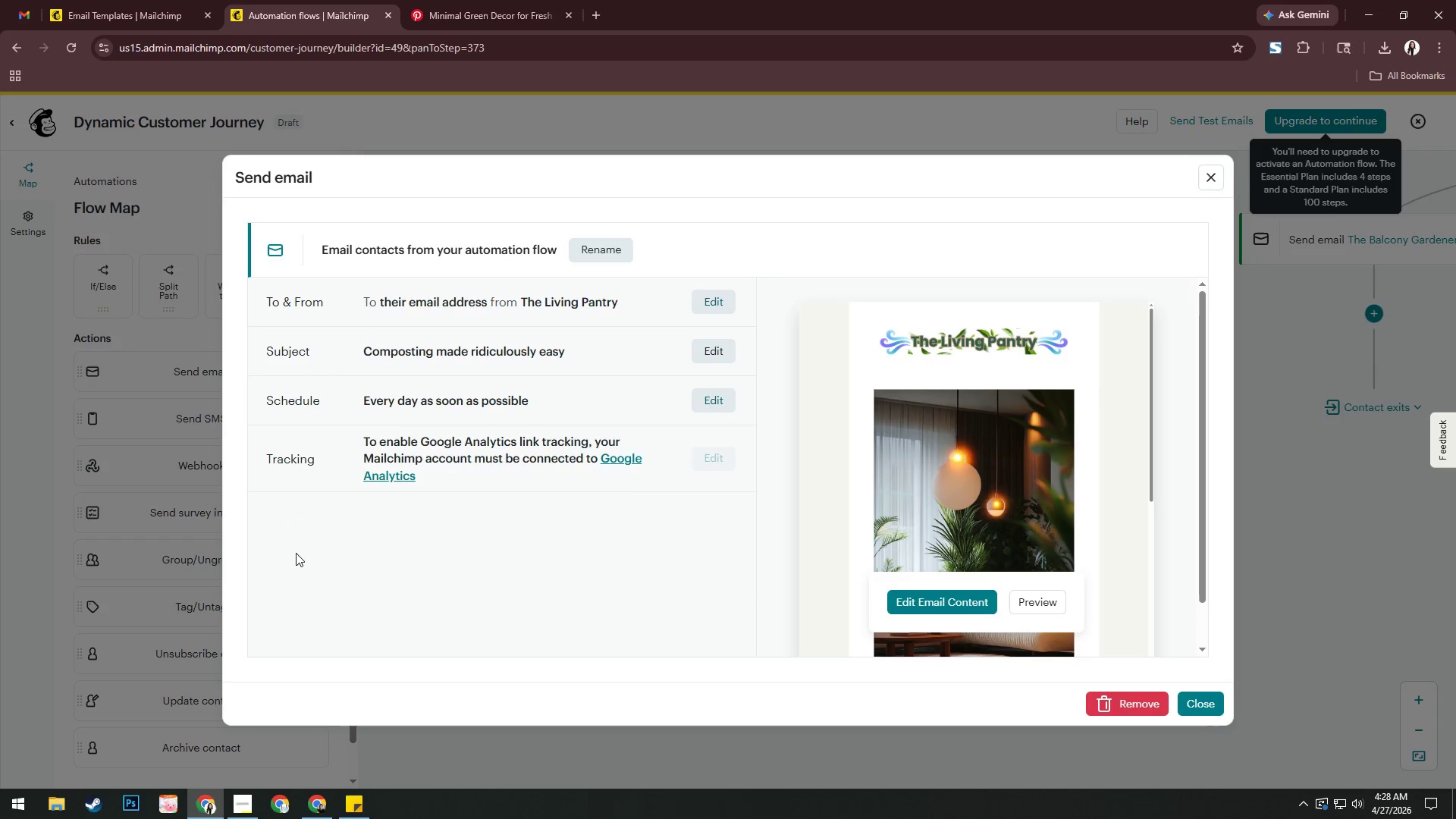 
left_click([1193, 701])
 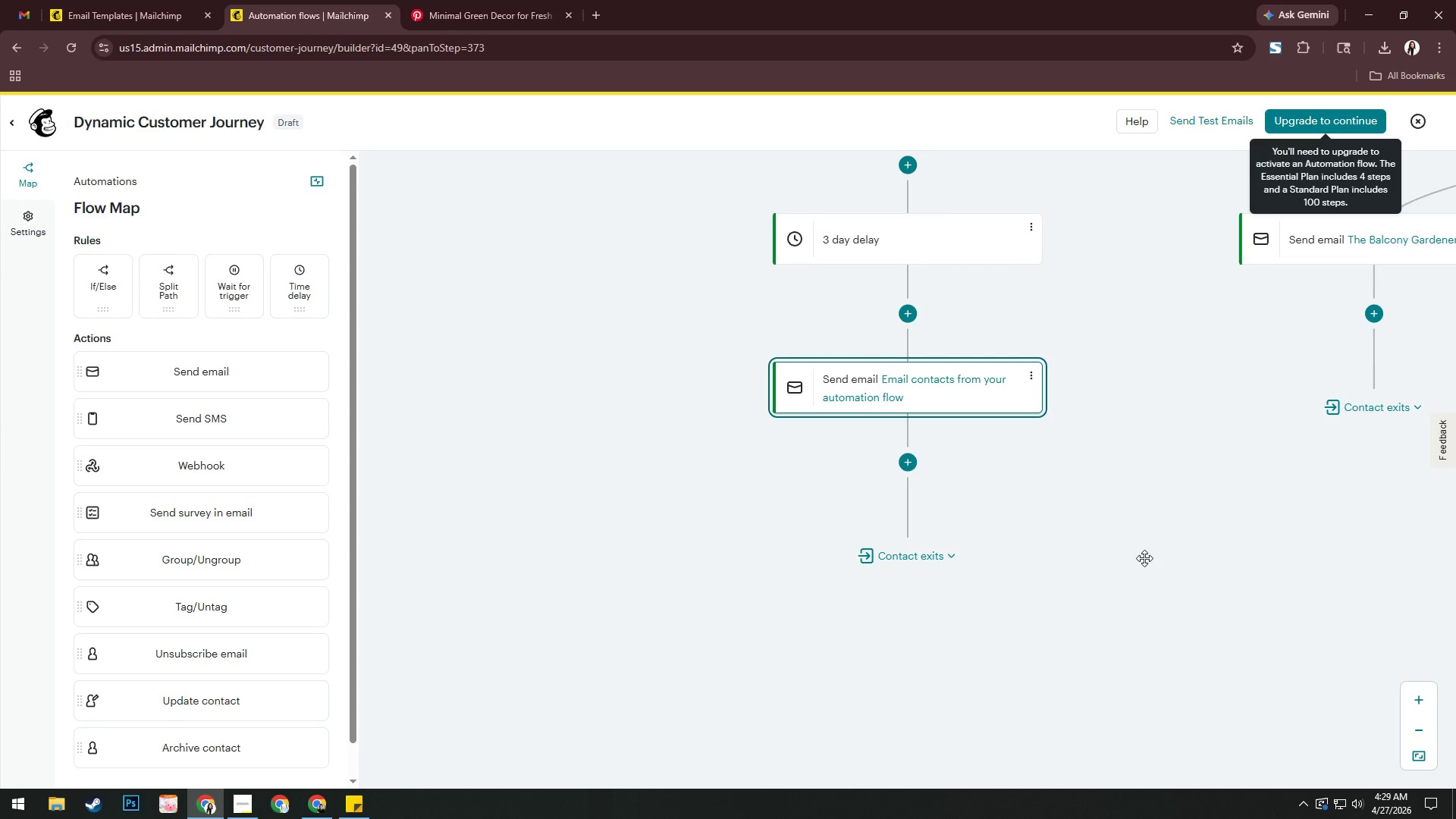 
left_click([937, 387])
 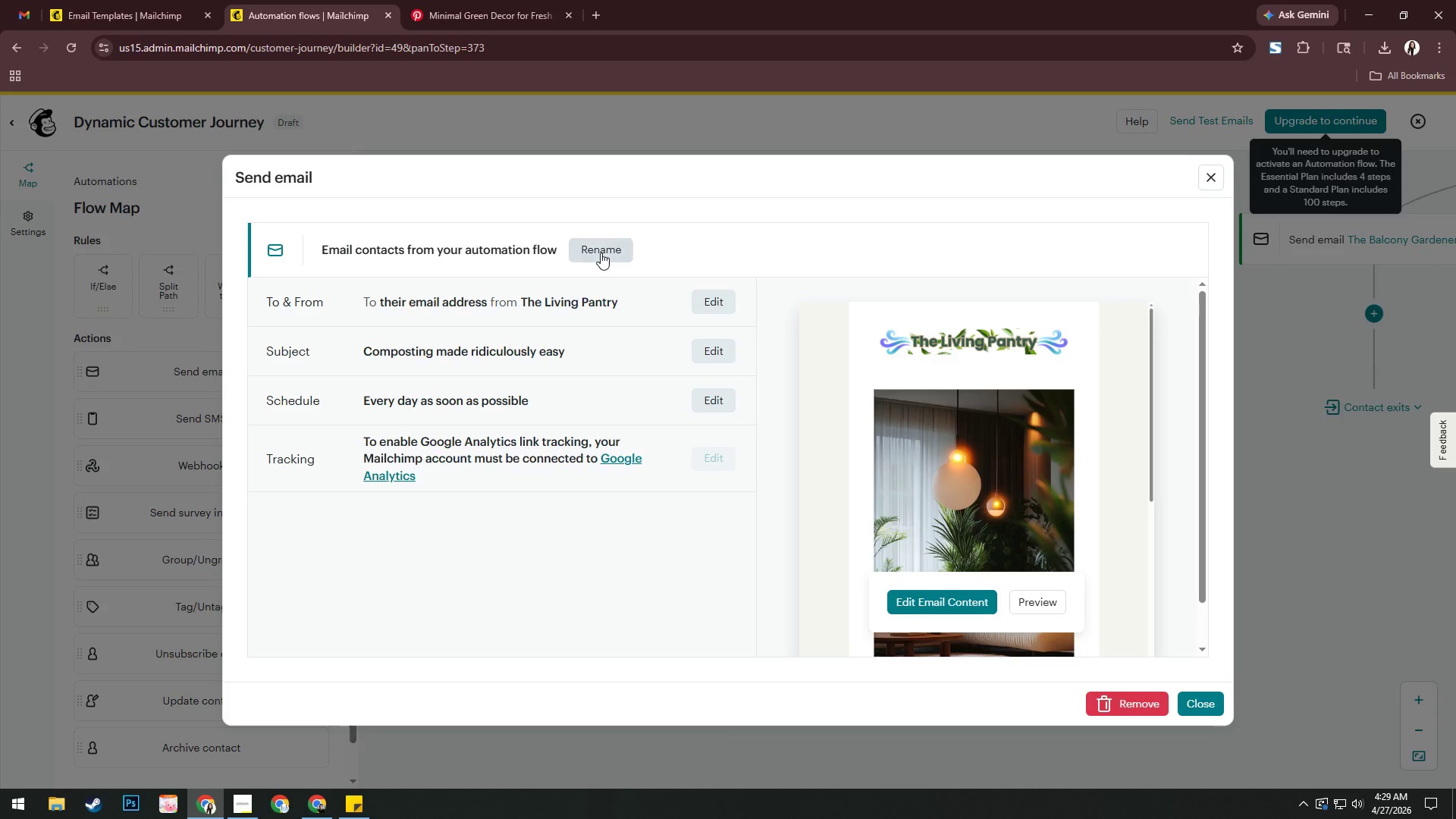 
left_click([600, 252])
 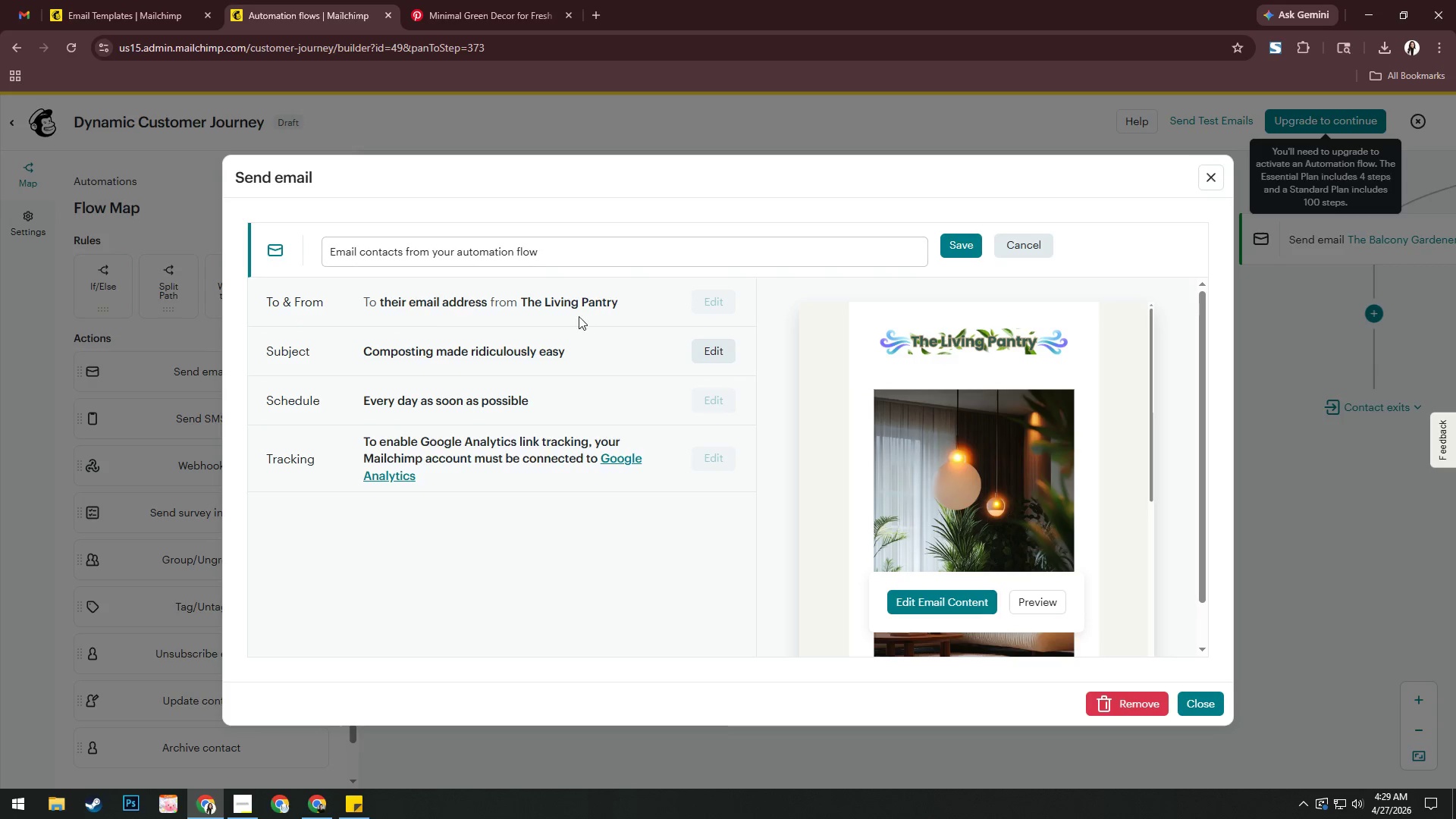 
left_click([560, 252])
 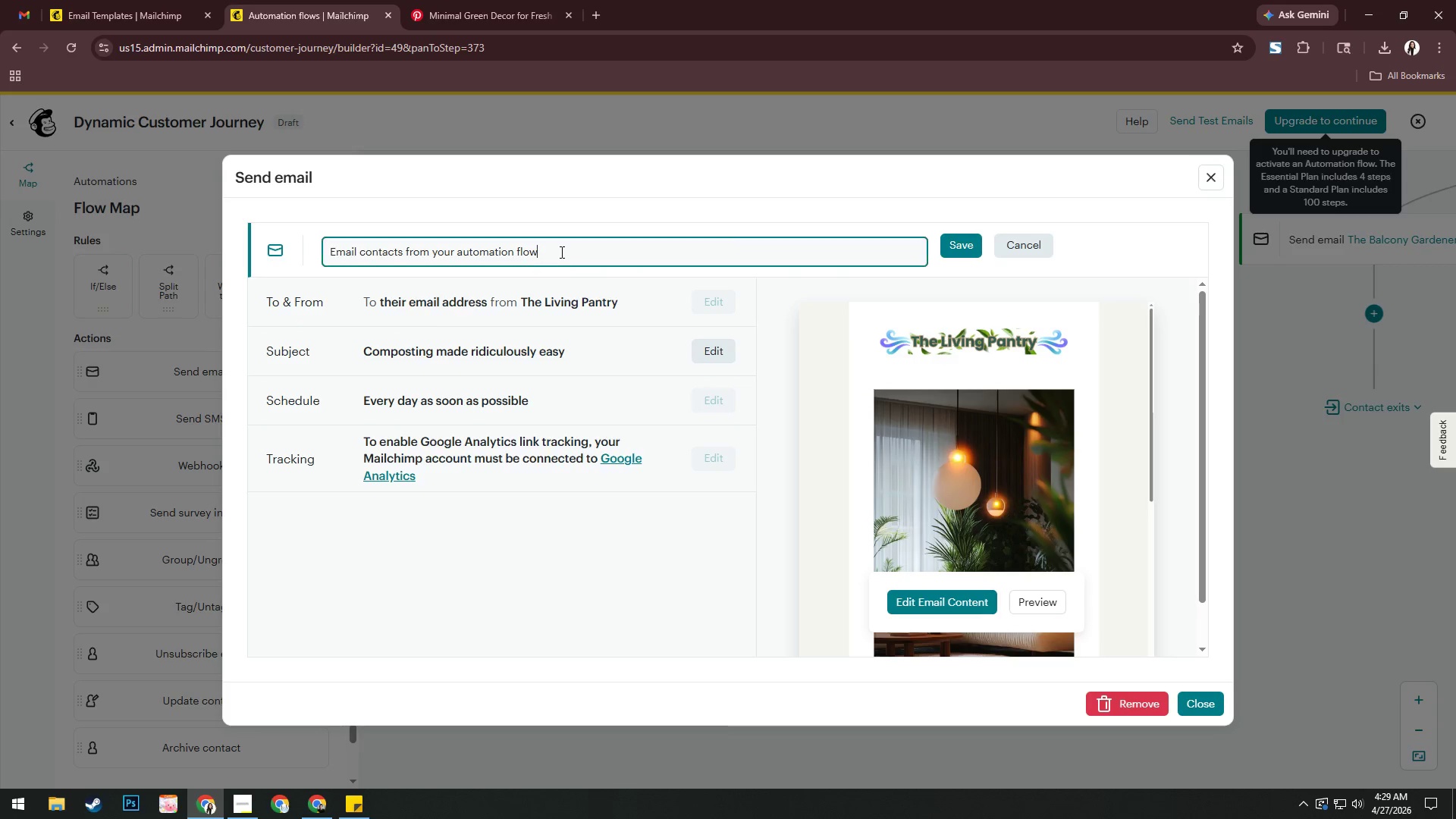 
key(Control+ControlLeft)
 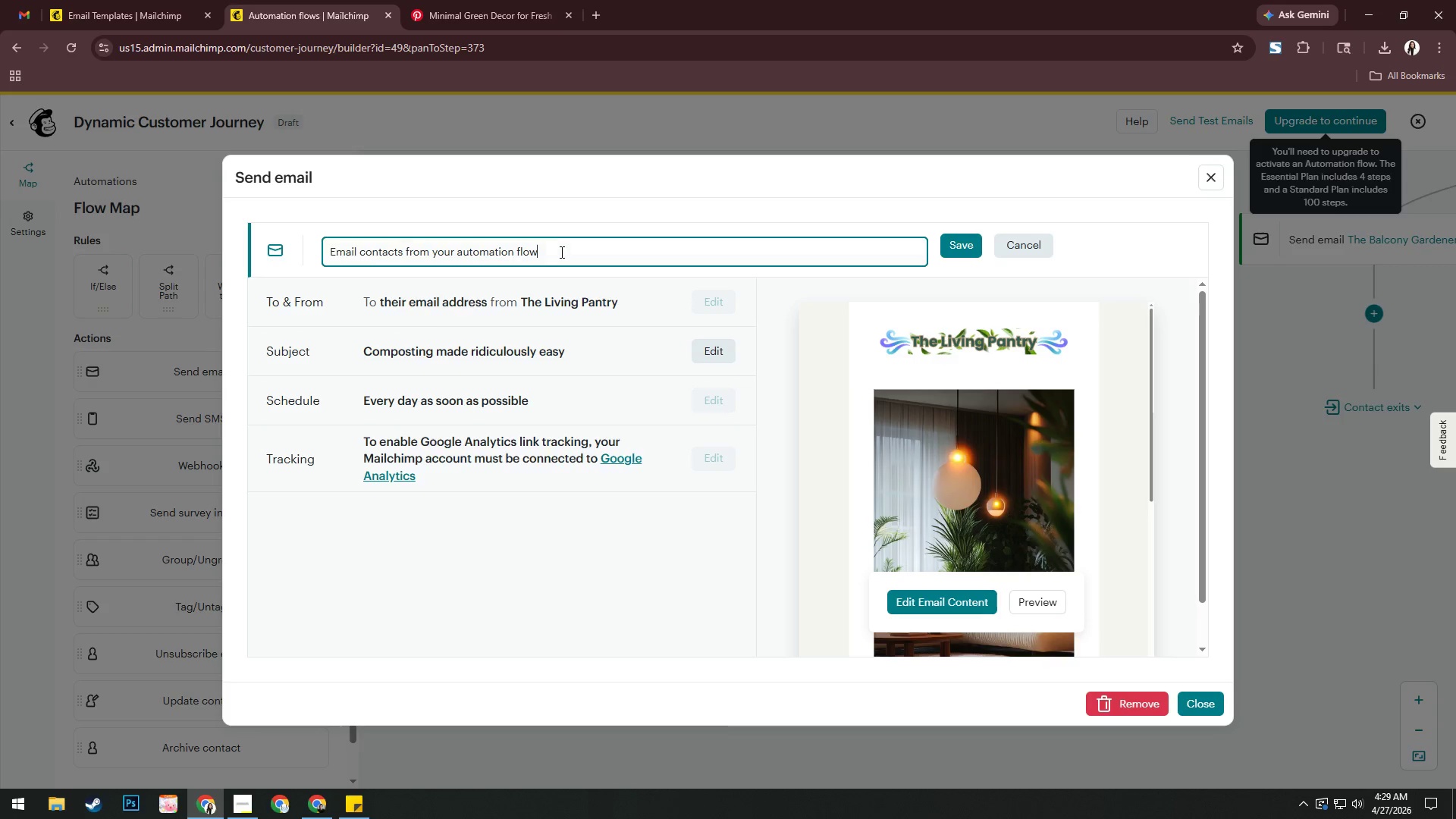 
key(Control+A)
 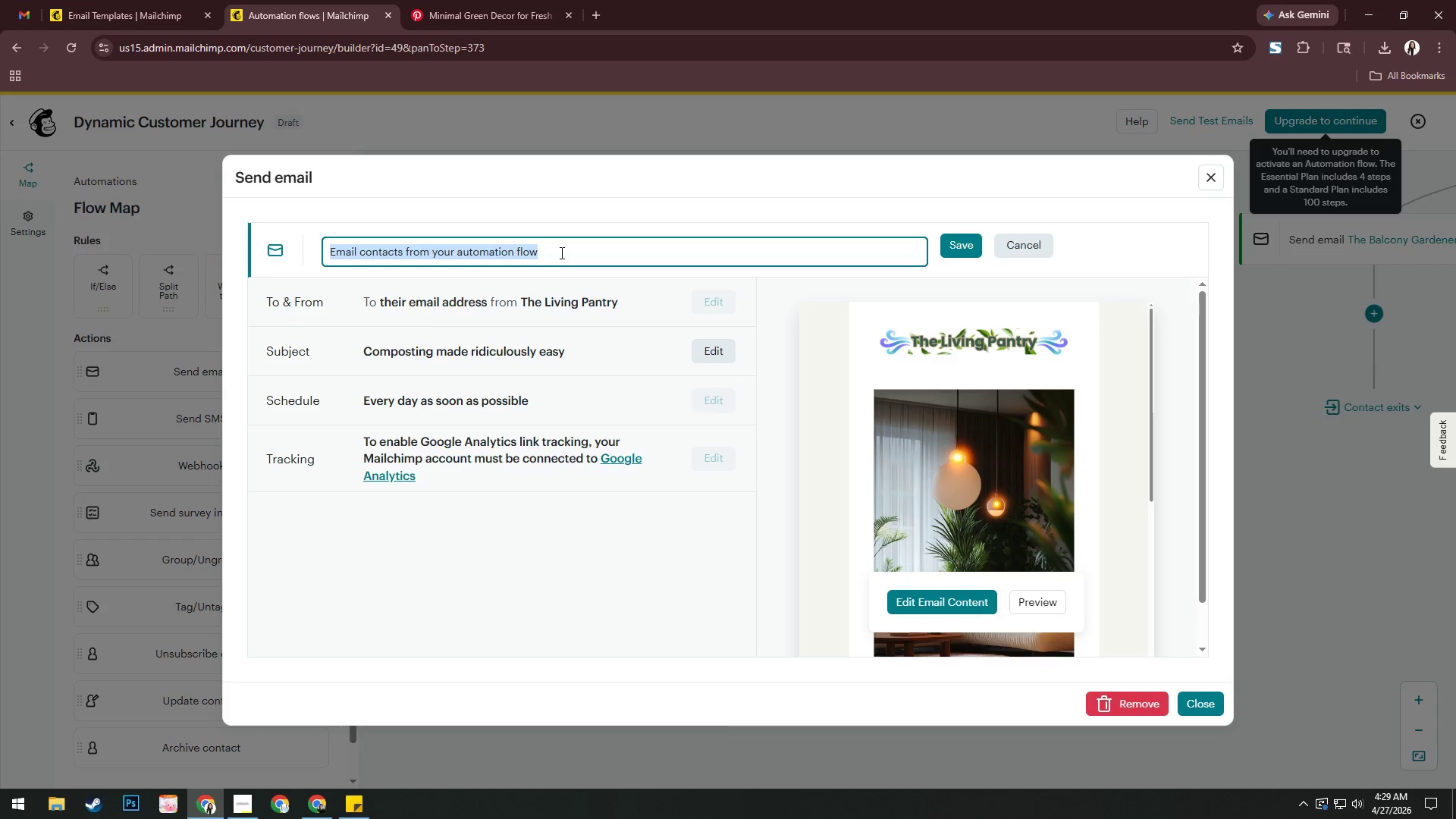 
type(Final Pitch (CO)
key(Backspace)
type(onvenience))
 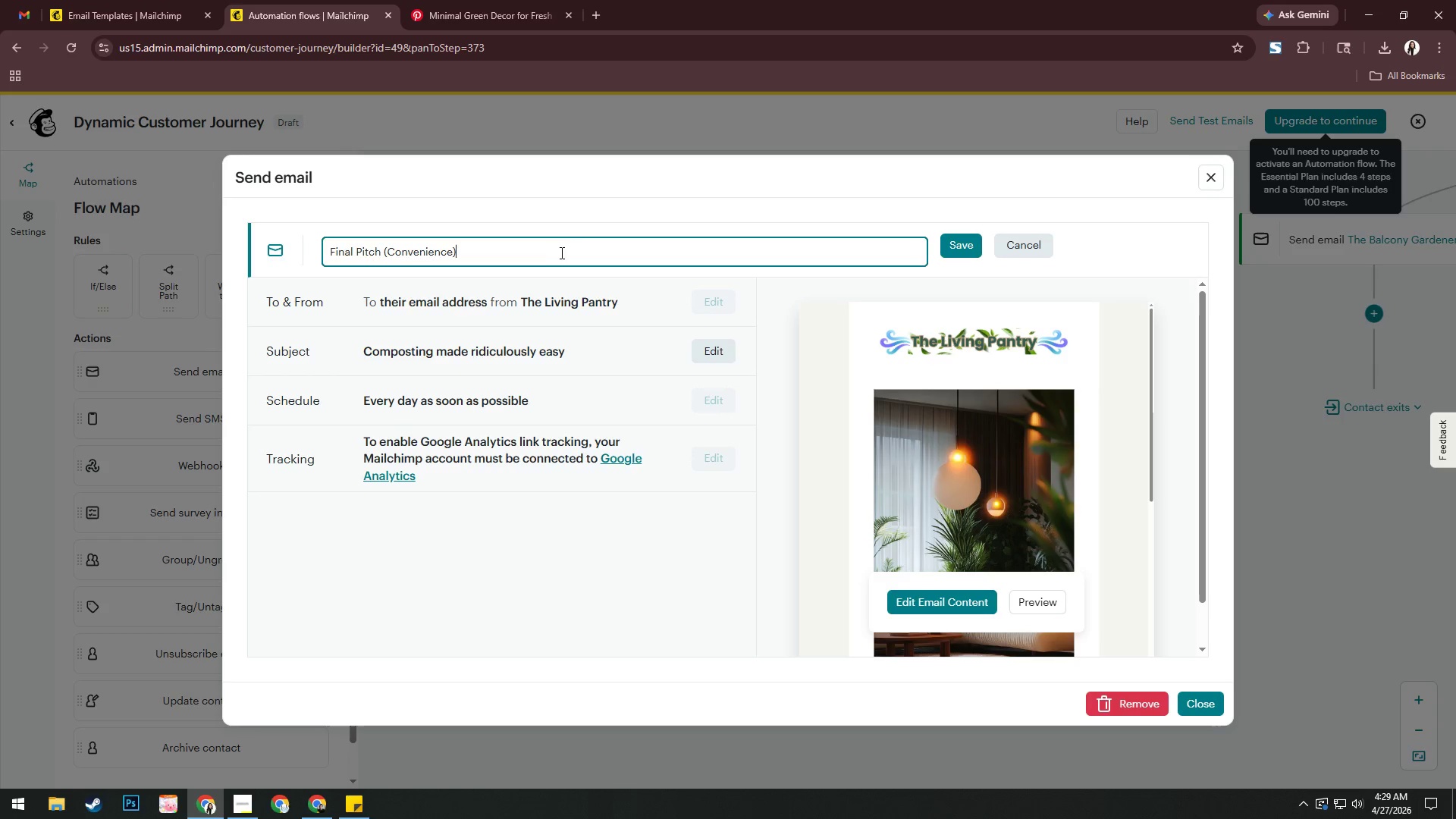 
left_click([957, 242])
 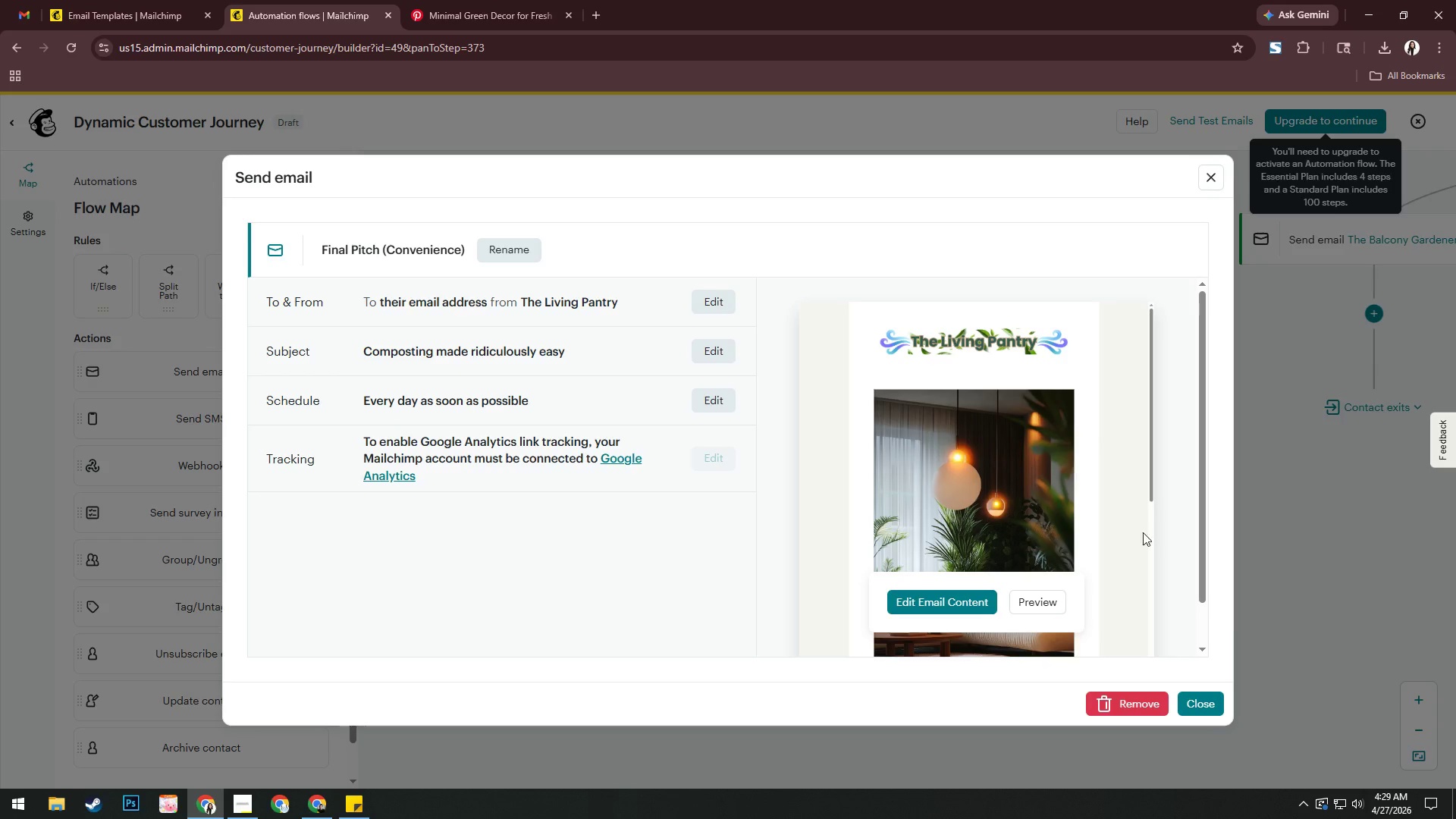 
left_click([1217, 702])
 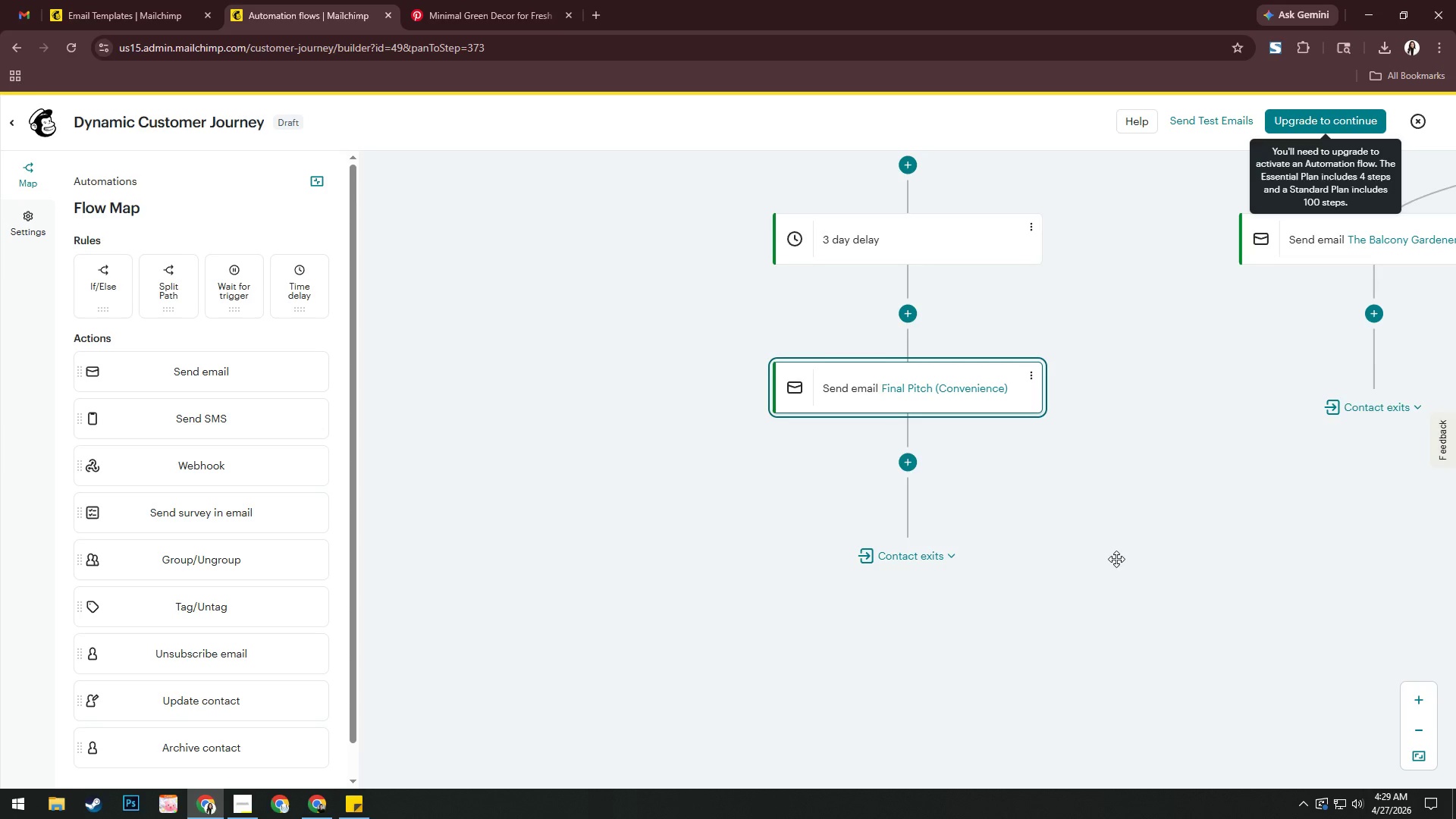 
wait(7.06)
 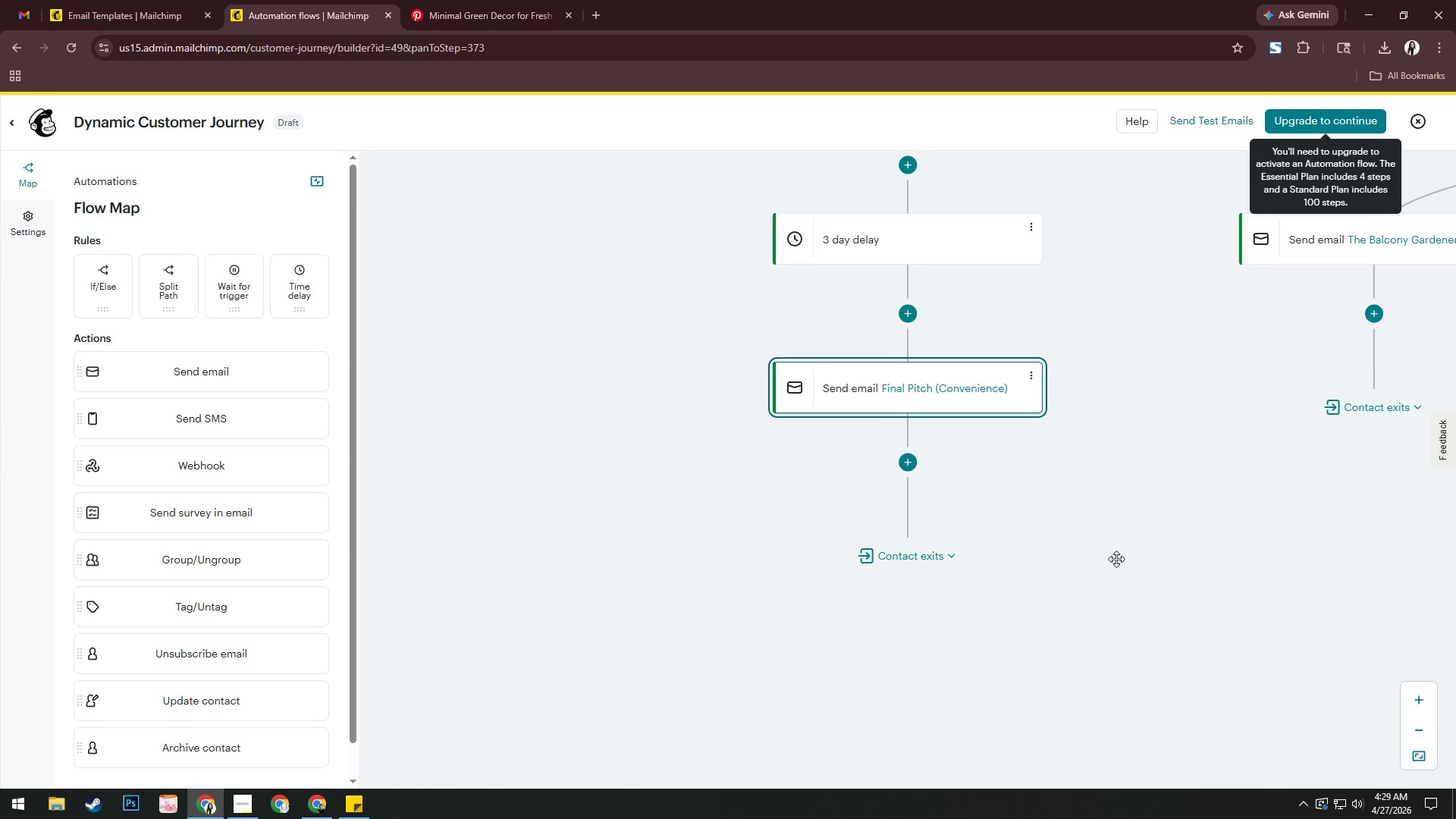 
left_click_drag(start_coordinate=[1181, 447], to_coordinate=[874, 592])
 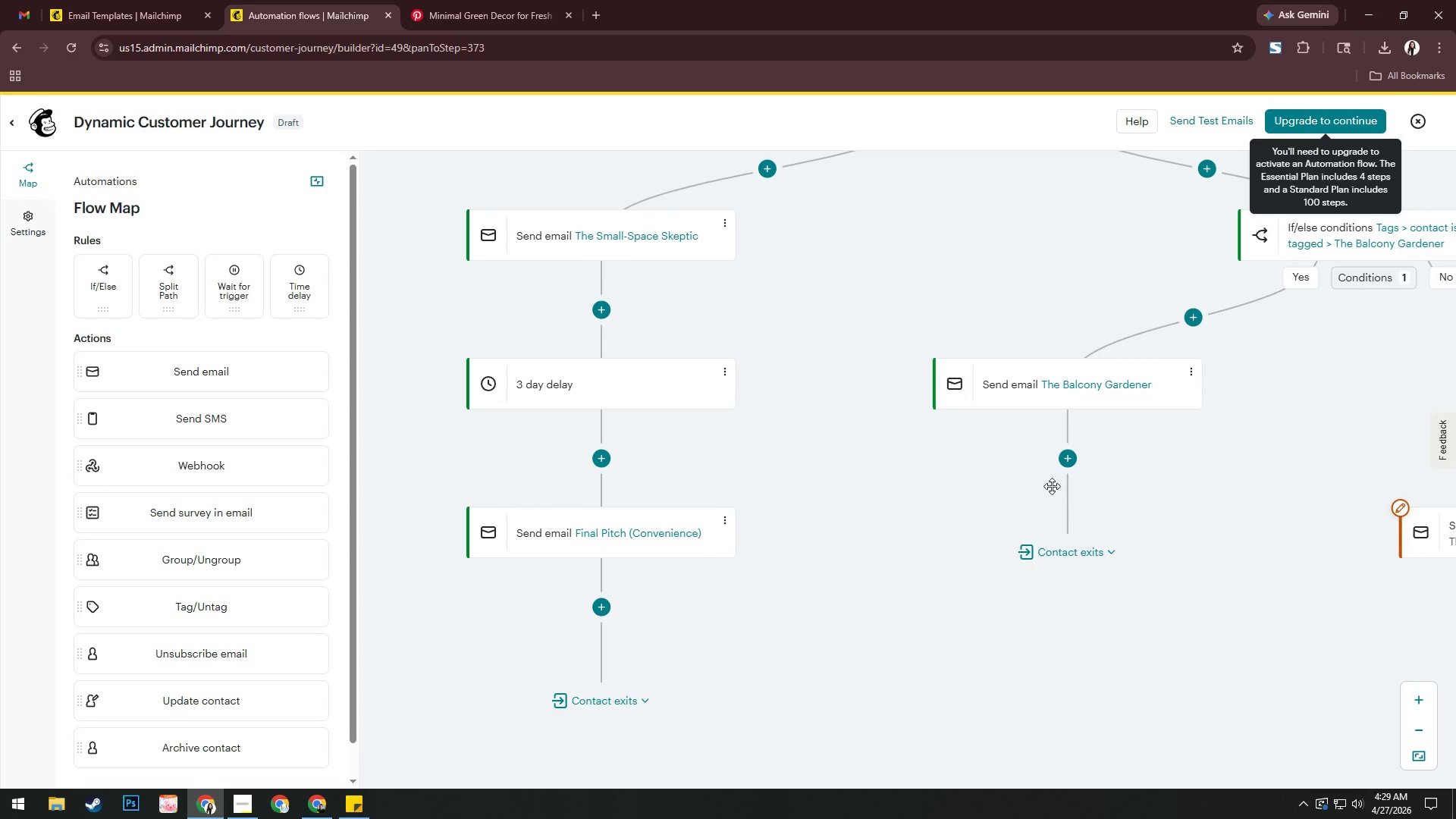 
left_click([1064, 467])
 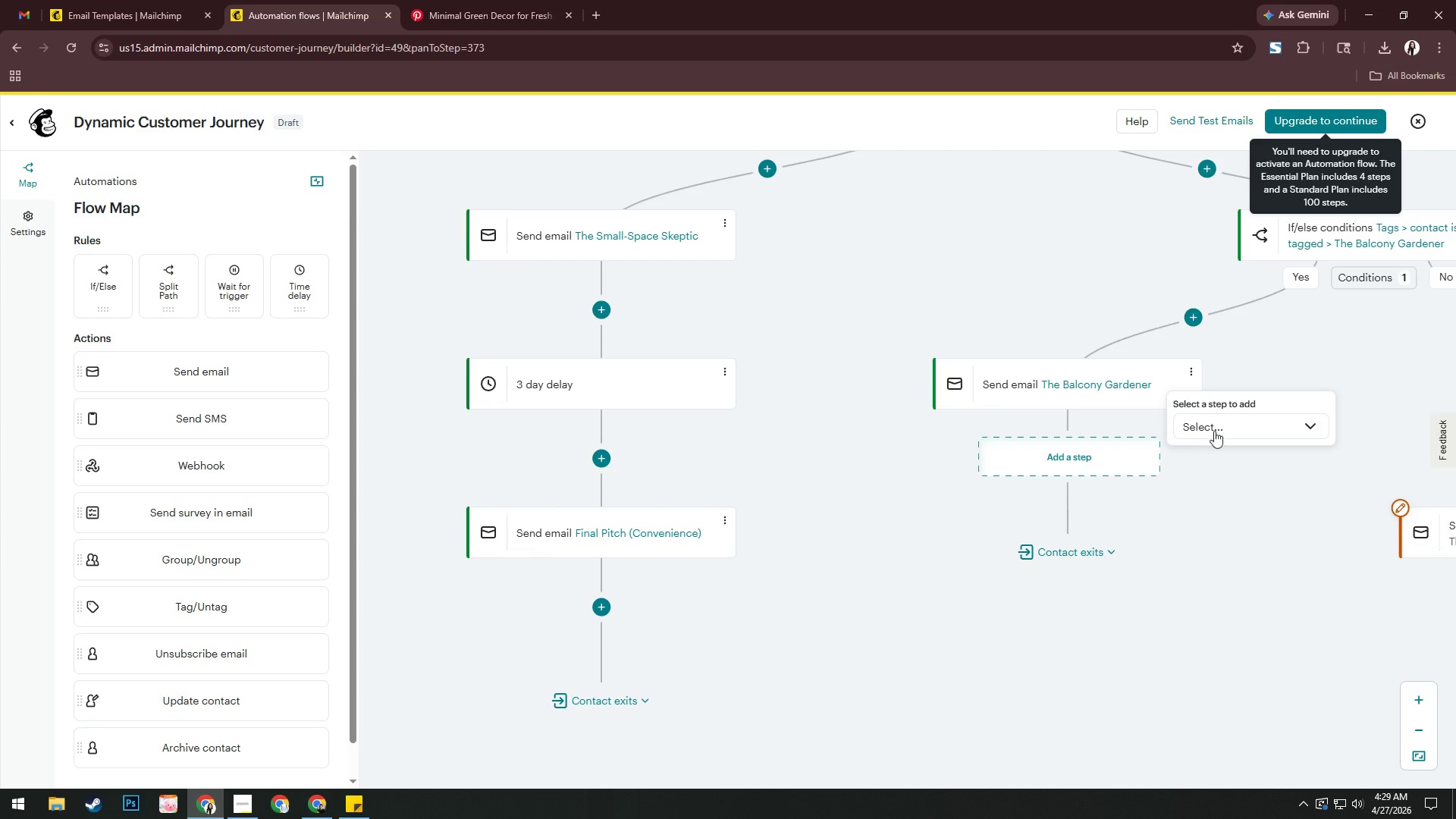 
left_click([1216, 429])
 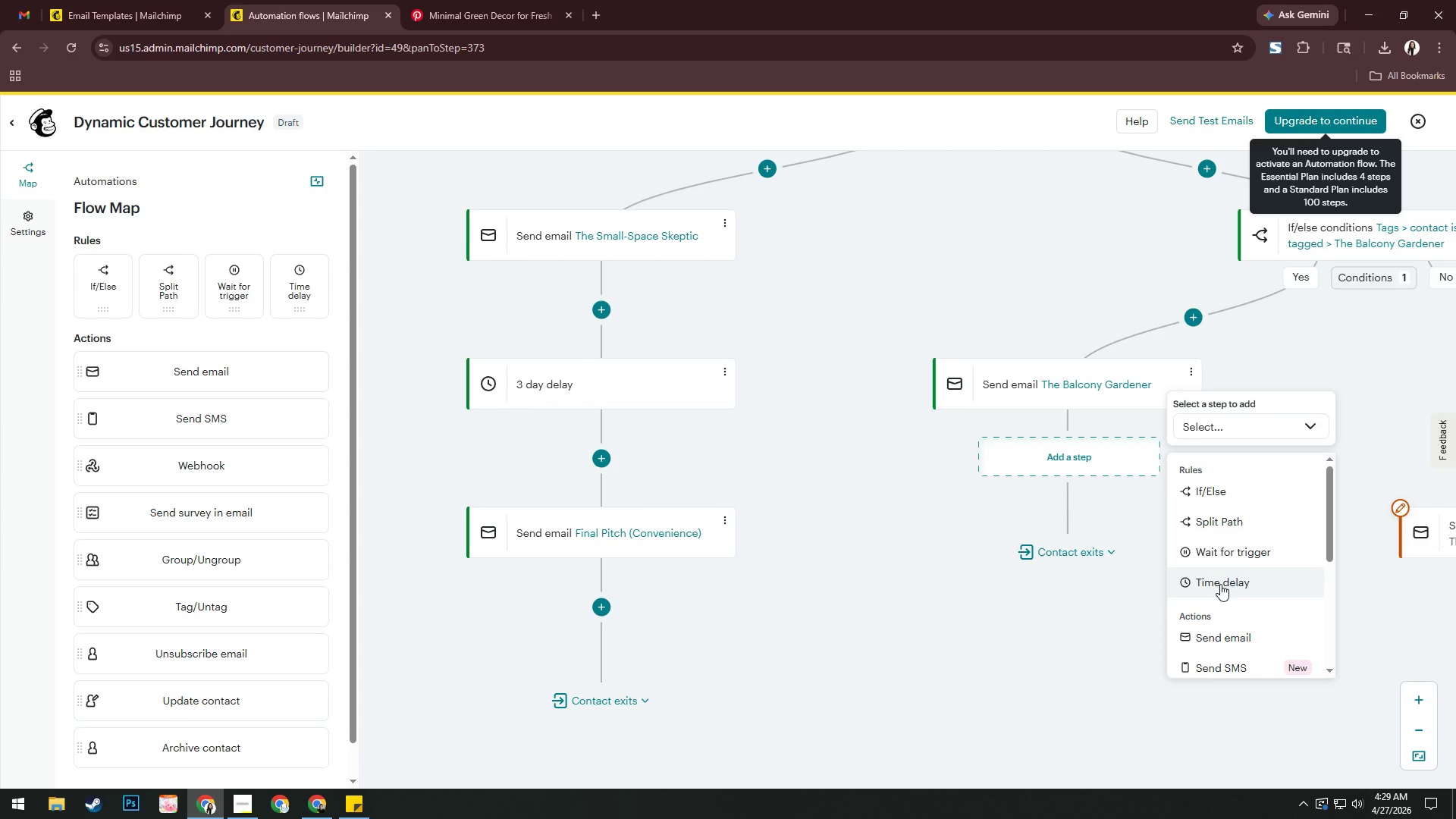 
left_click([1220, 585])
 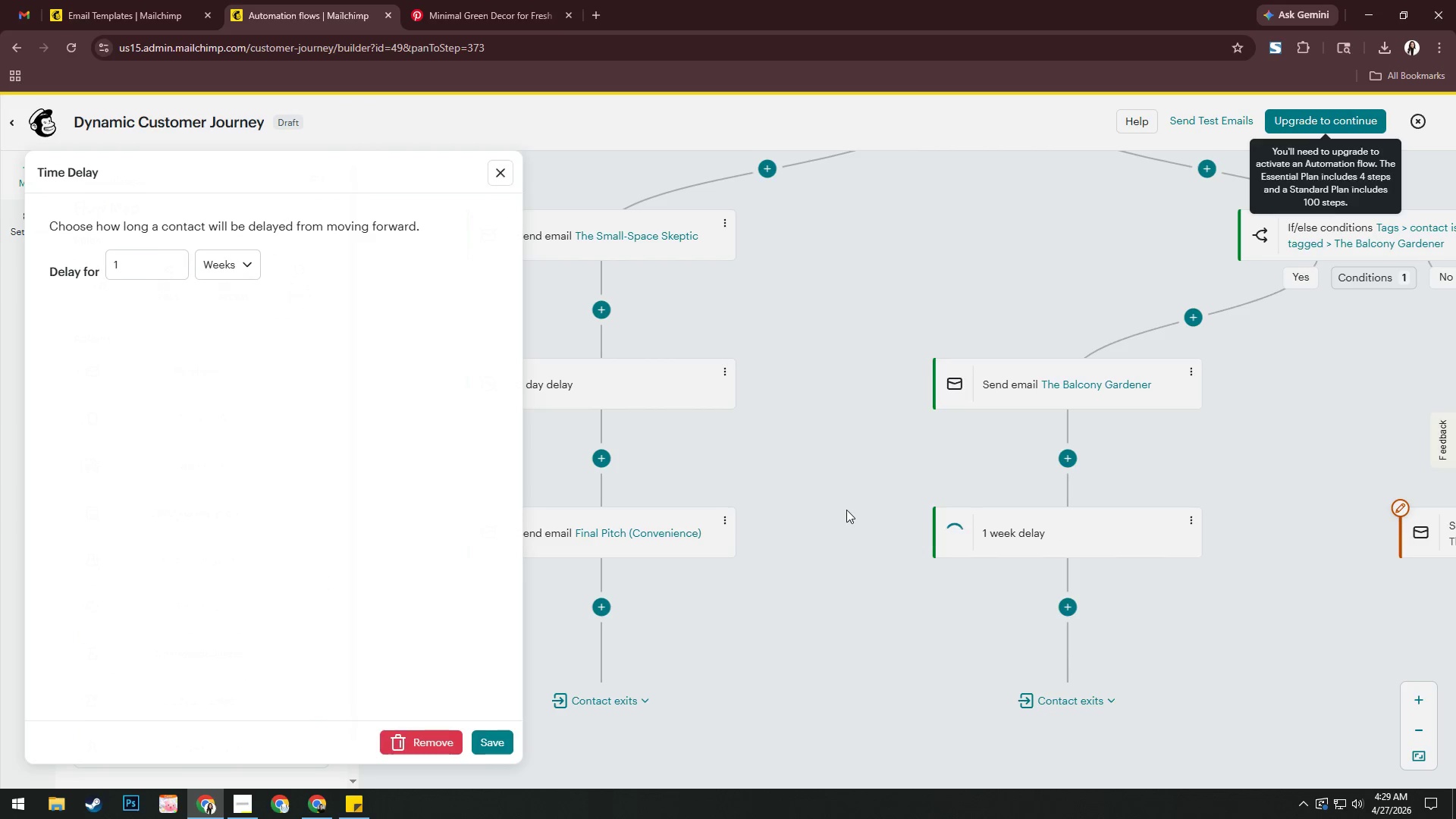 
left_click([144, 266])
 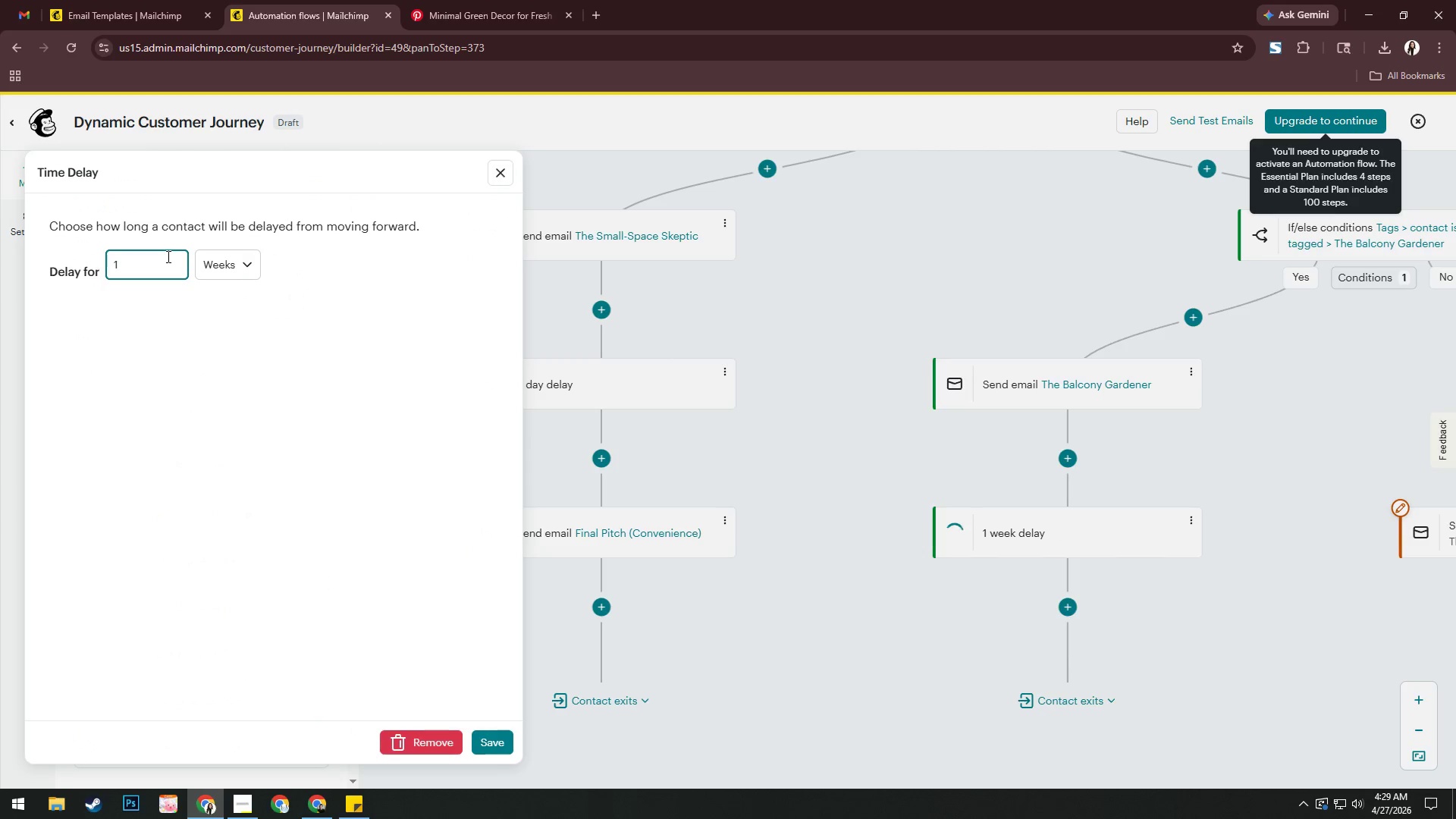 
key(Backspace)
 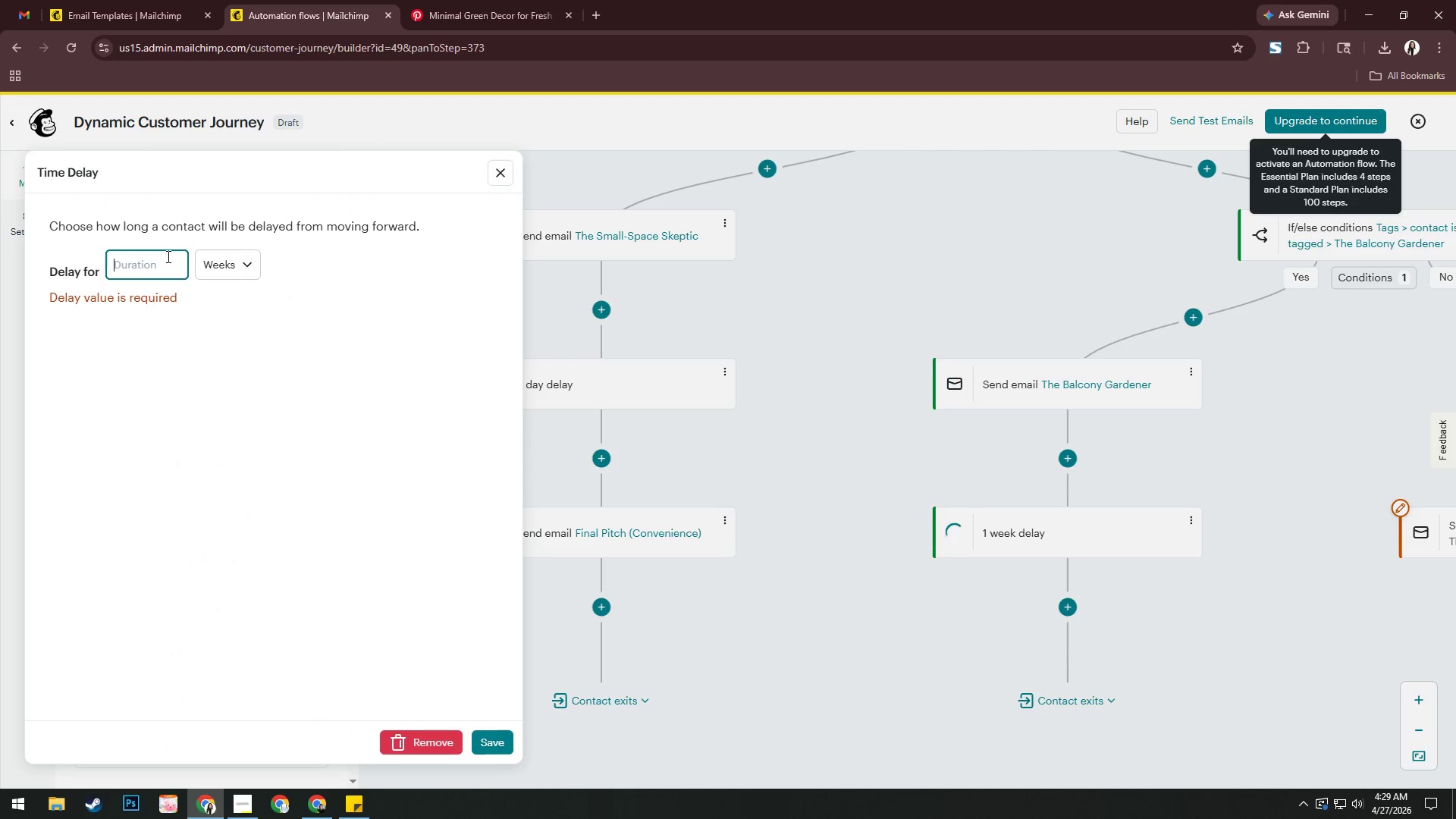 
key(Numpad3)
 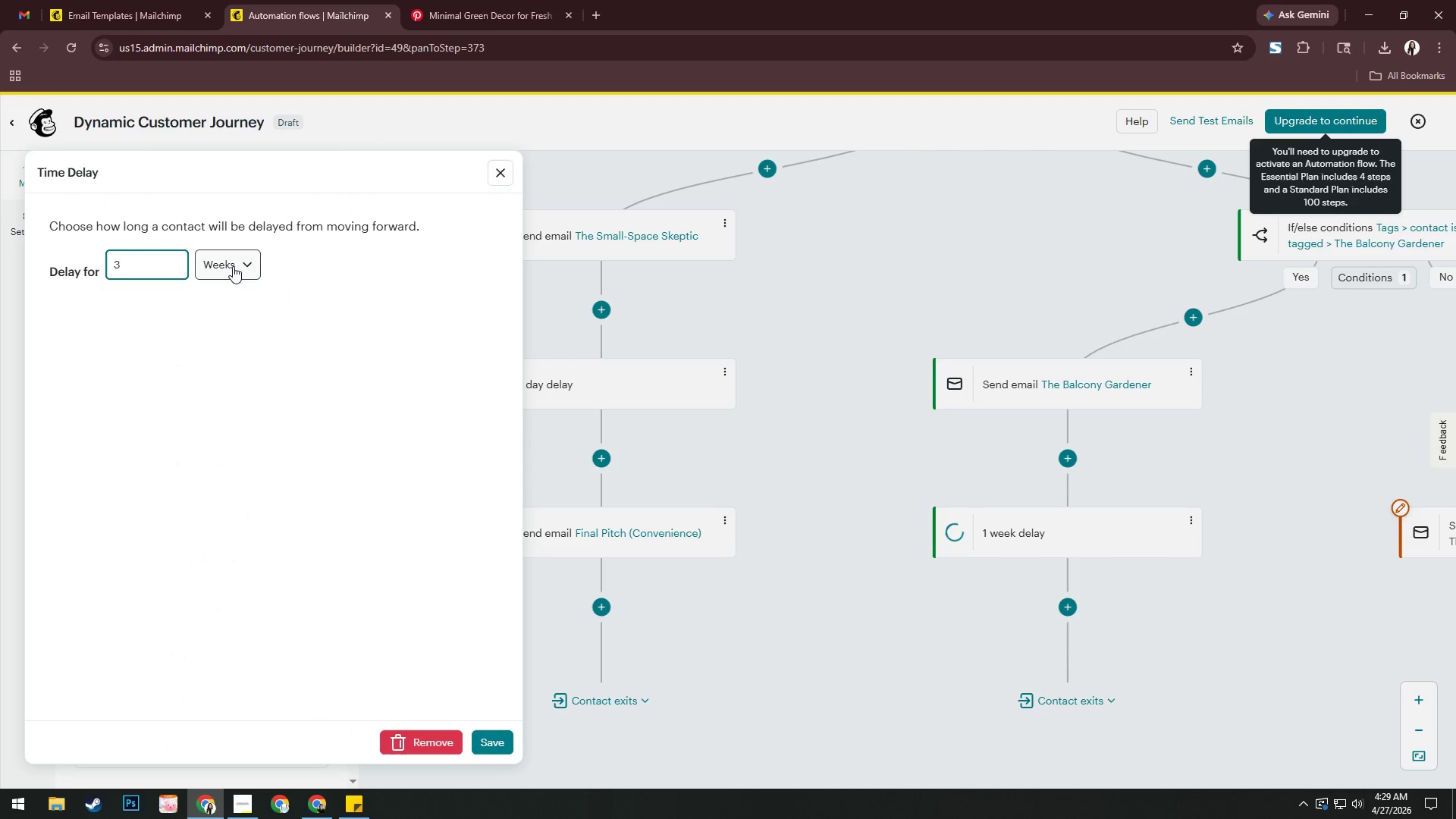 
left_click([252, 264])
 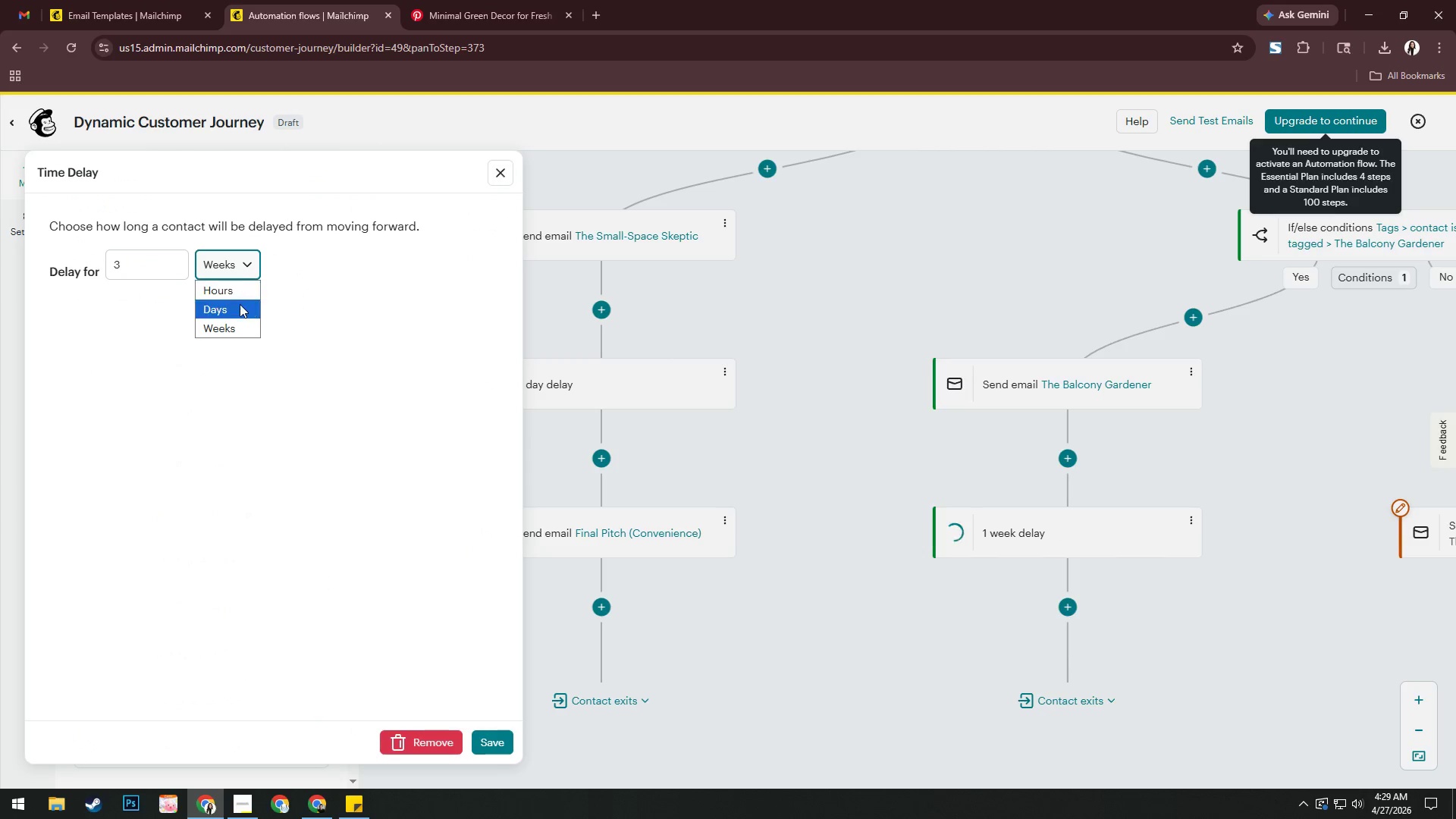 
left_click([240, 304])
 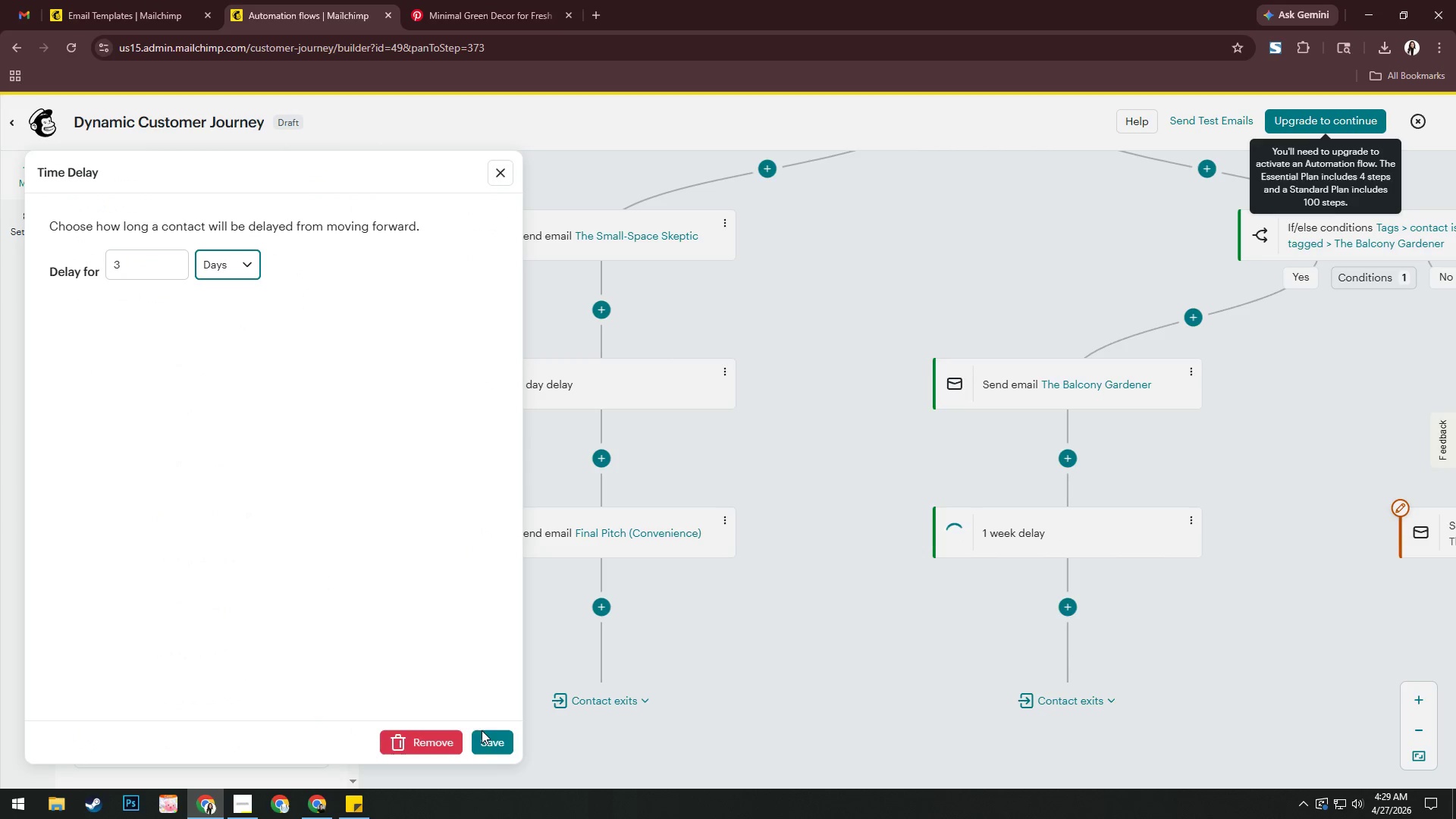 
left_click([488, 738])
 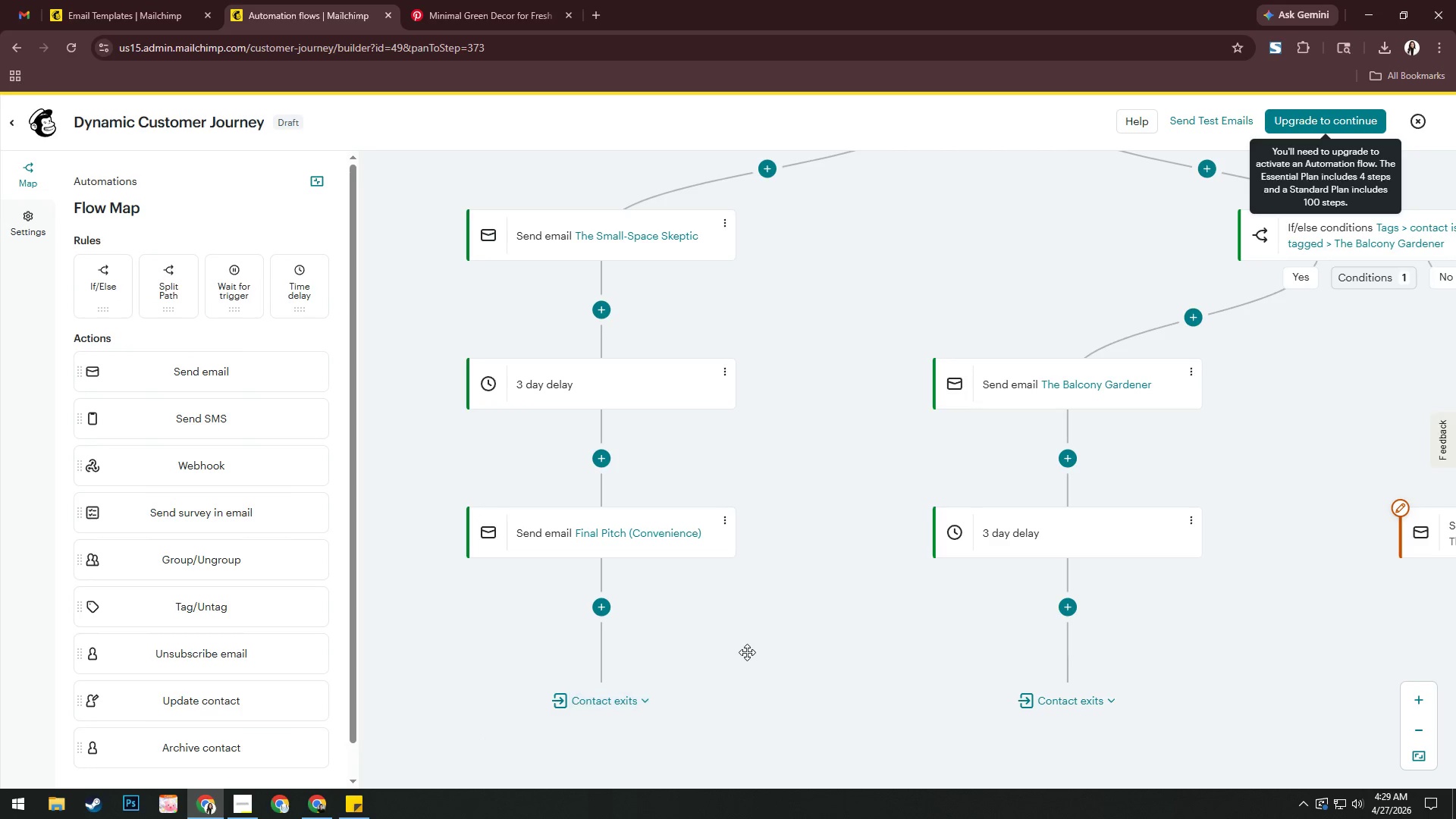 
left_click_drag(start_coordinate=[1244, 606], to_coordinate=[807, 477])
 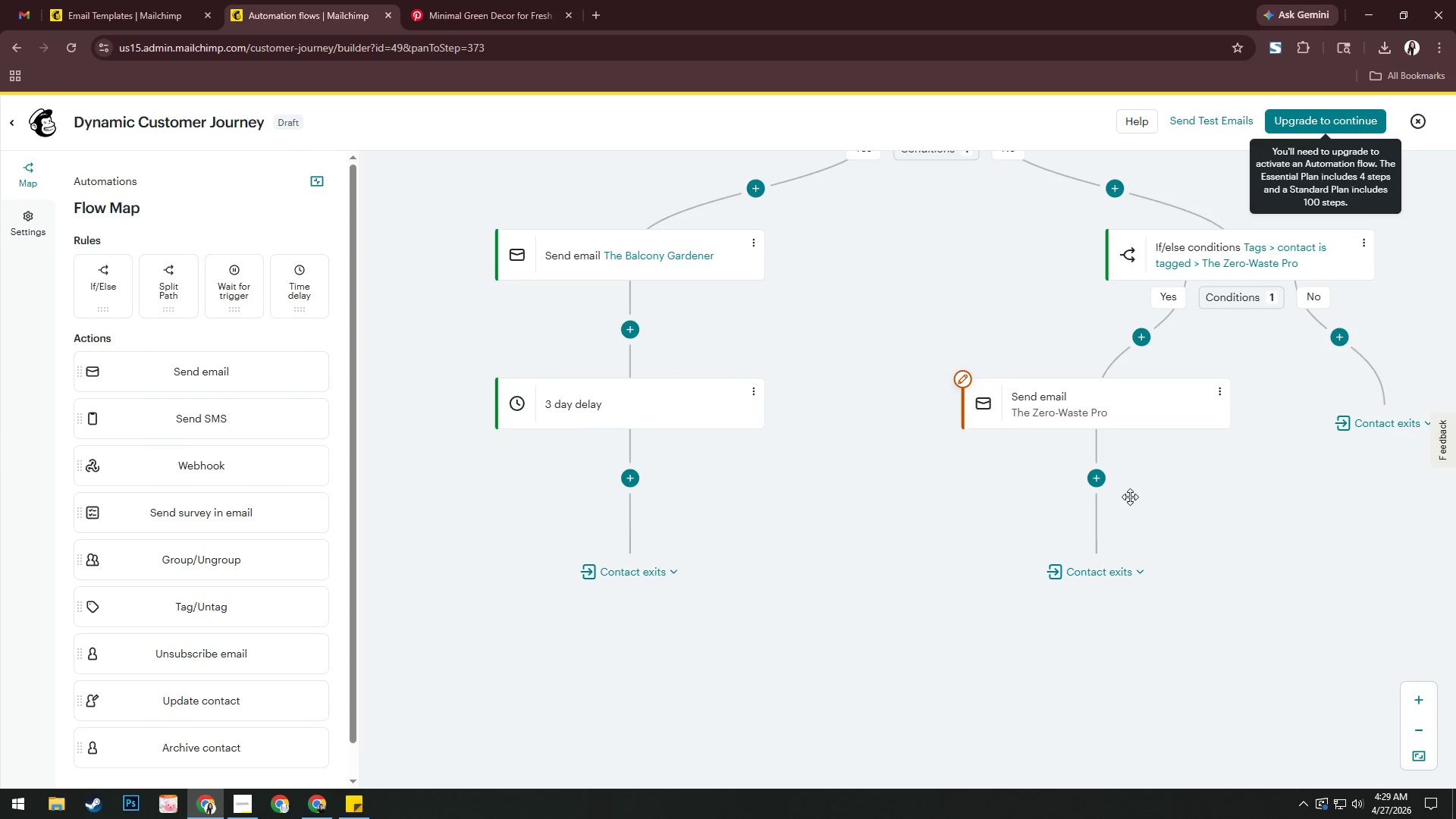 
left_click([1089, 479])
 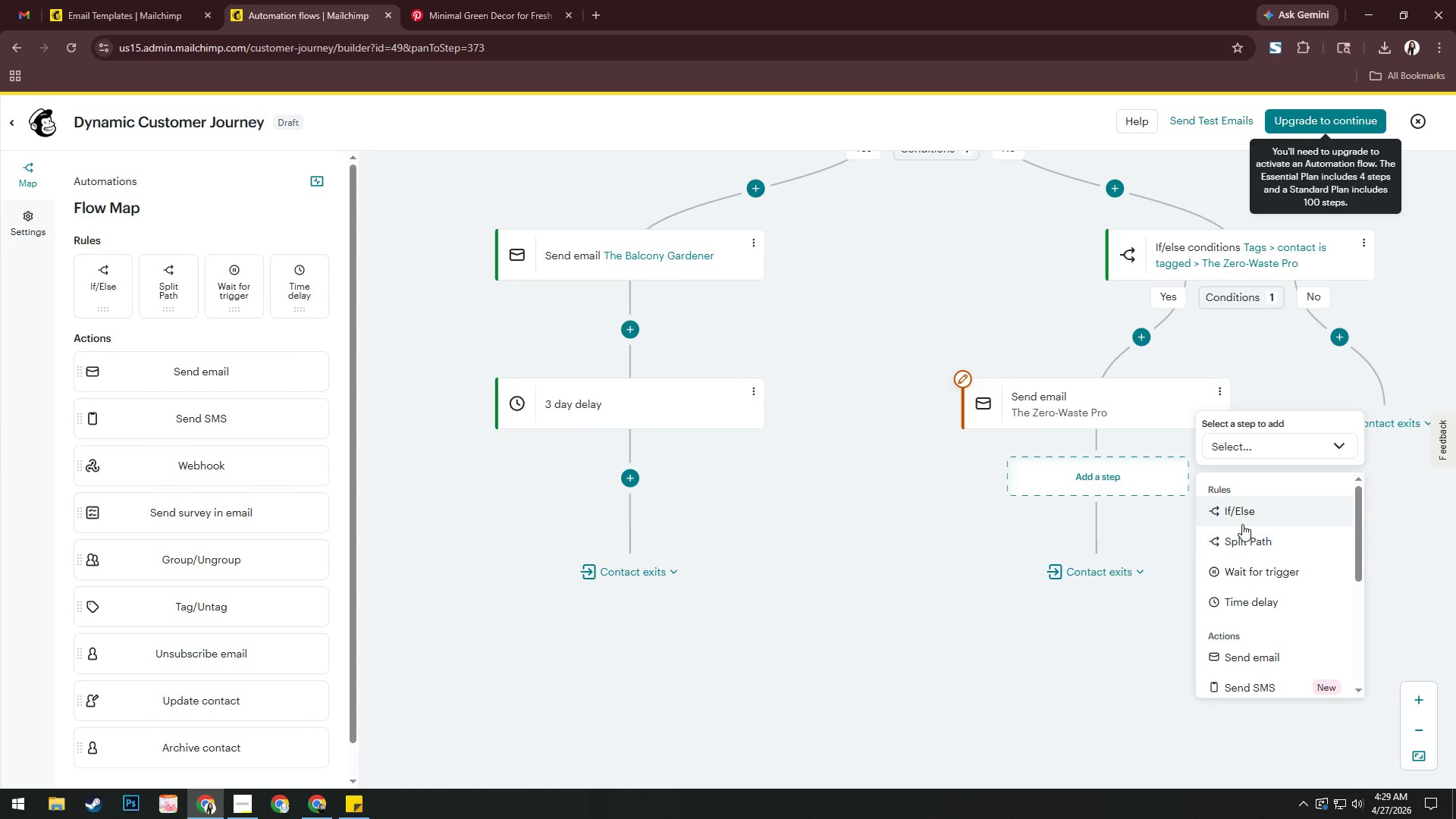 
left_click([1248, 599])
 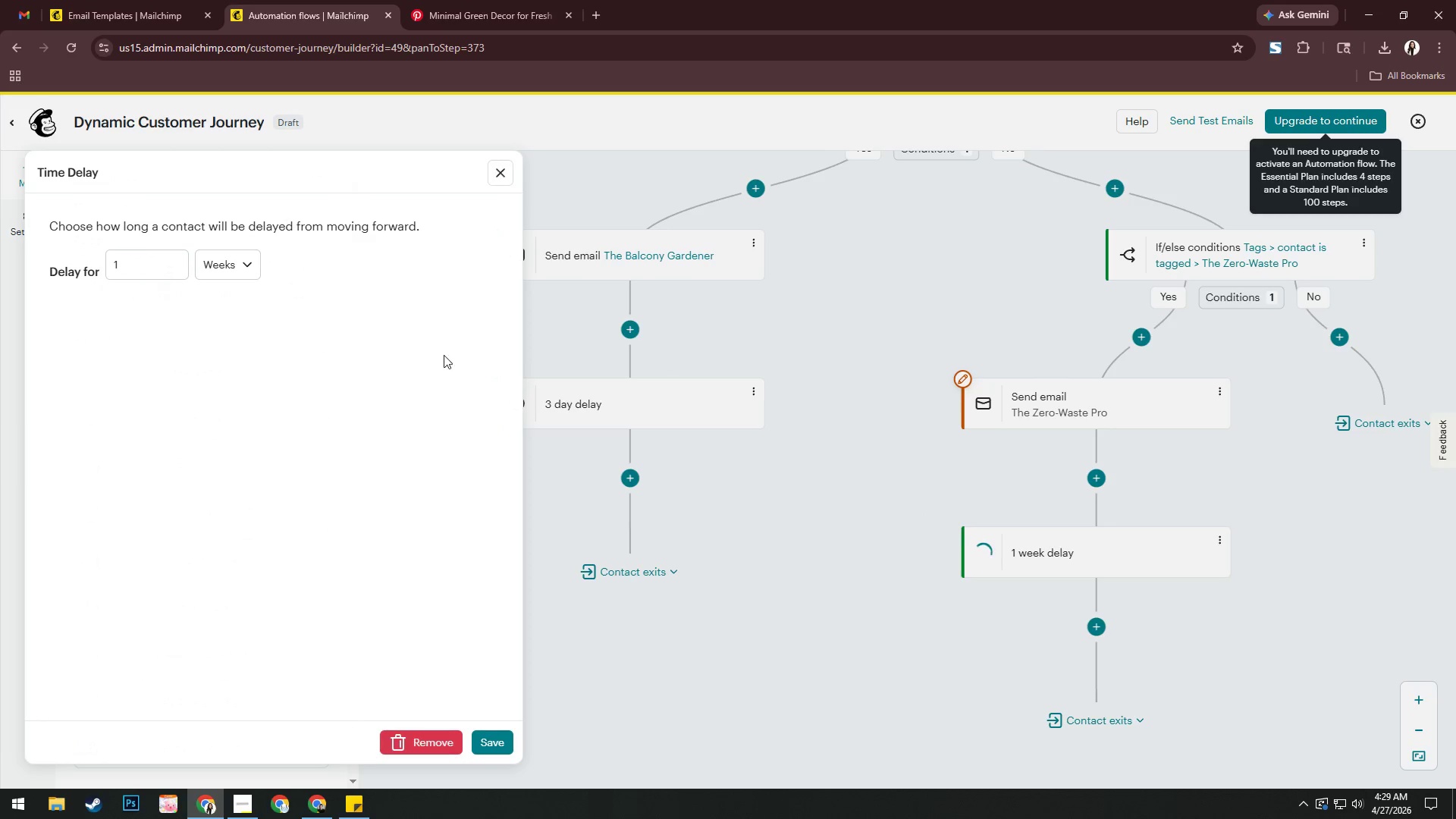 
left_click([173, 267])
 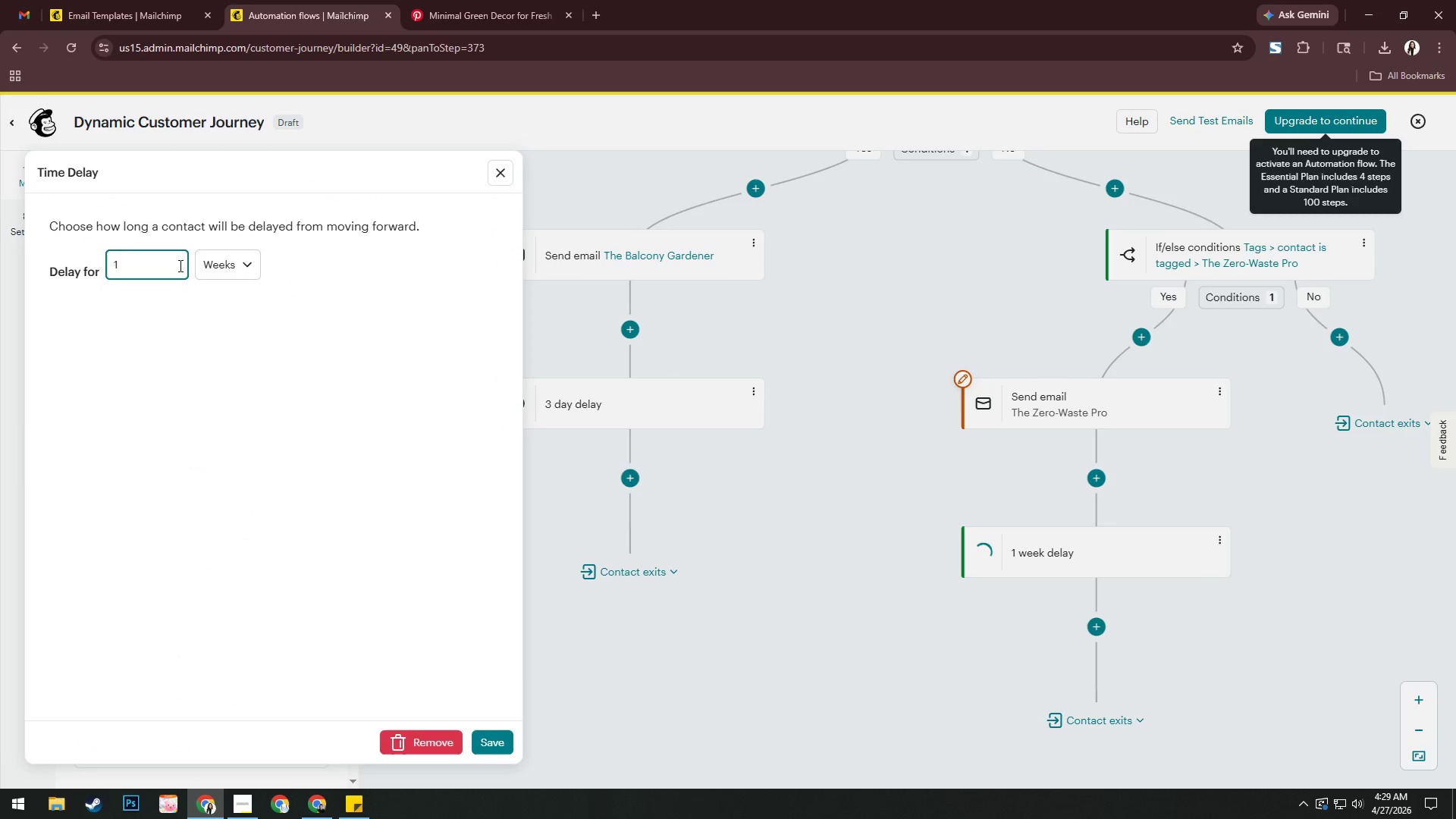 
key(Backspace)
 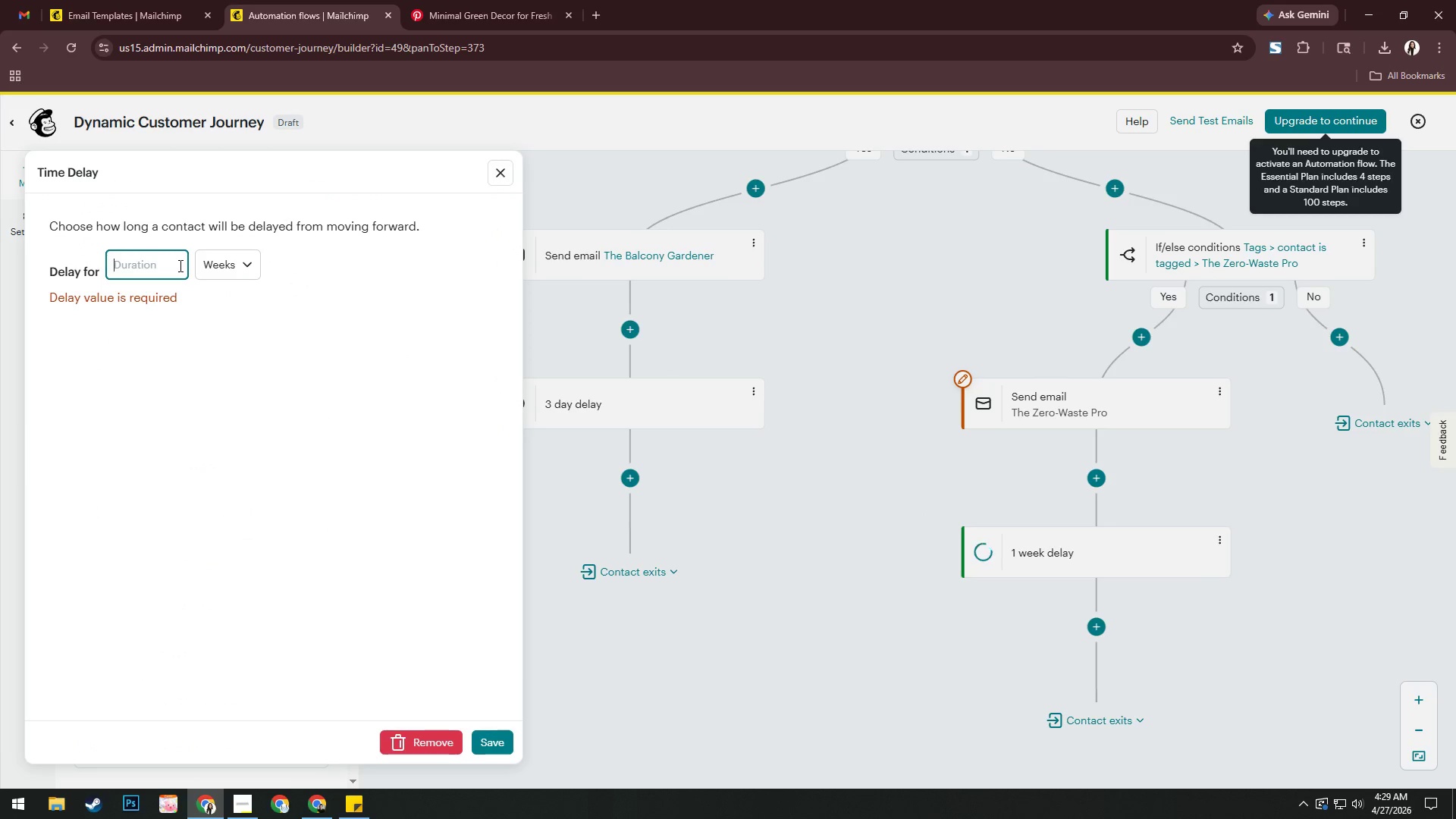 
key(Numpad3)
 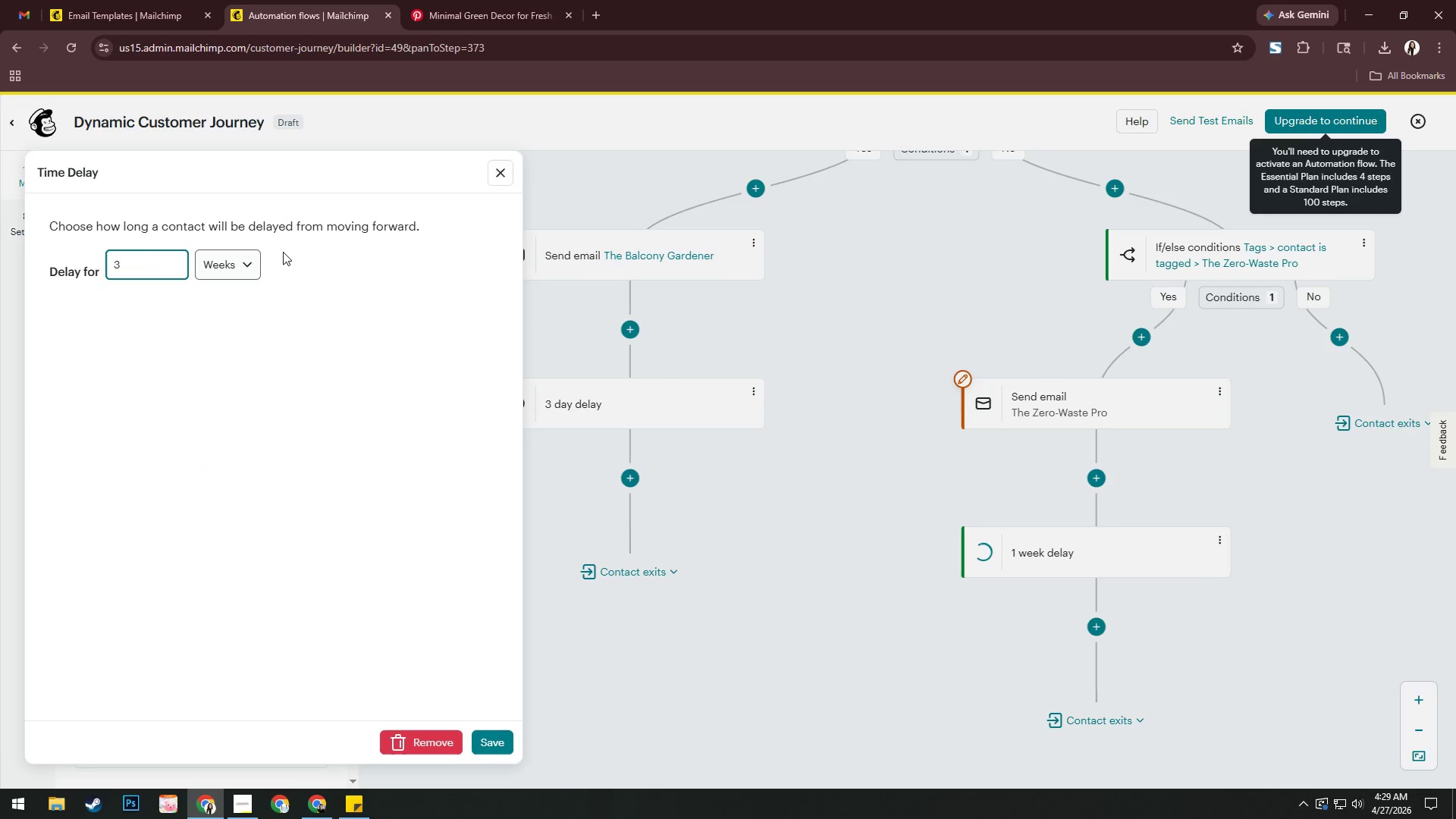 
left_click([248, 257])
 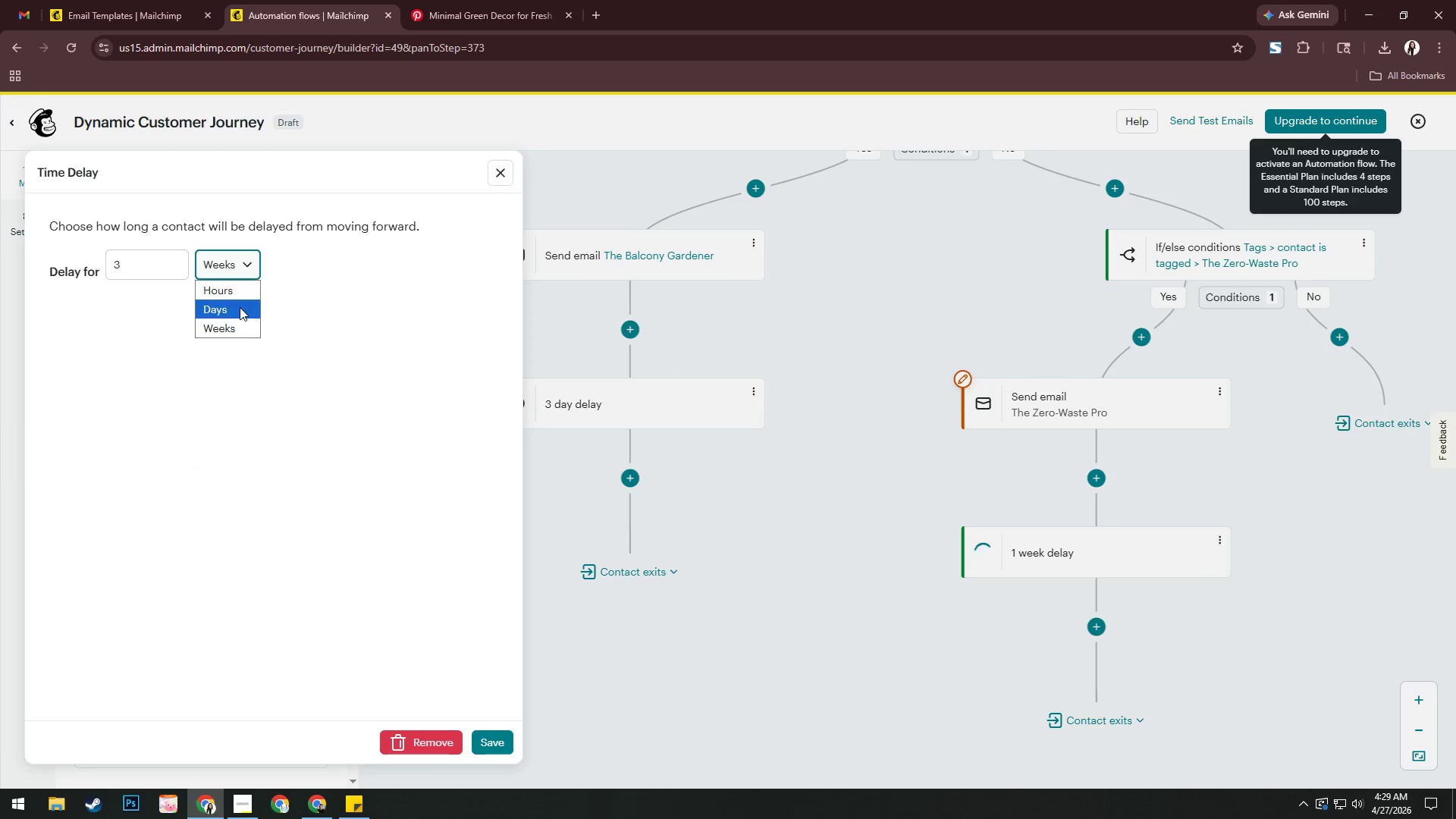 
left_click([240, 307])
 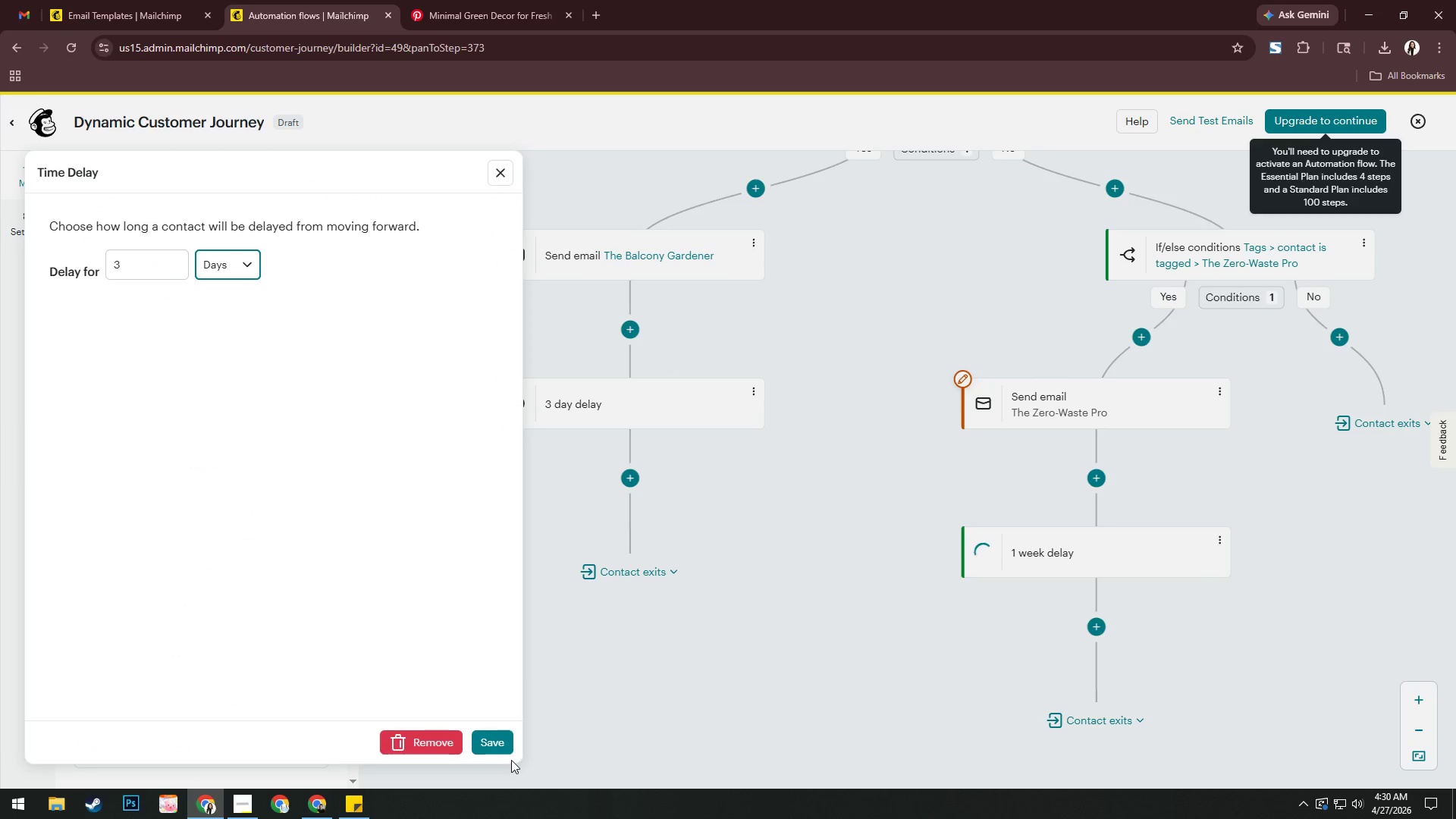 
left_click([499, 737])
 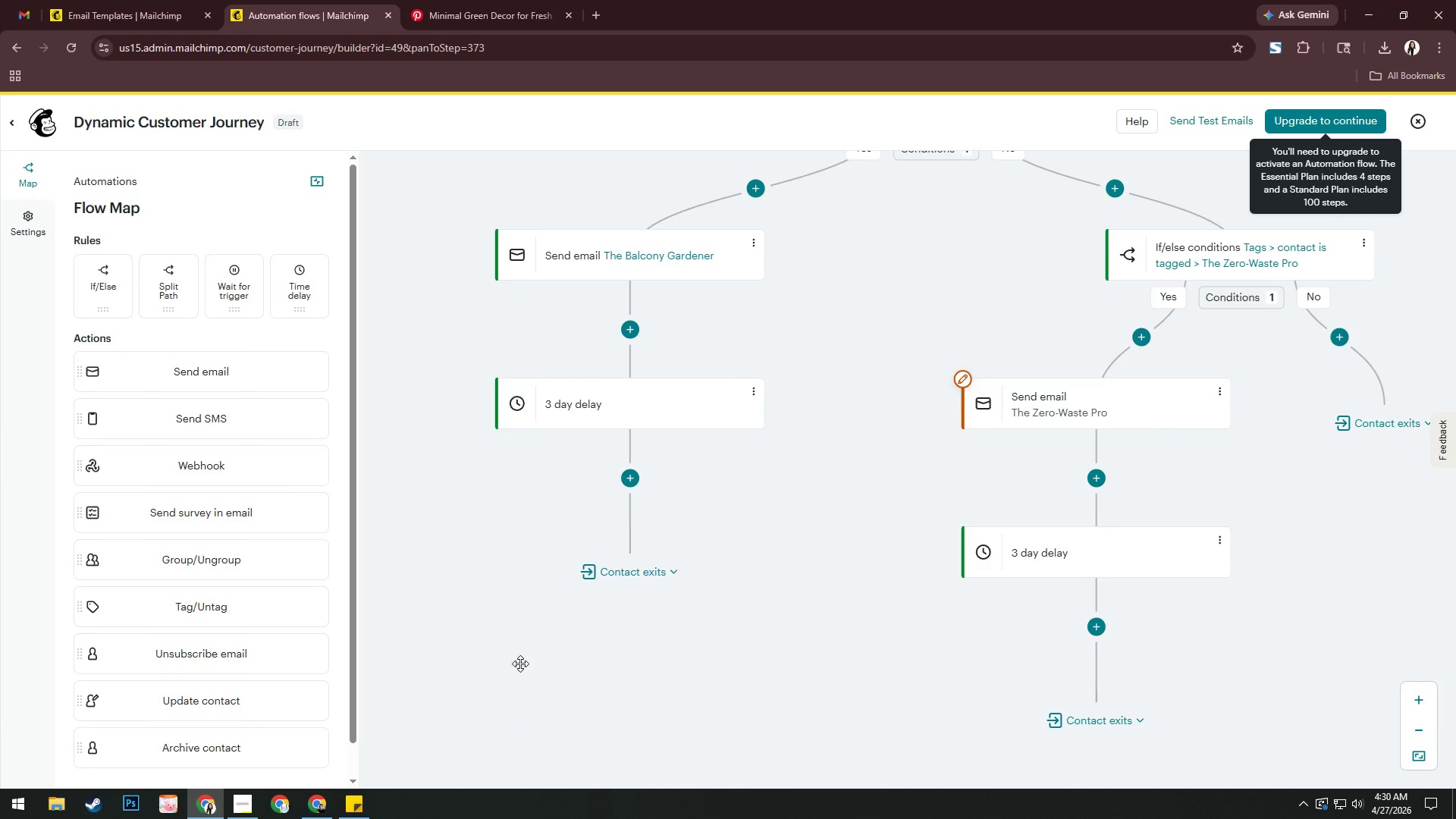 
left_click_drag(start_coordinate=[525, 511], to_coordinate=[1021, 546])
 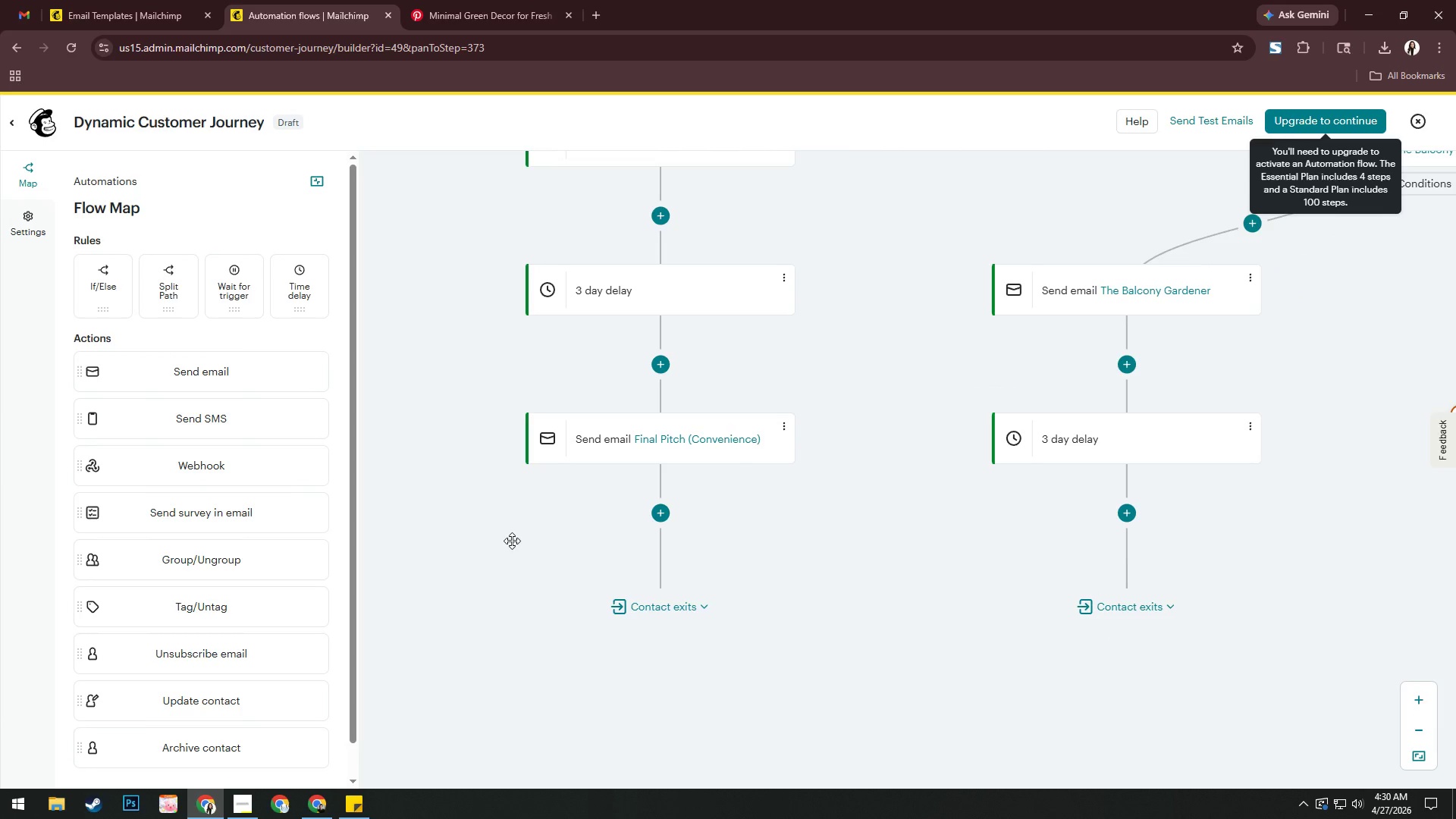 
left_click_drag(start_coordinate=[933, 532], to_coordinate=[751, 544])
 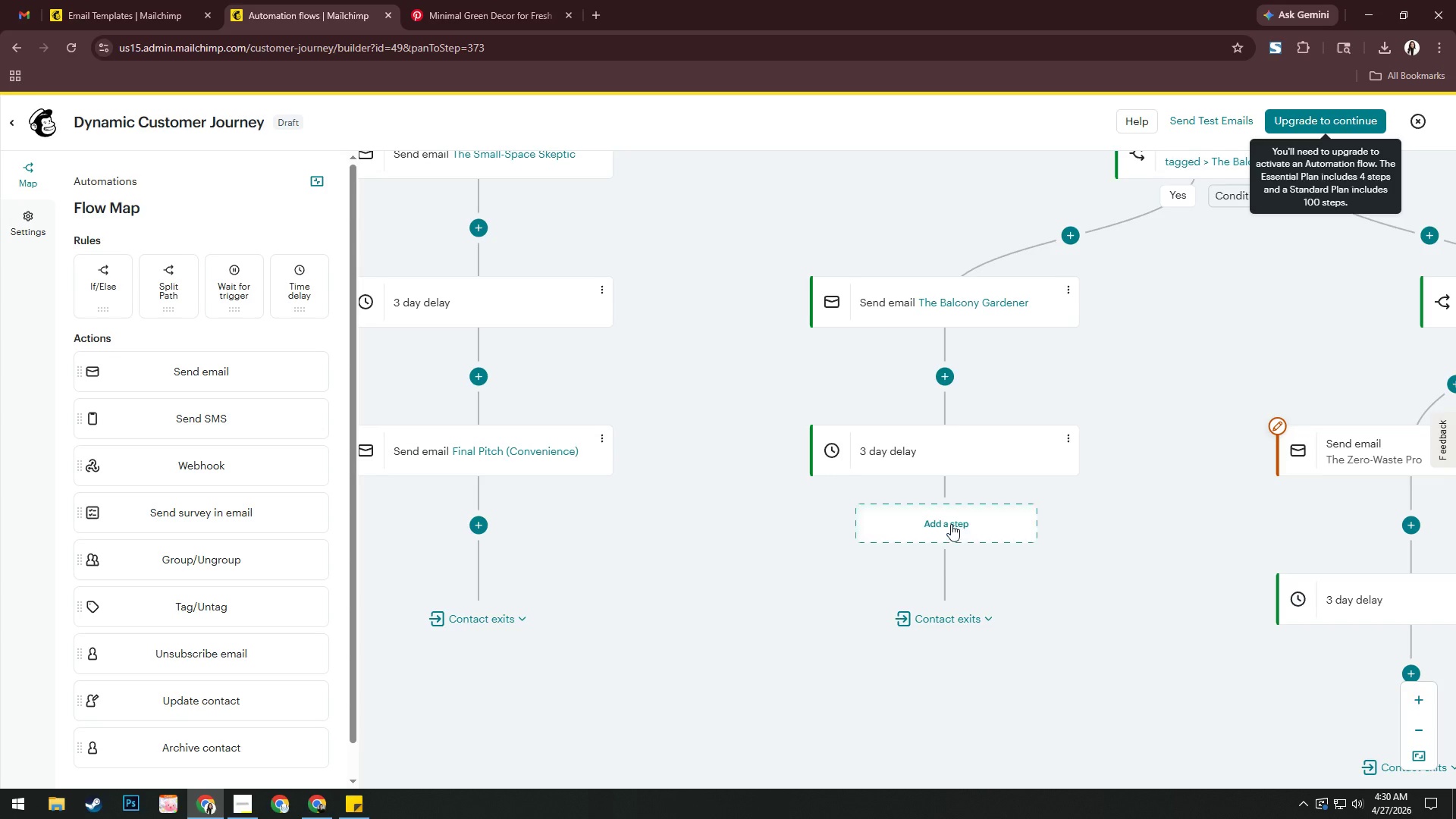 
left_click_drag(start_coordinate=[824, 536], to_coordinate=[808, 434])
 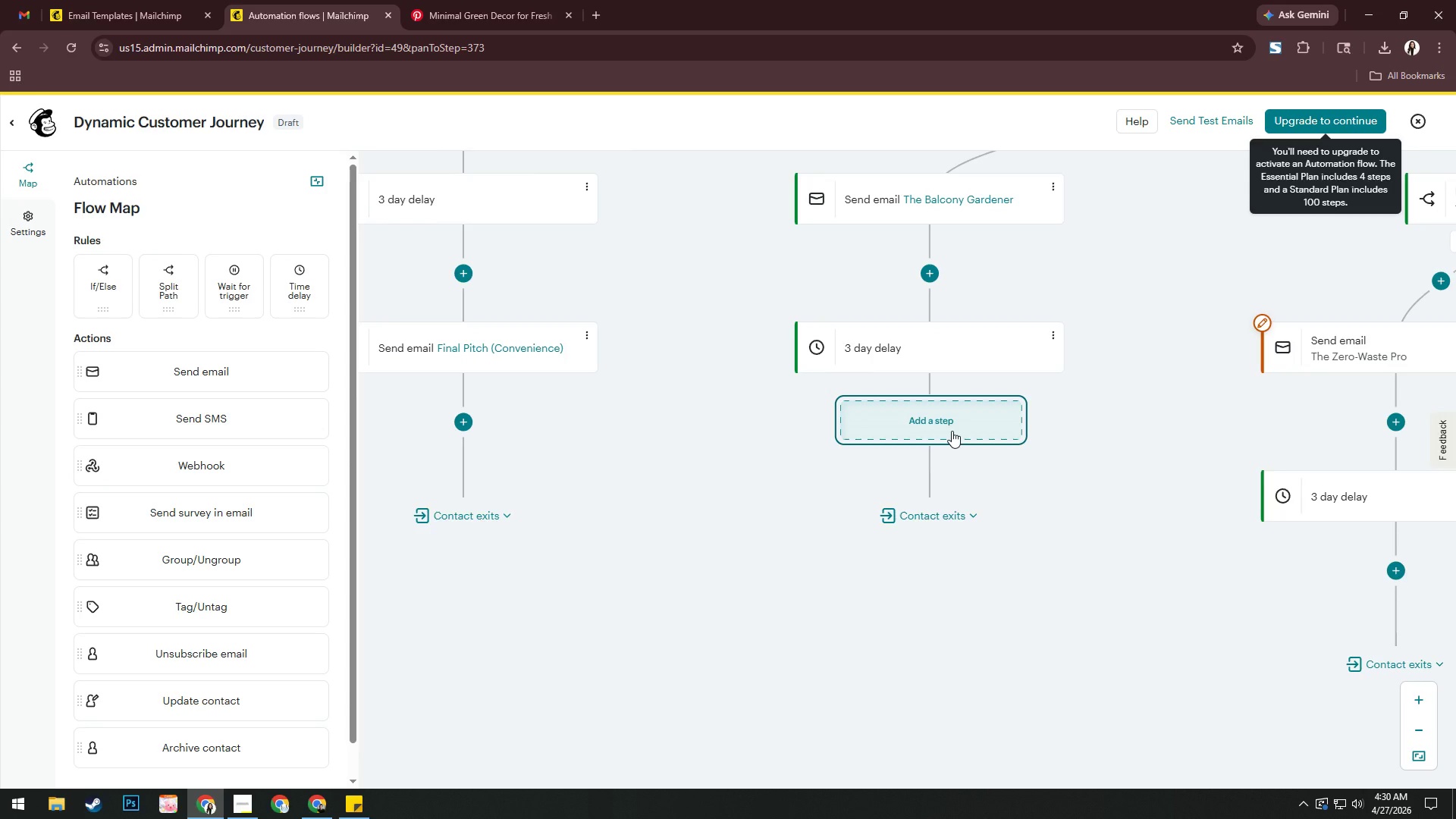 
left_click([930, 428])
 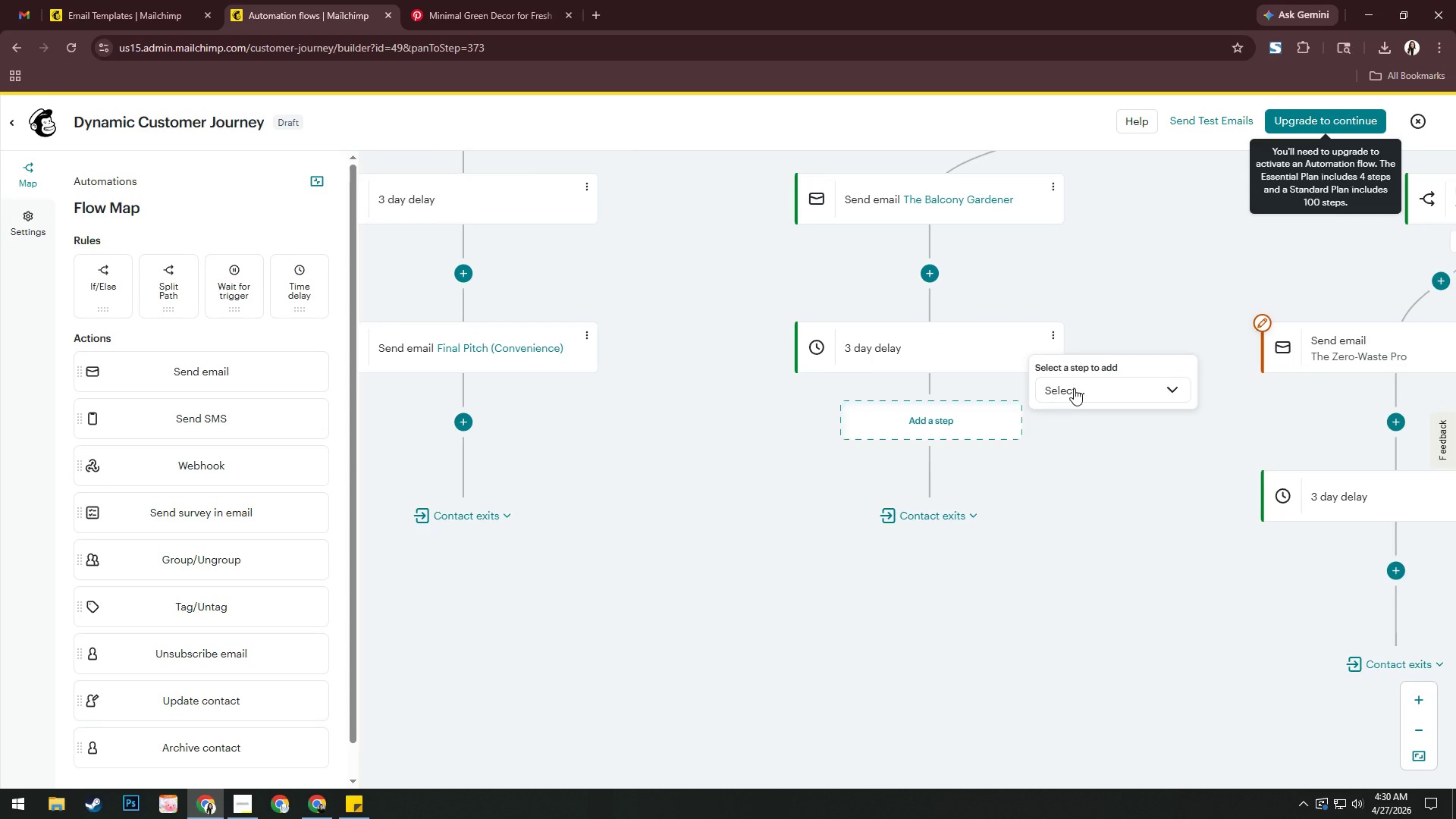 
left_click([1074, 388])
 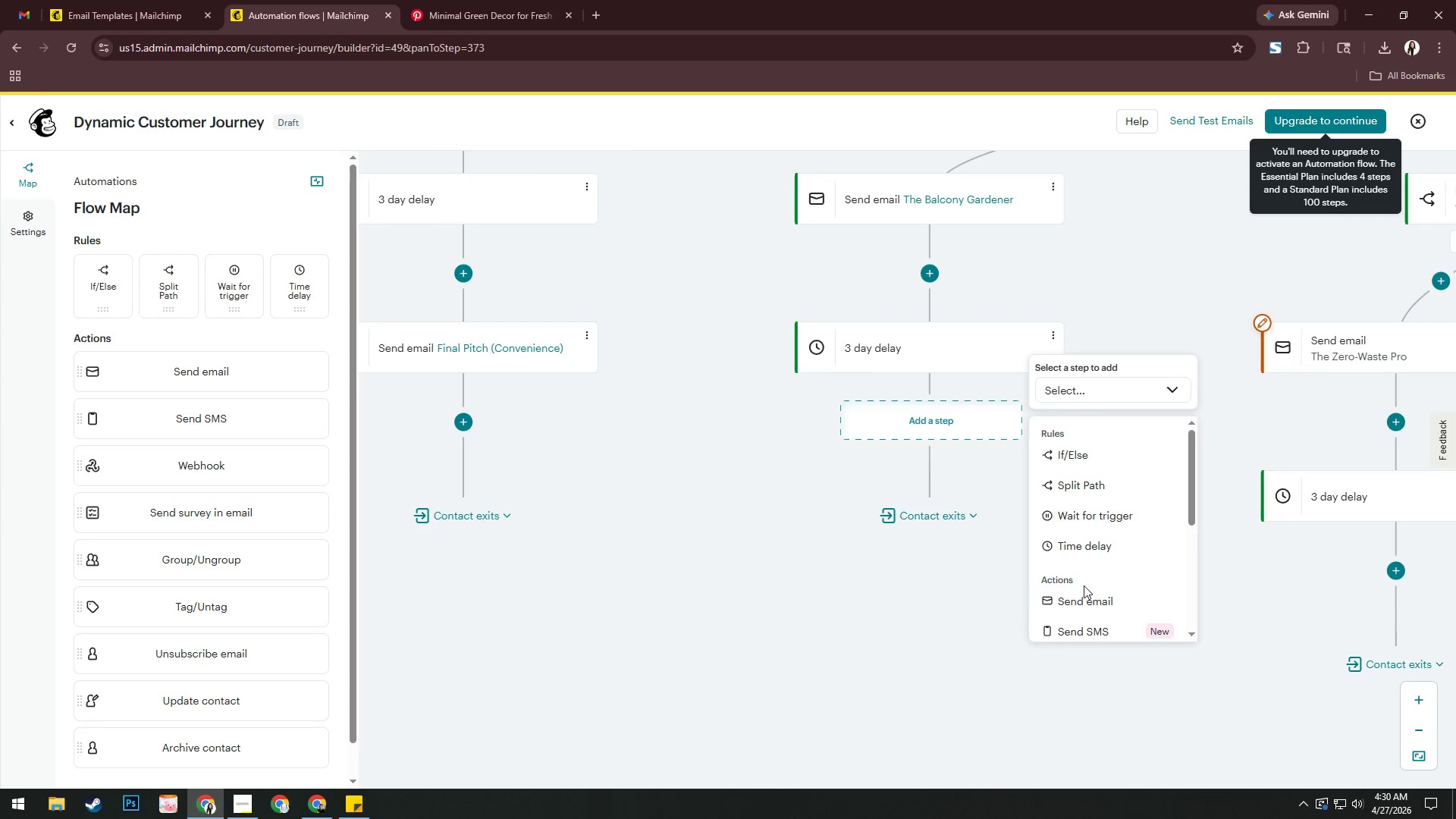 
left_click([1083, 597])
 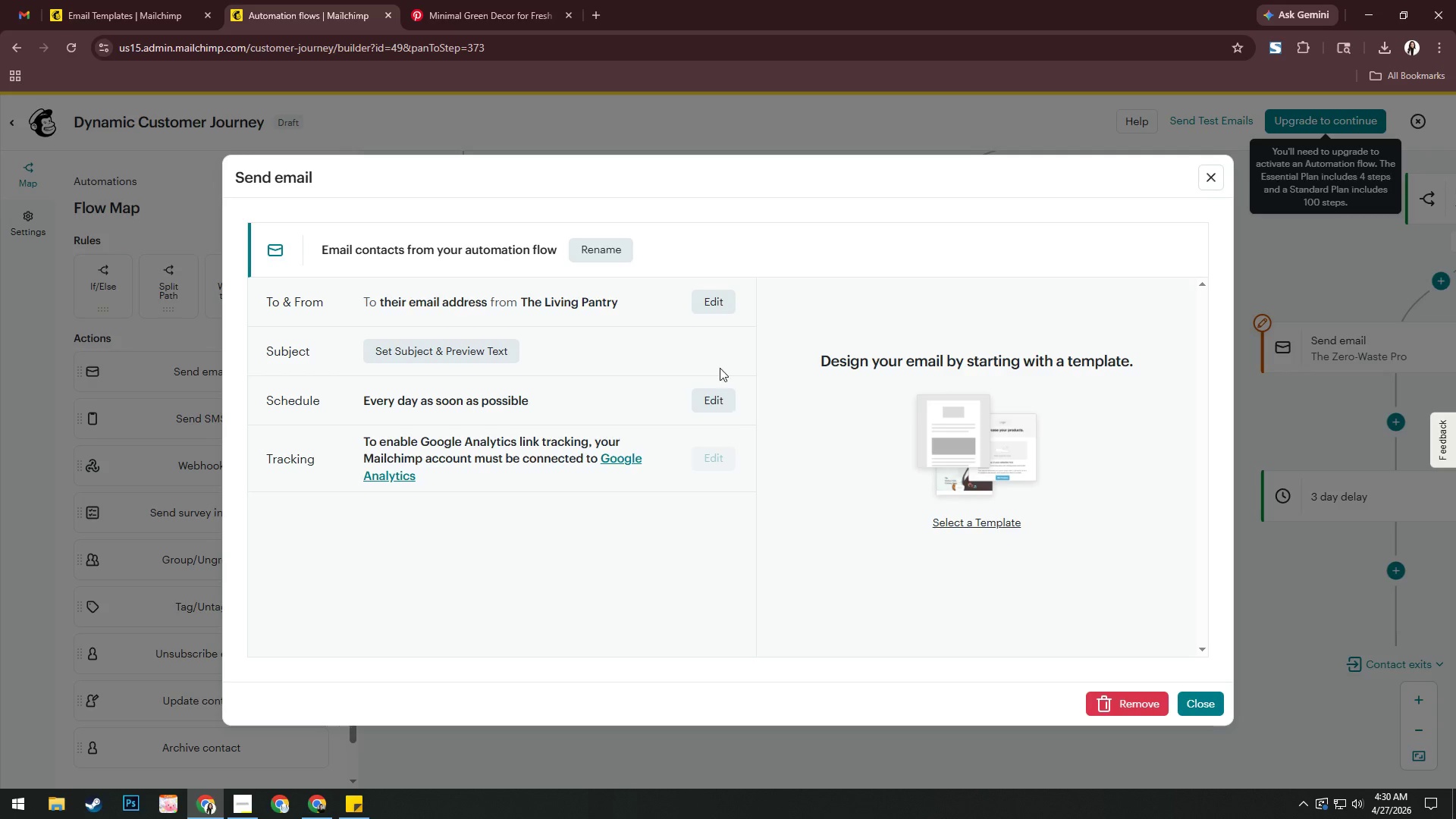 
wait(5.72)
 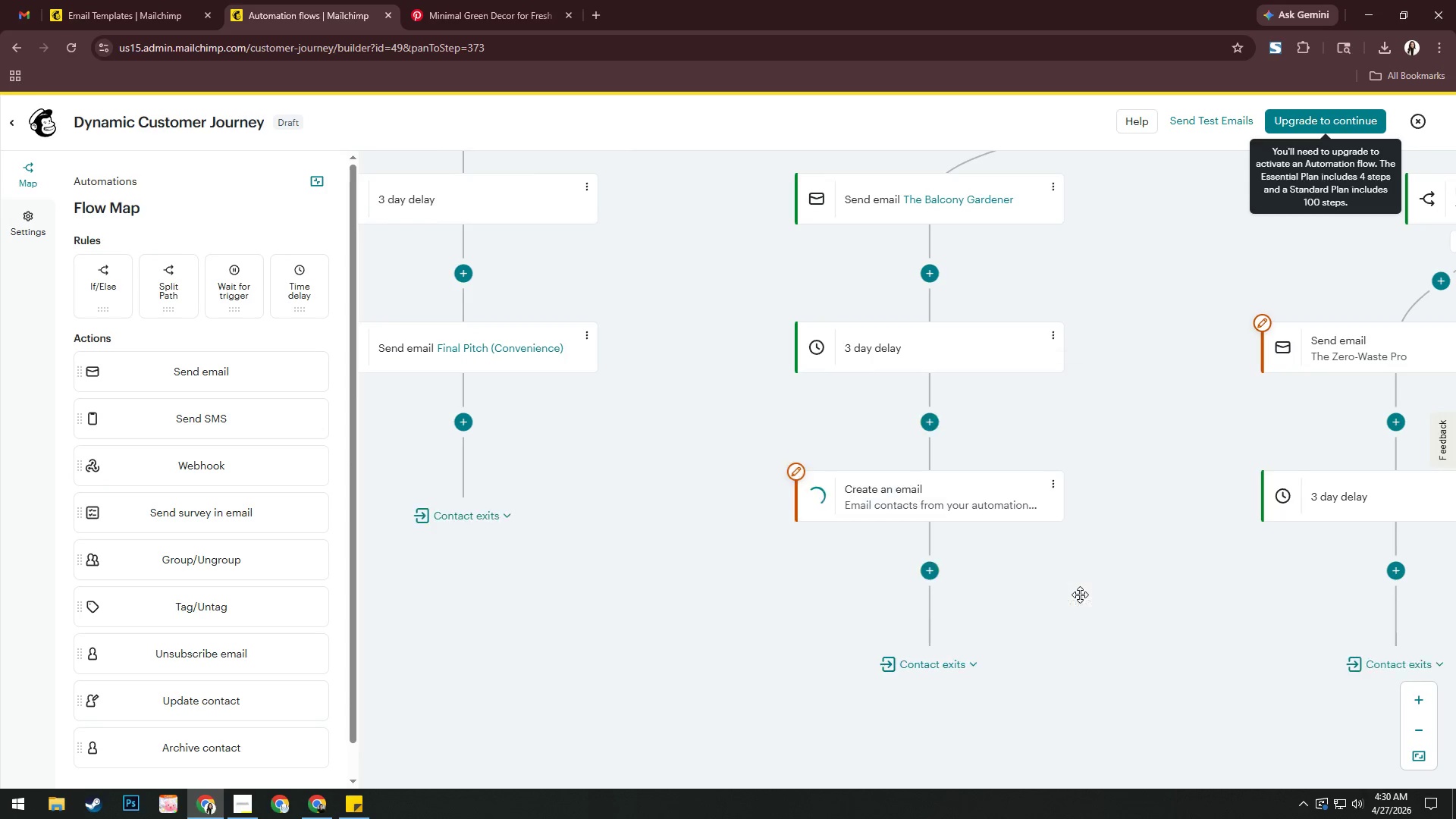 
left_click([565, 254])
 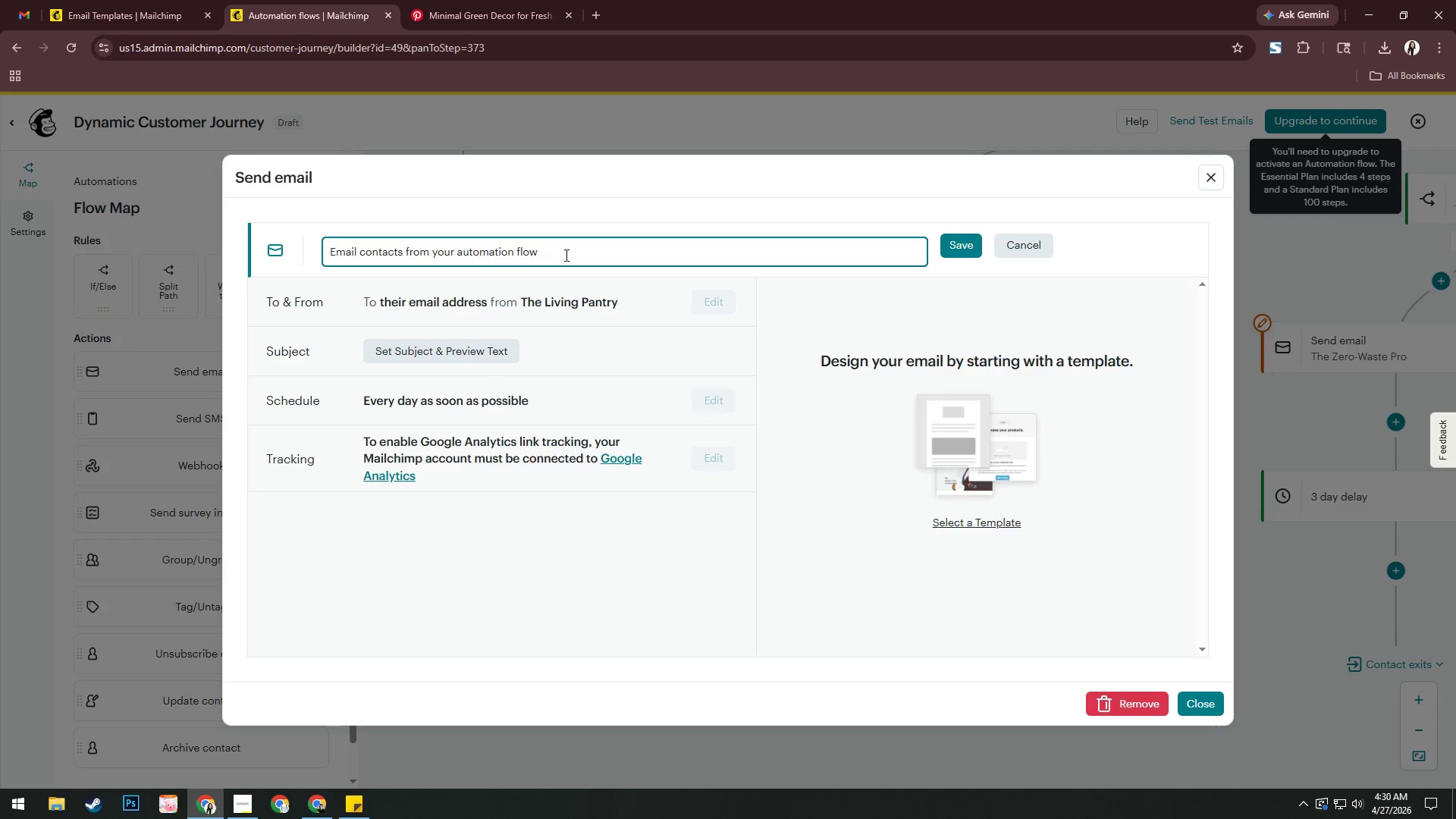 
key(Control+A)
 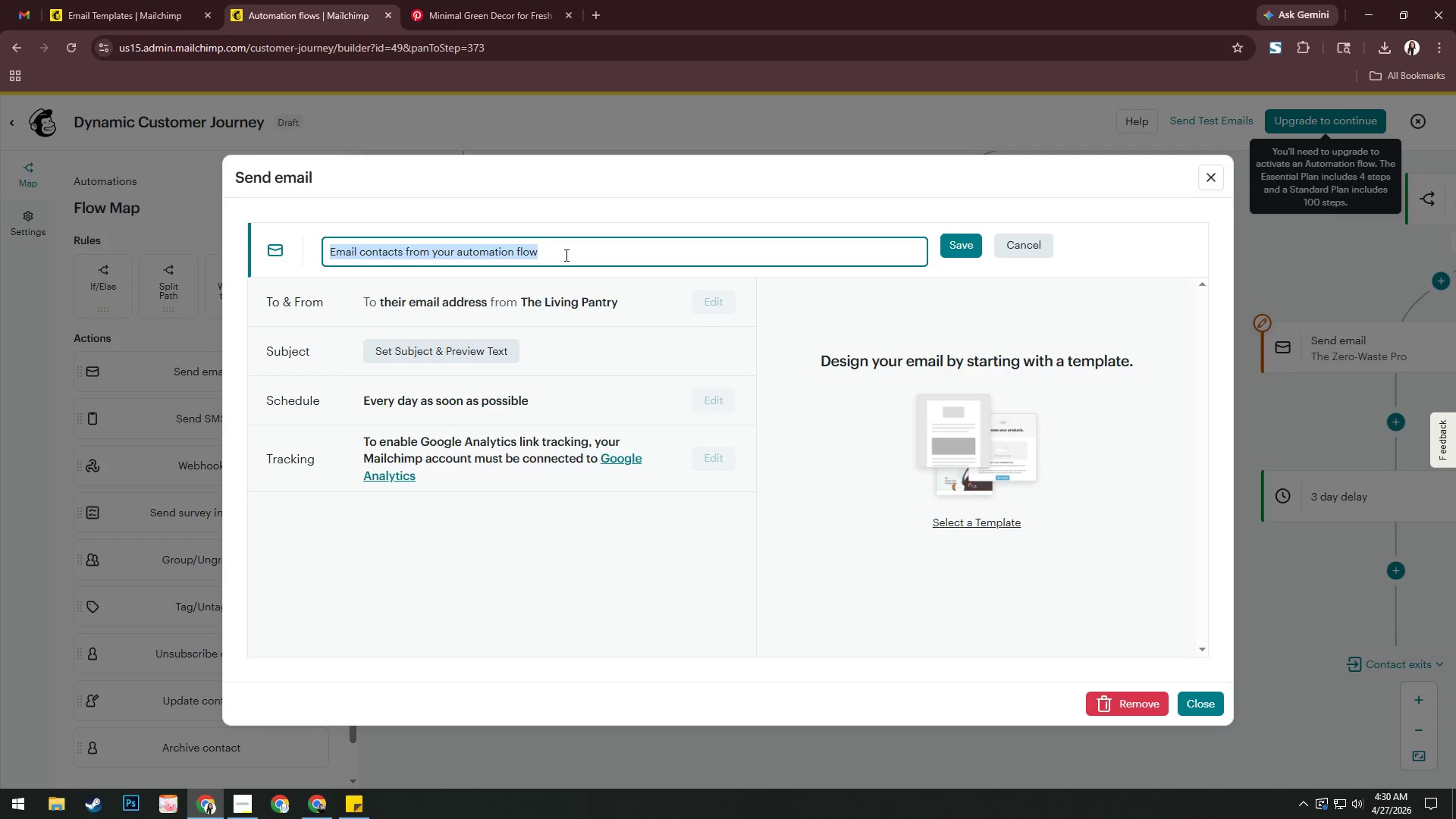 
type(Final Pitch (Environmental))
 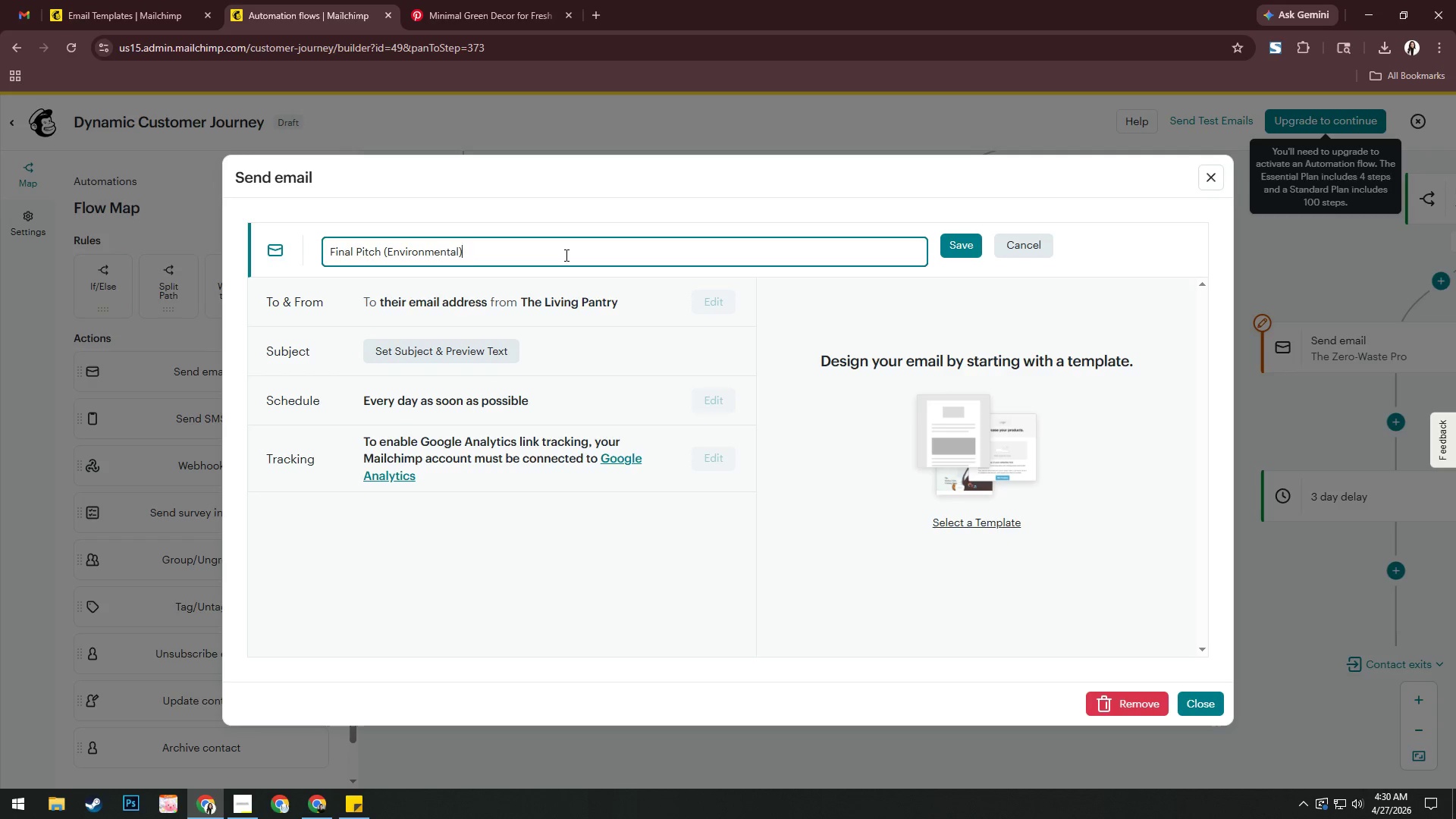 
left_click([968, 237])
 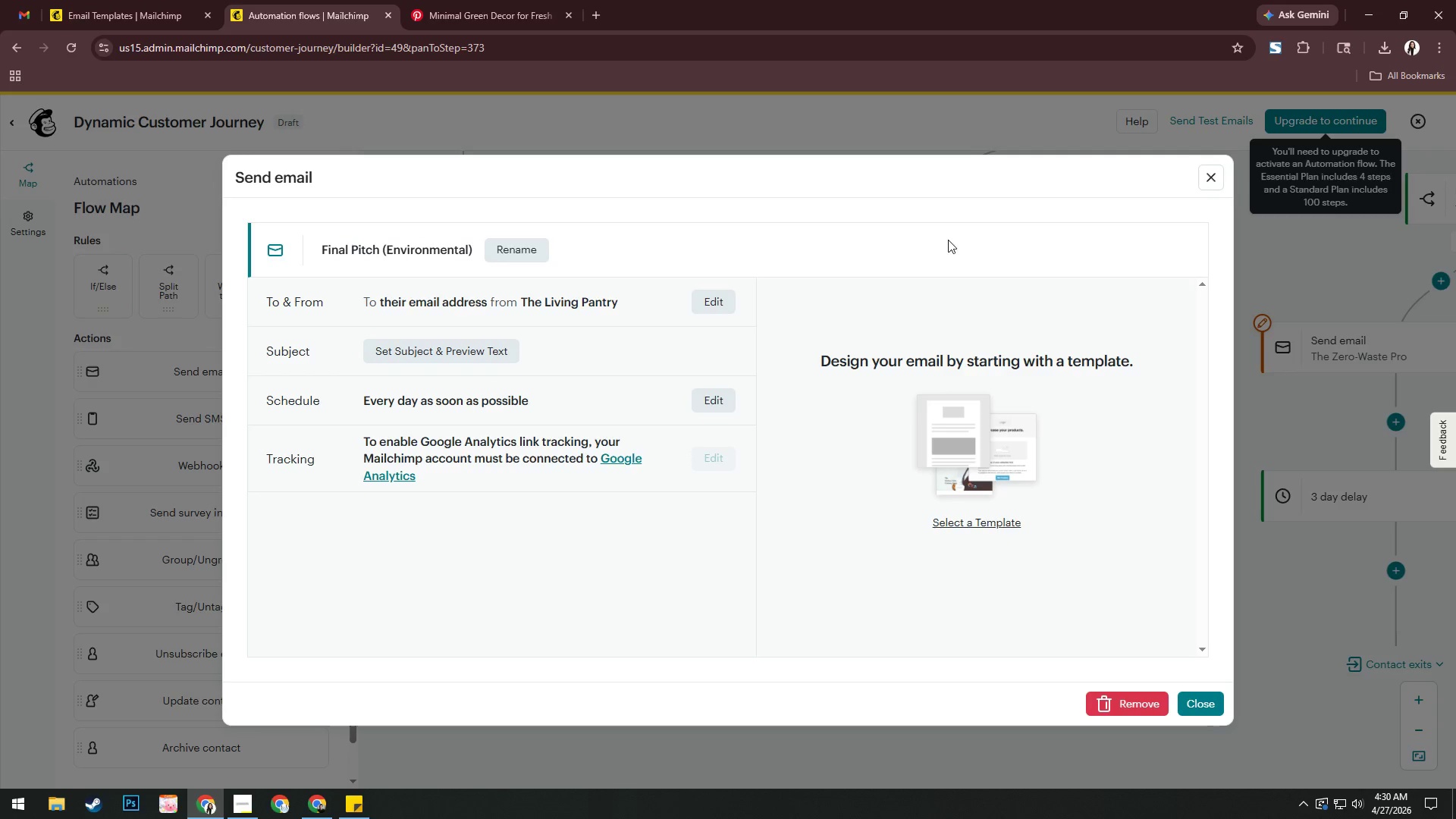 
left_click([472, 346])
 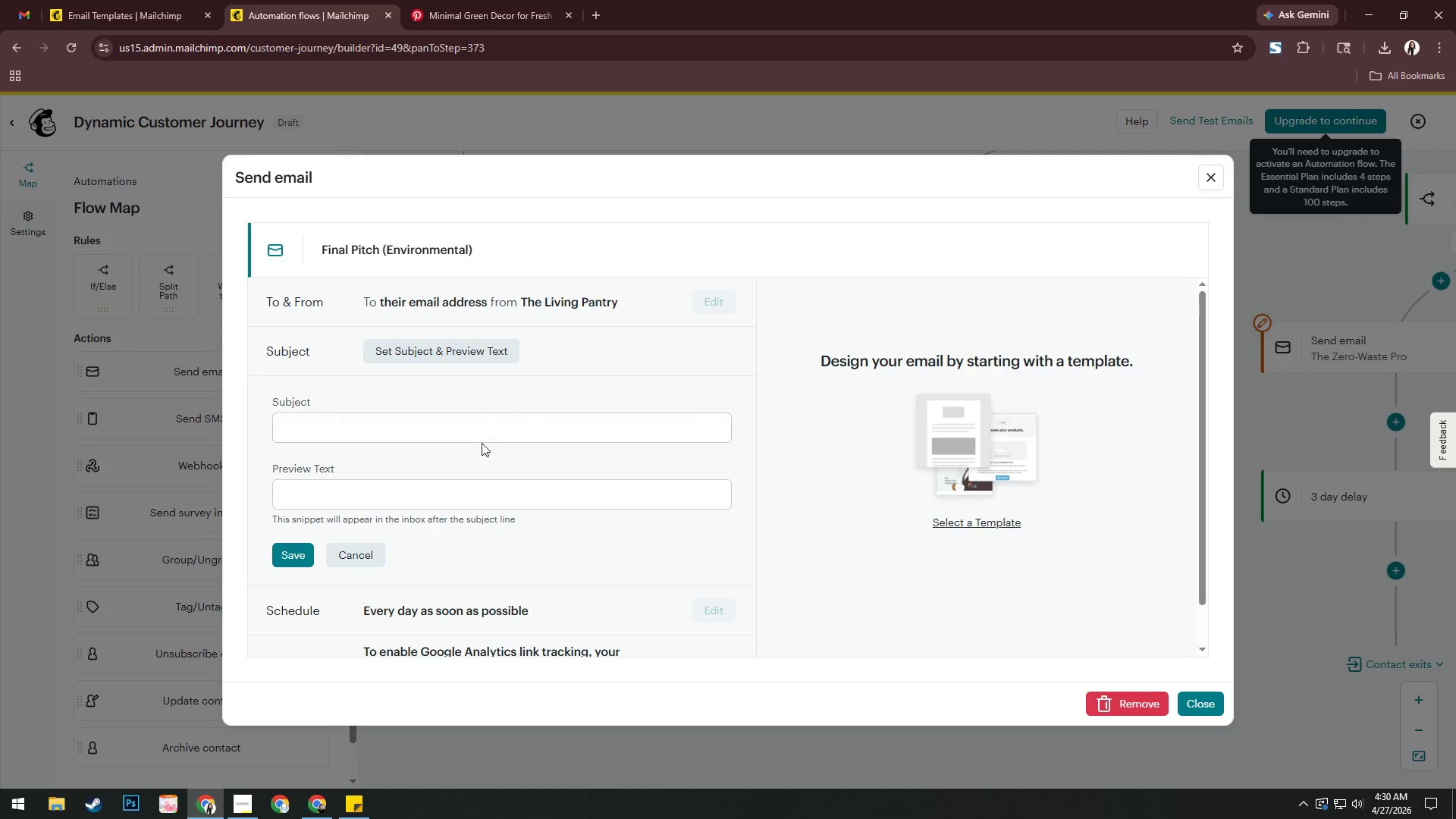 
left_click([482, 427])
 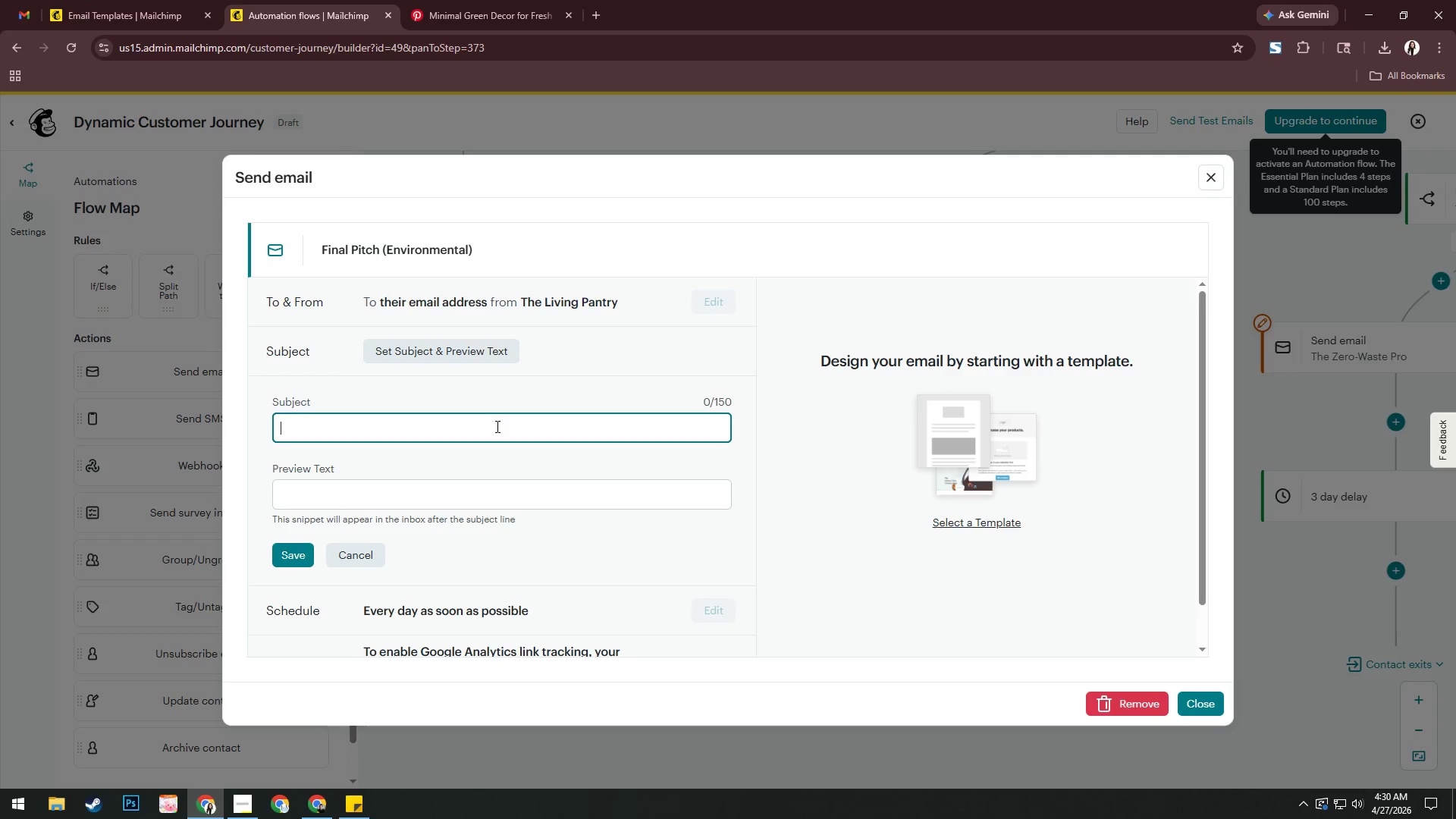 
type(Your impact starts at home)
 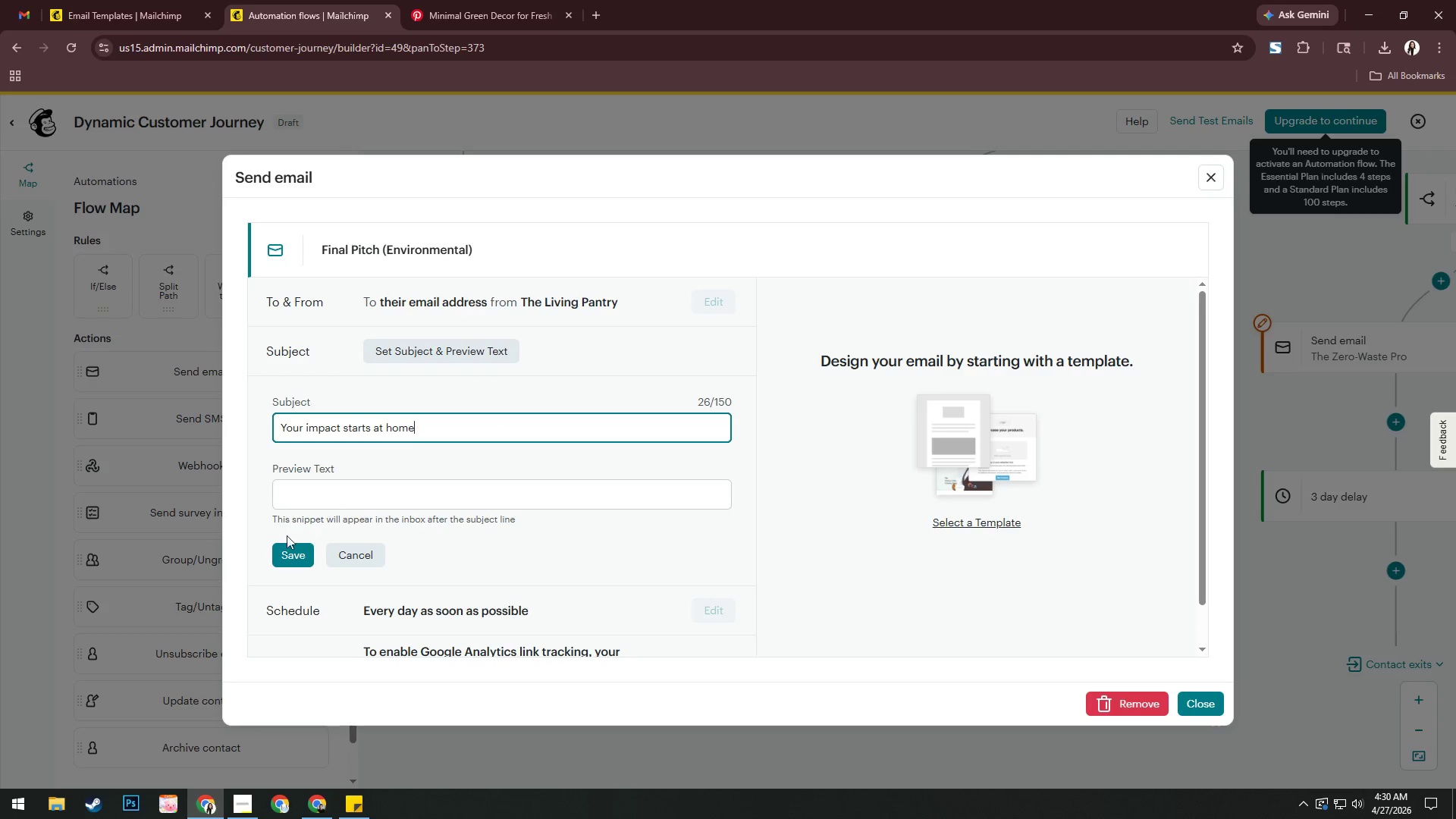 
left_click([297, 544])
 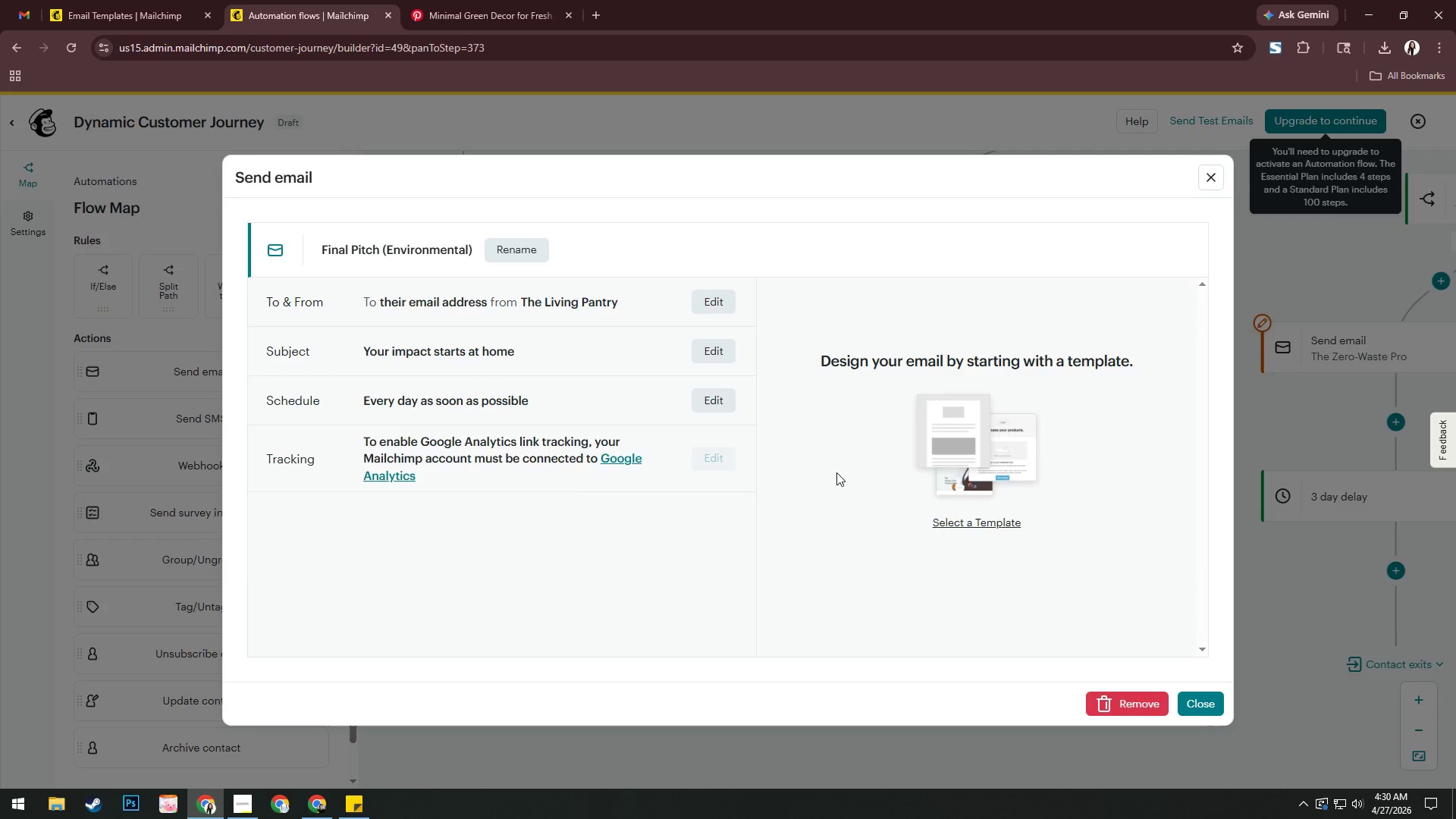 
left_click([965, 522])
 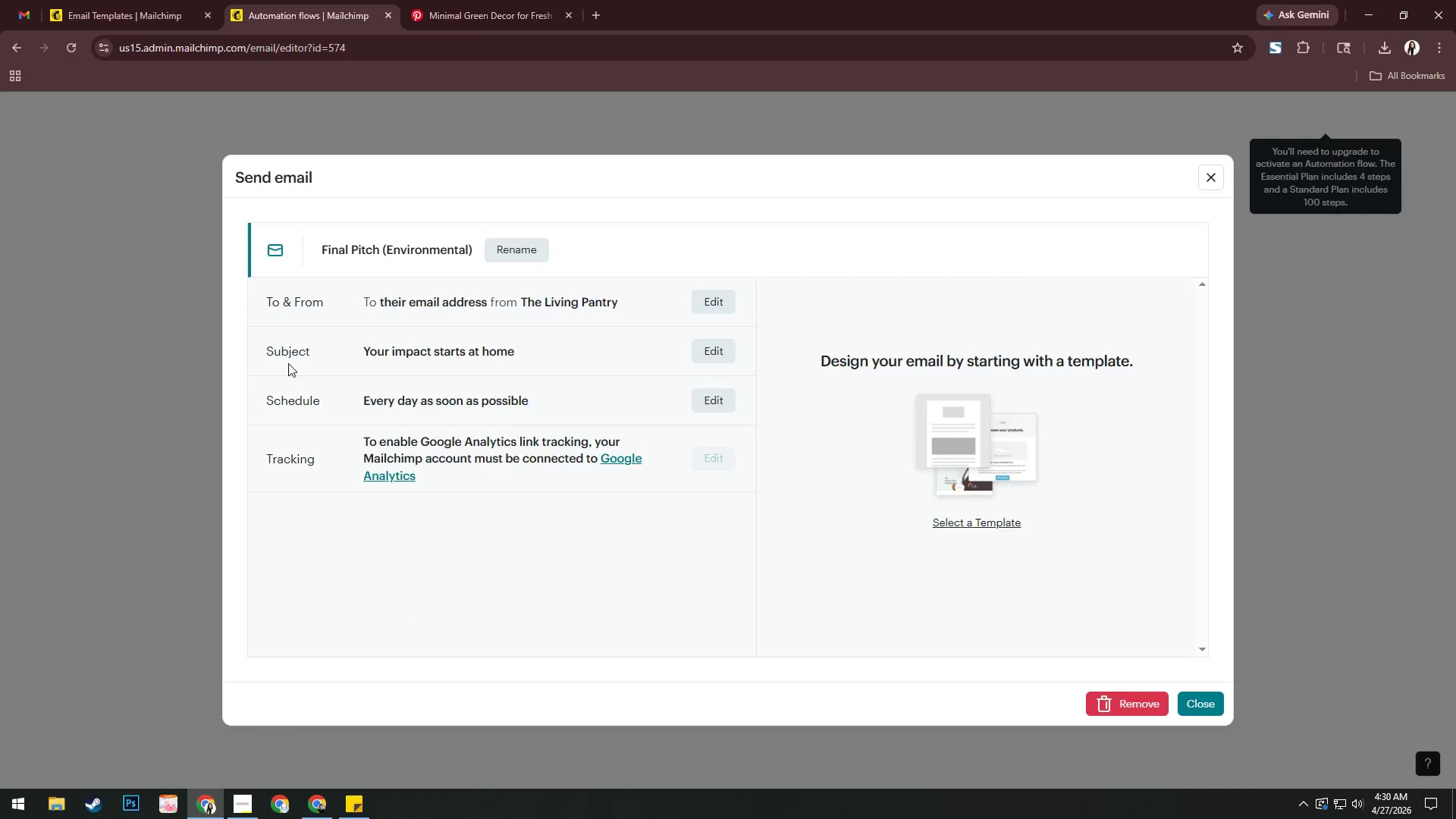 
mouse_move([378, 281])
 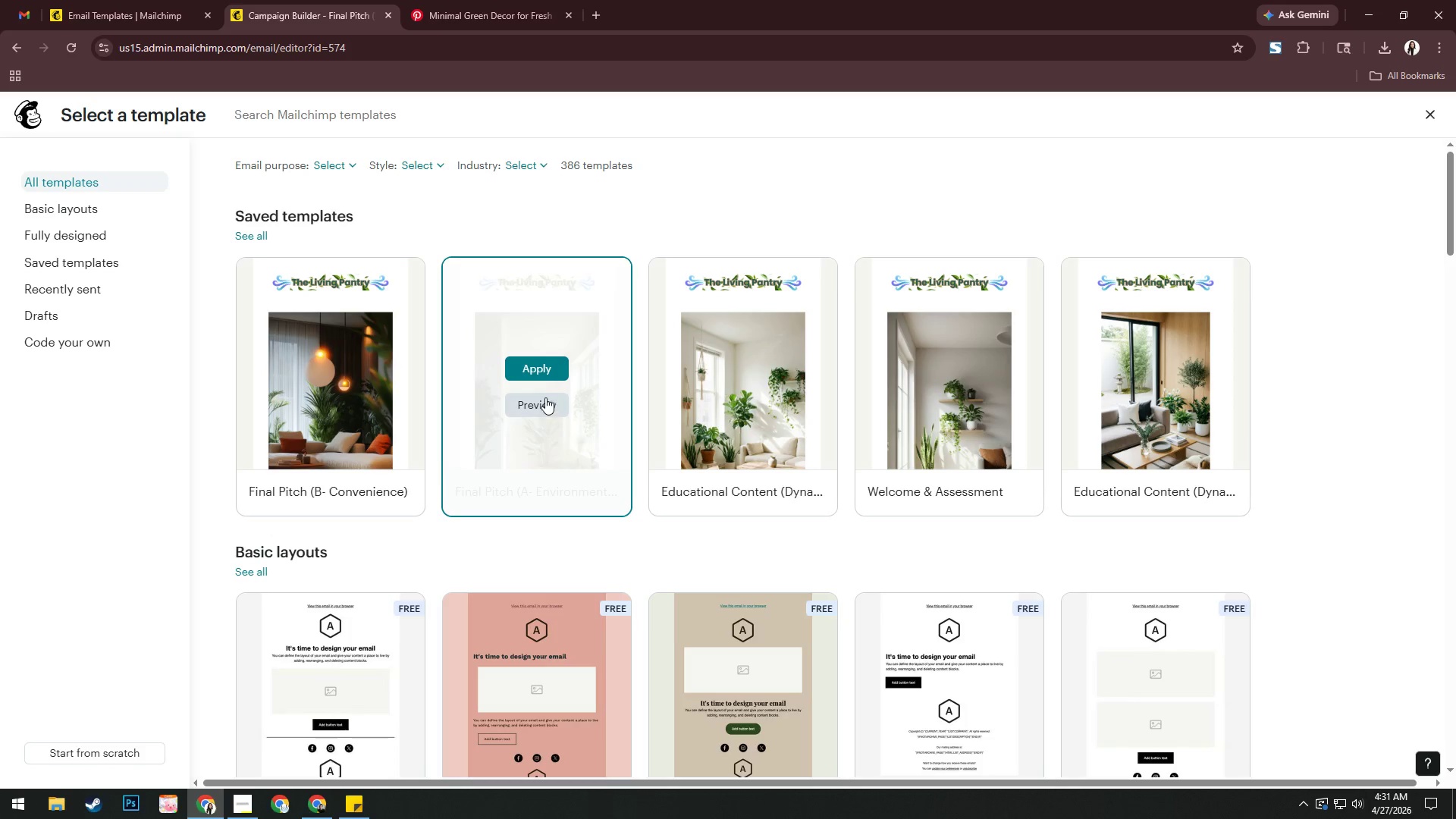 
left_click([537, 370])
 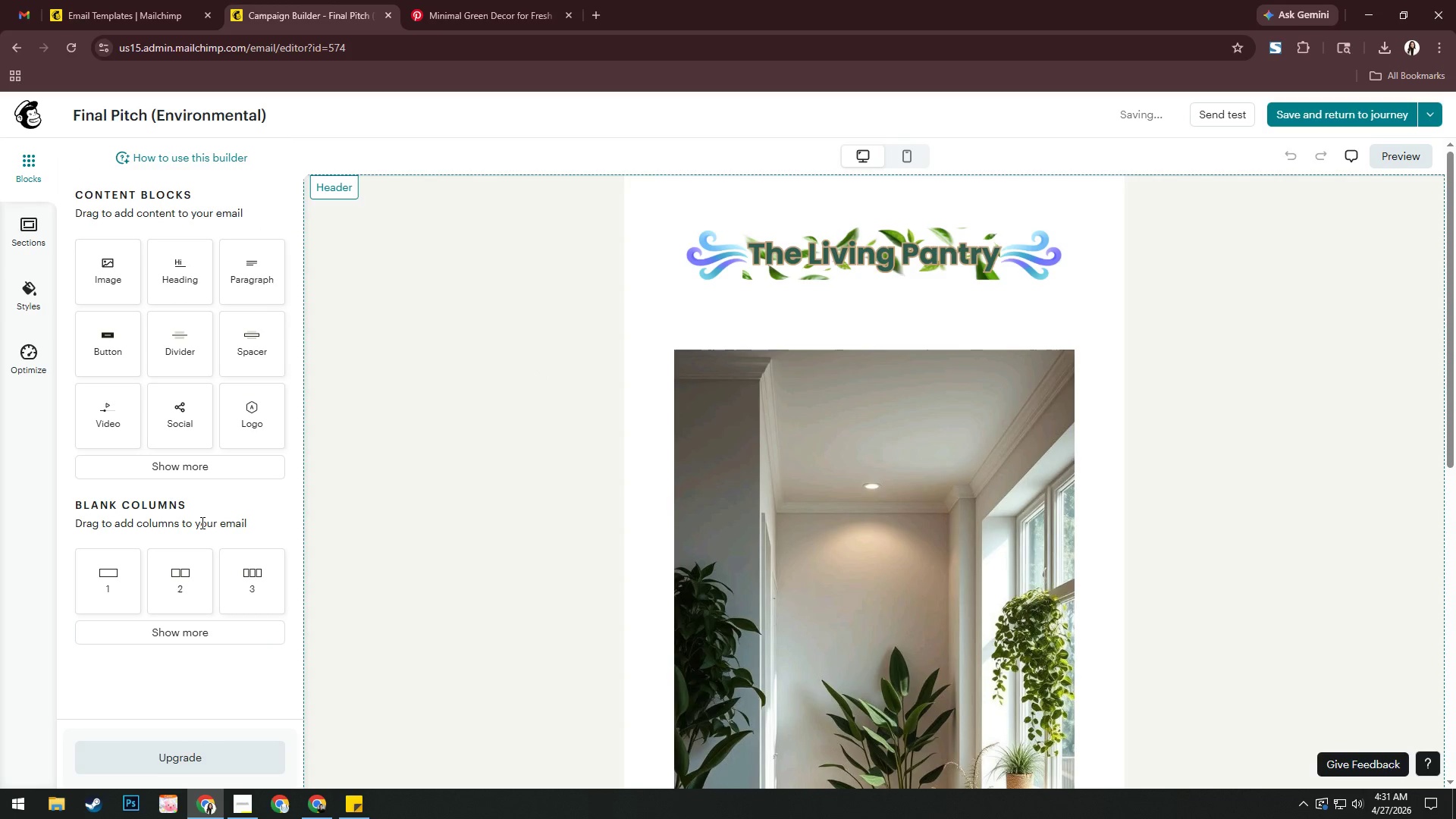 
wait(6.86)
 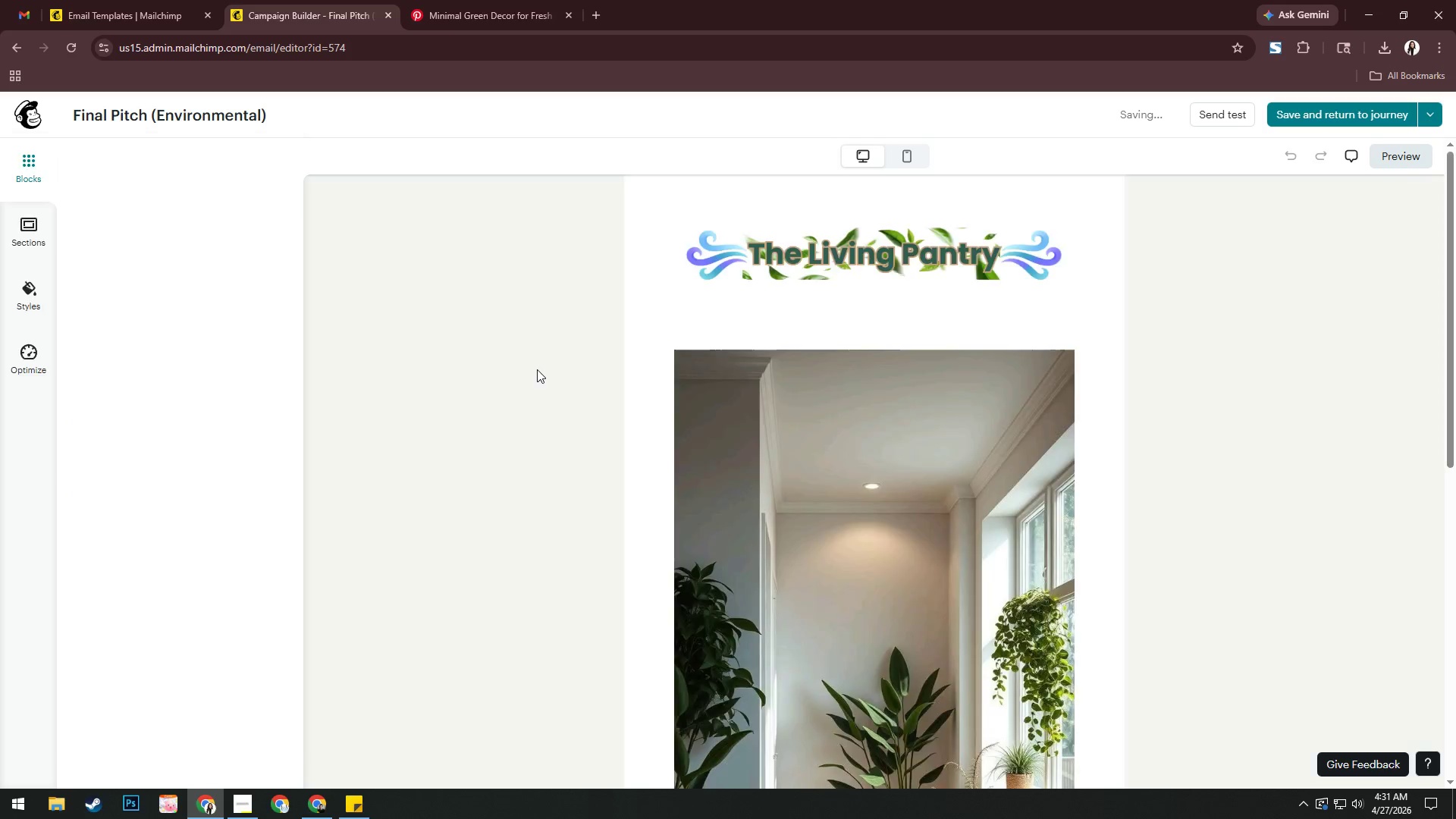 
left_click([1302, 112])
 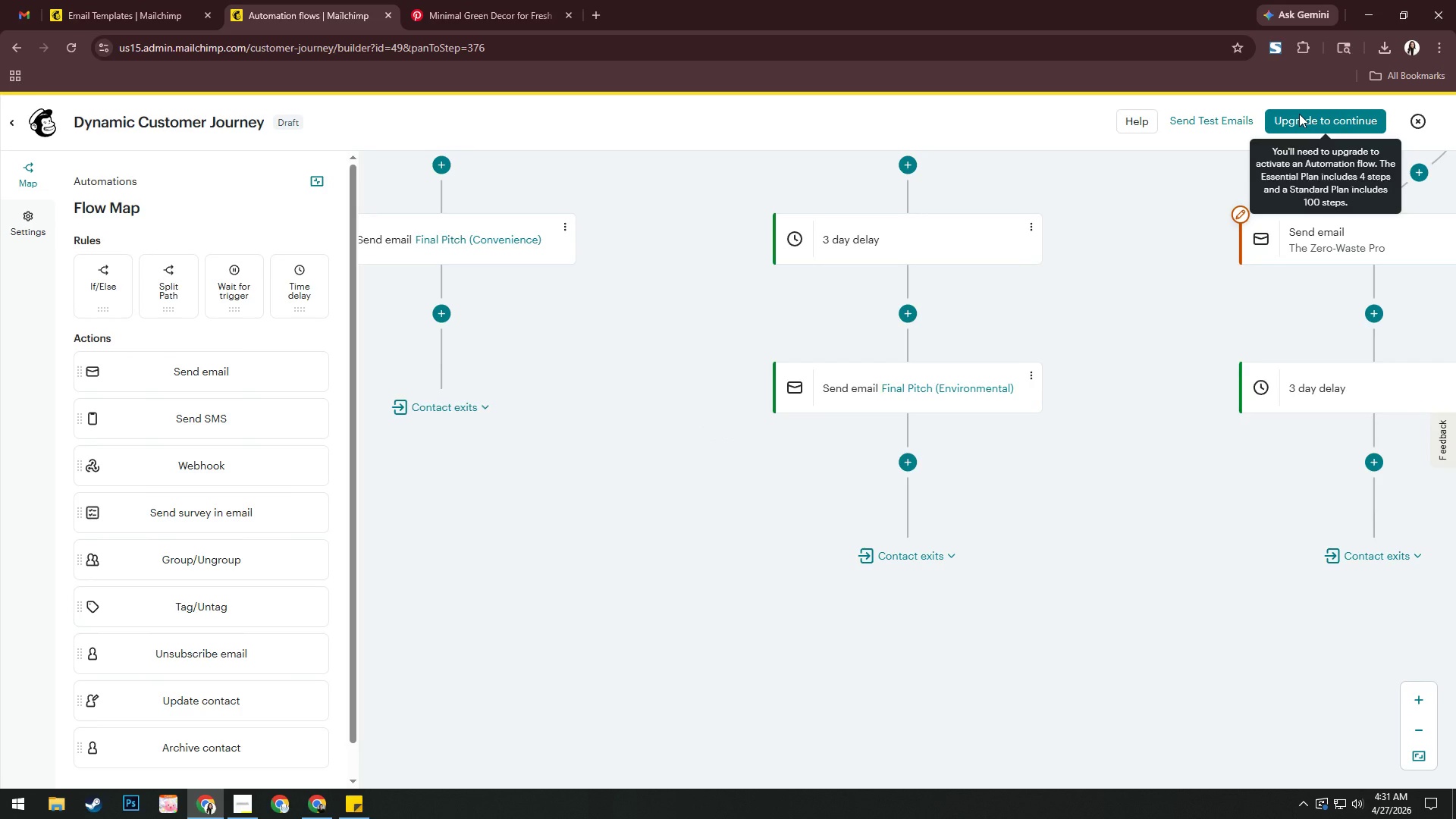 
wait(7.67)
 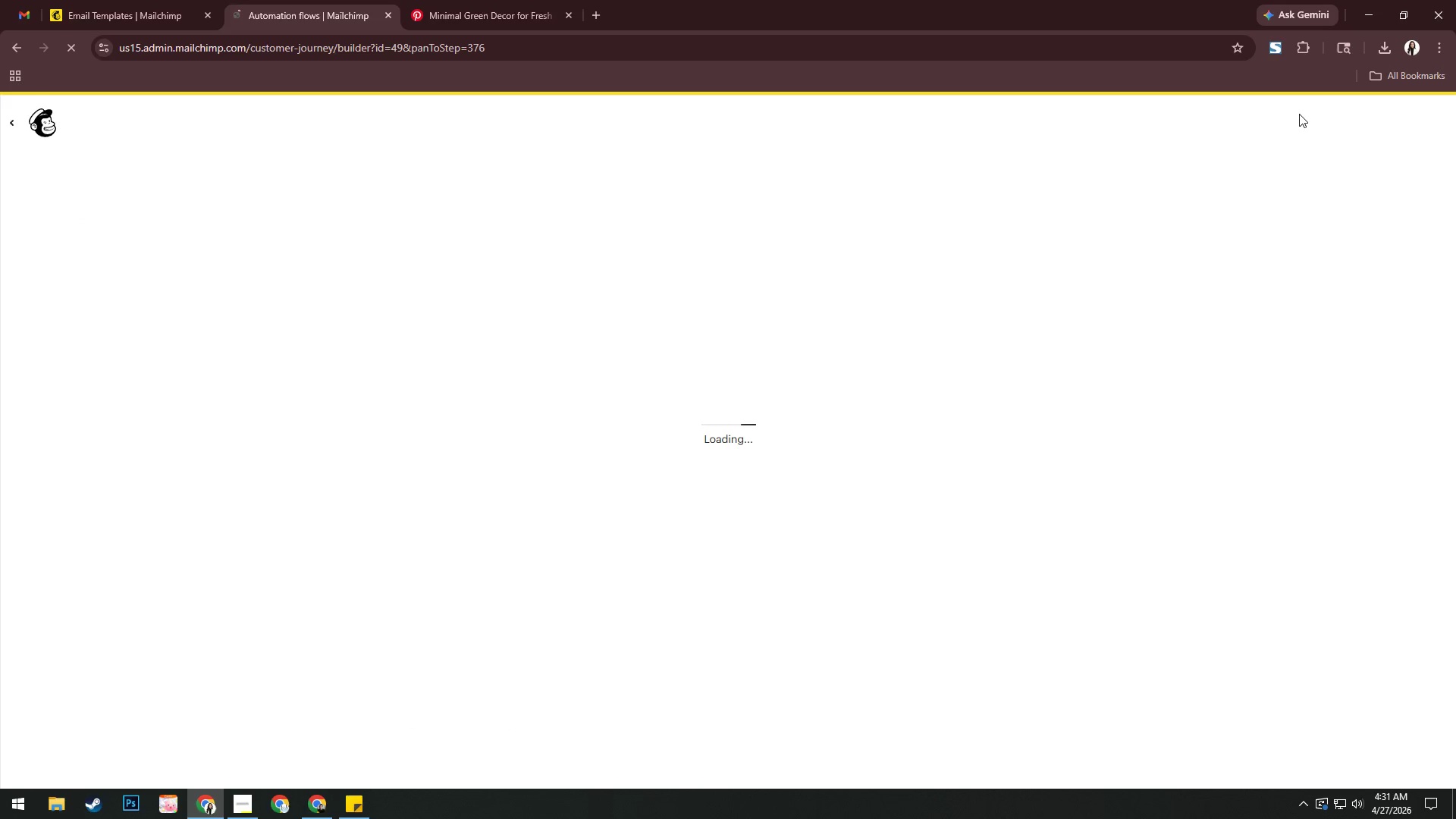 
left_click_drag(start_coordinate=[1115, 364], to_coordinate=[734, 338])
 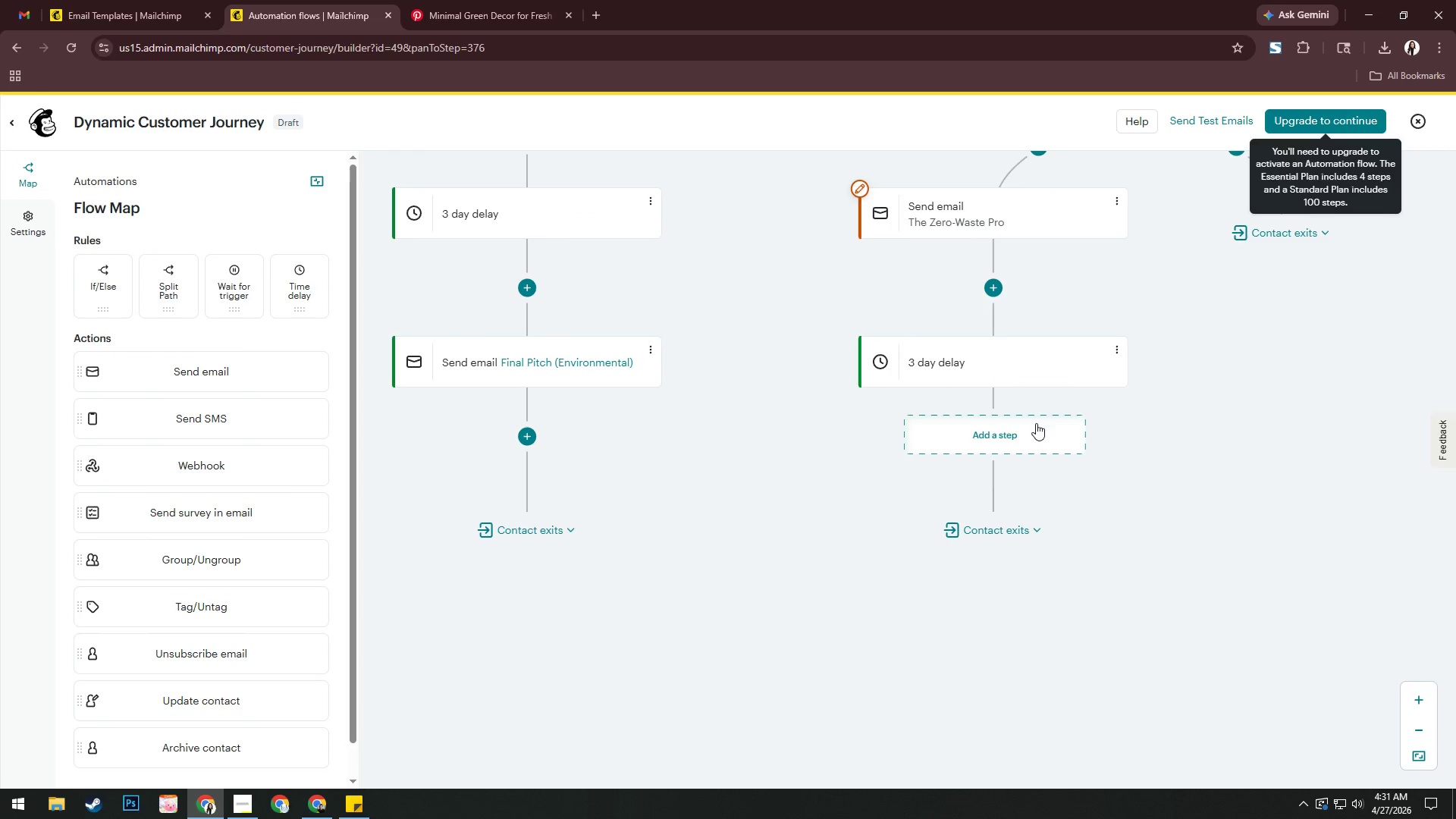 
left_click_drag(start_coordinate=[1237, 403], to_coordinate=[1213, 363])
 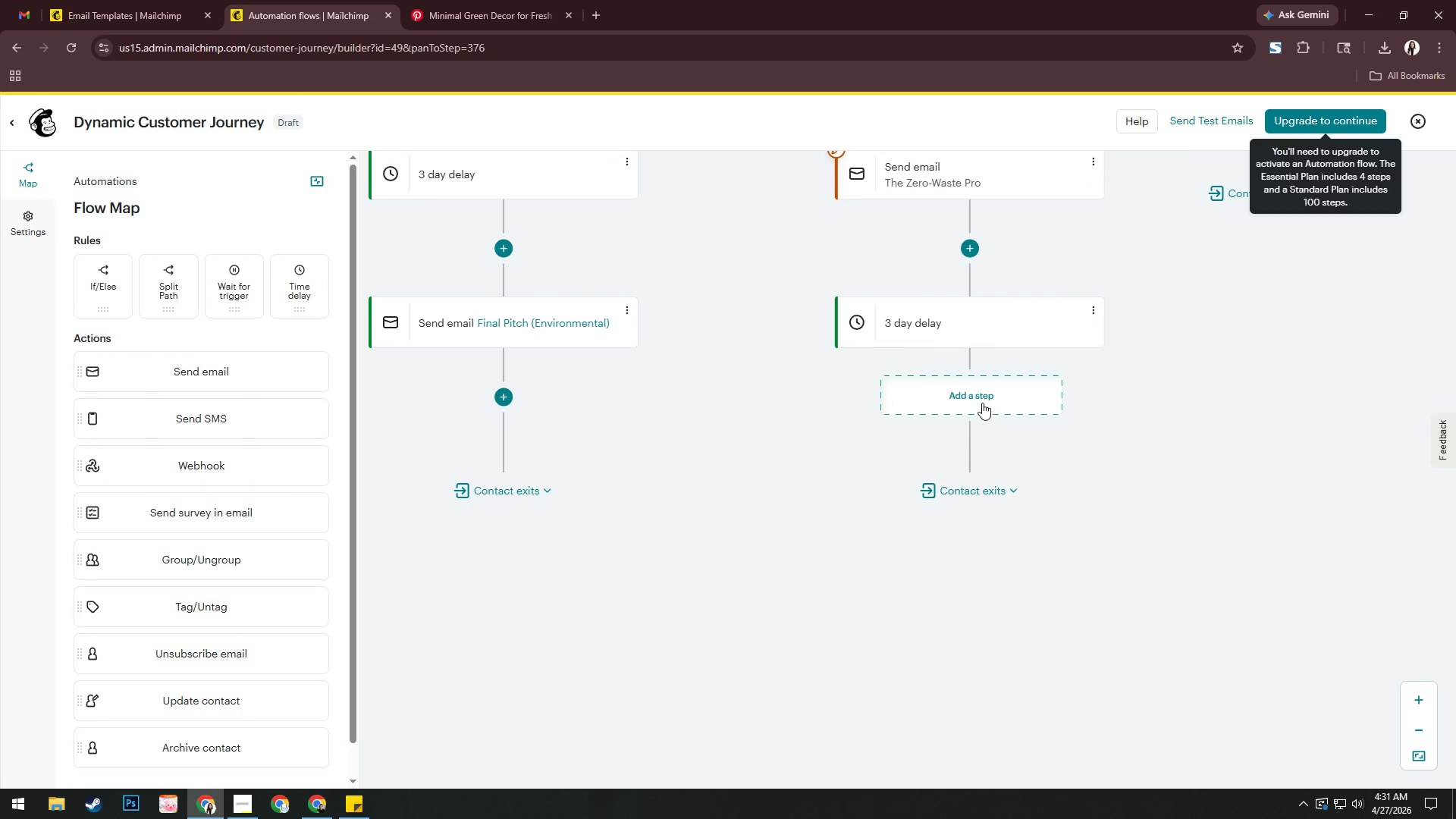 
left_click([981, 402])
 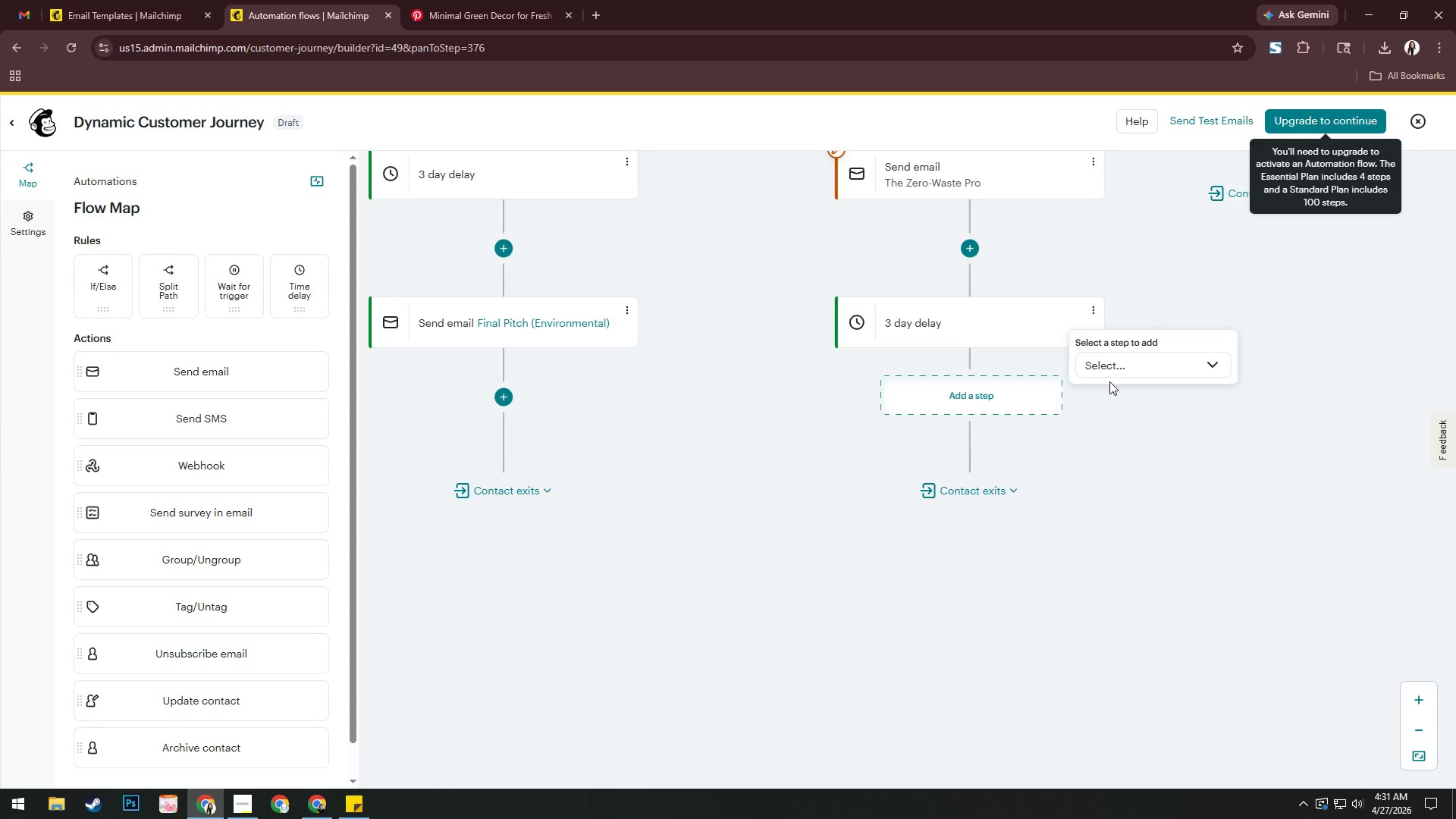 
left_click([1113, 368])
 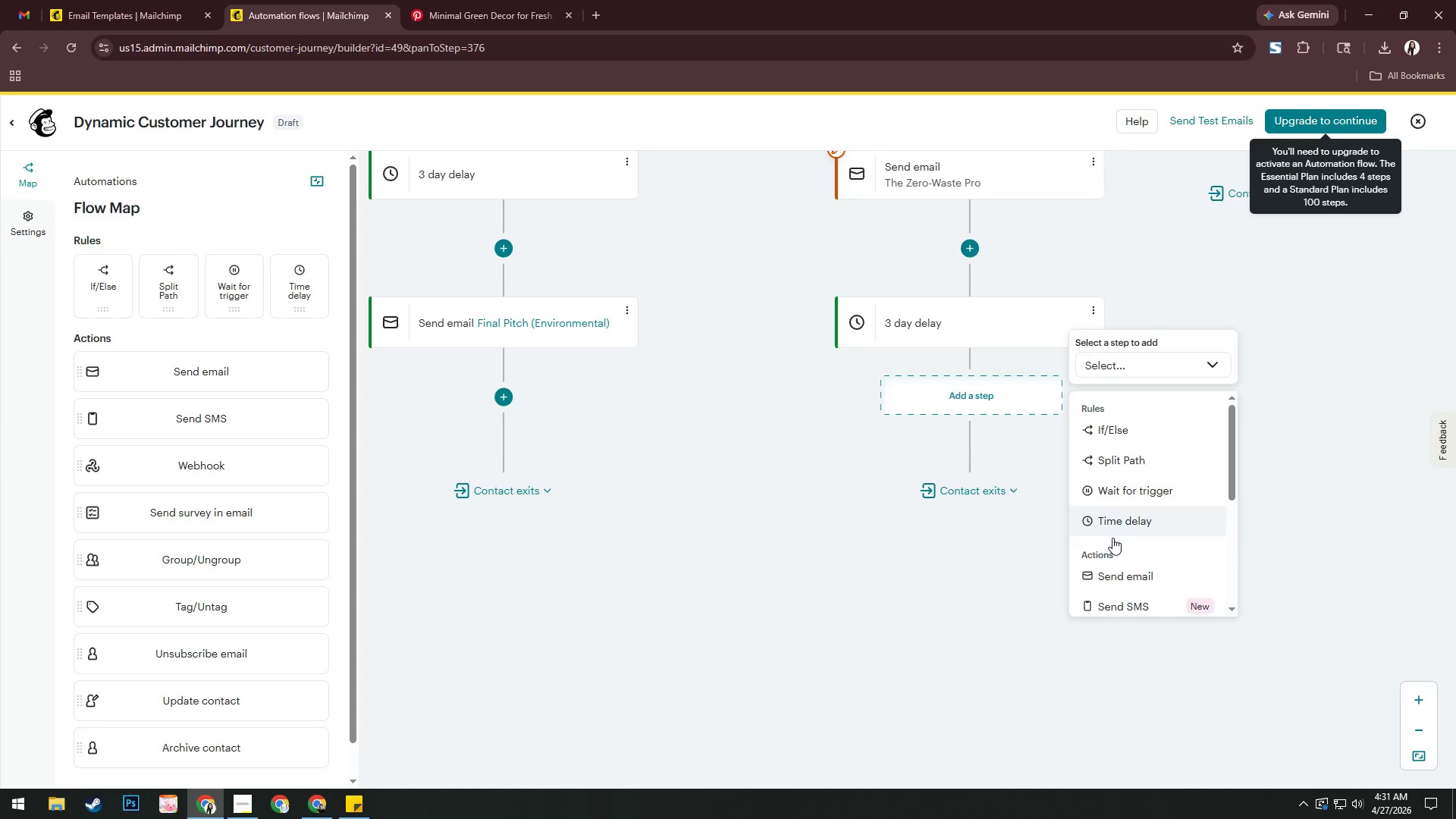 
left_click([1120, 570])
 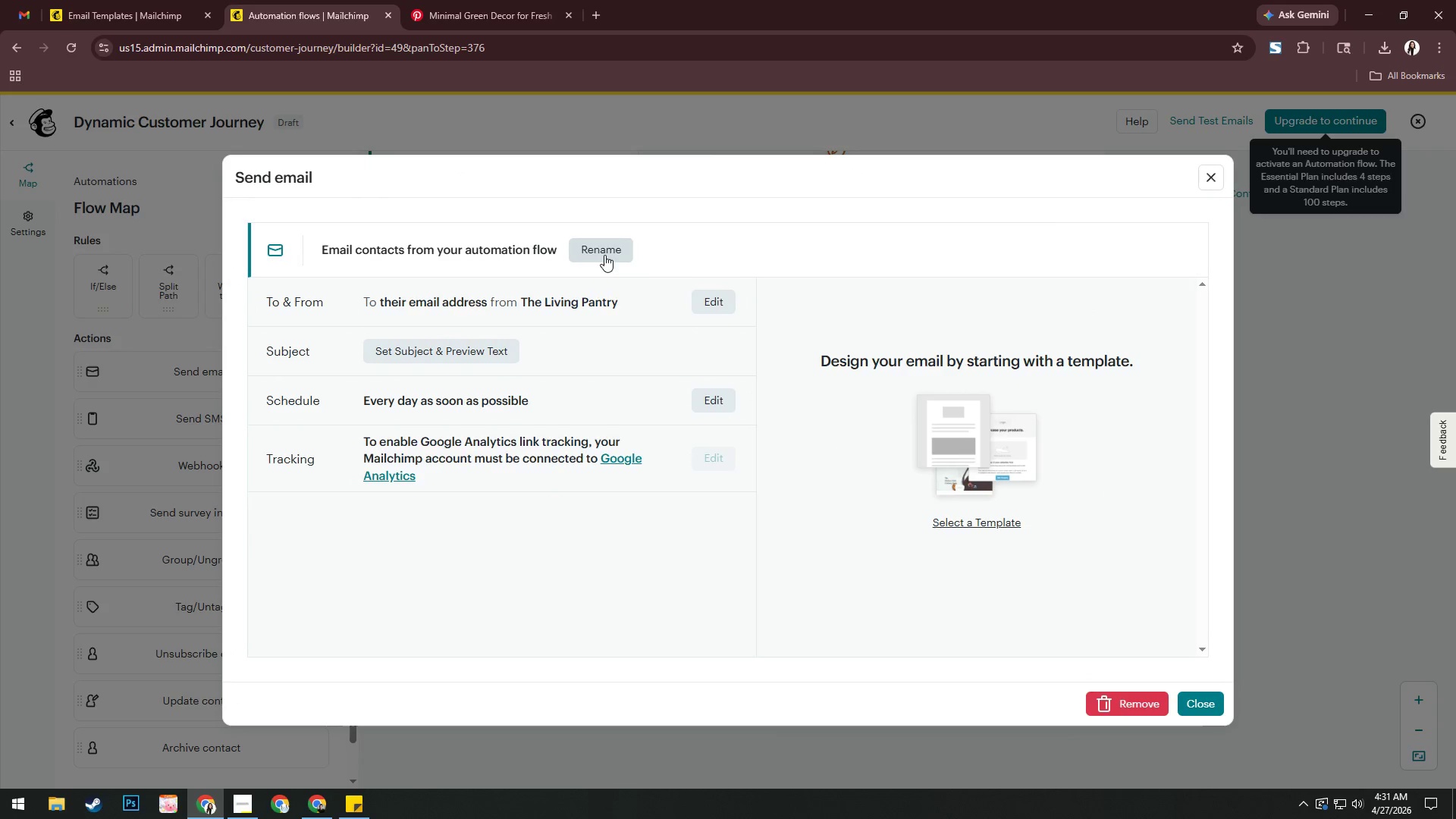 
left_click([604, 255])
 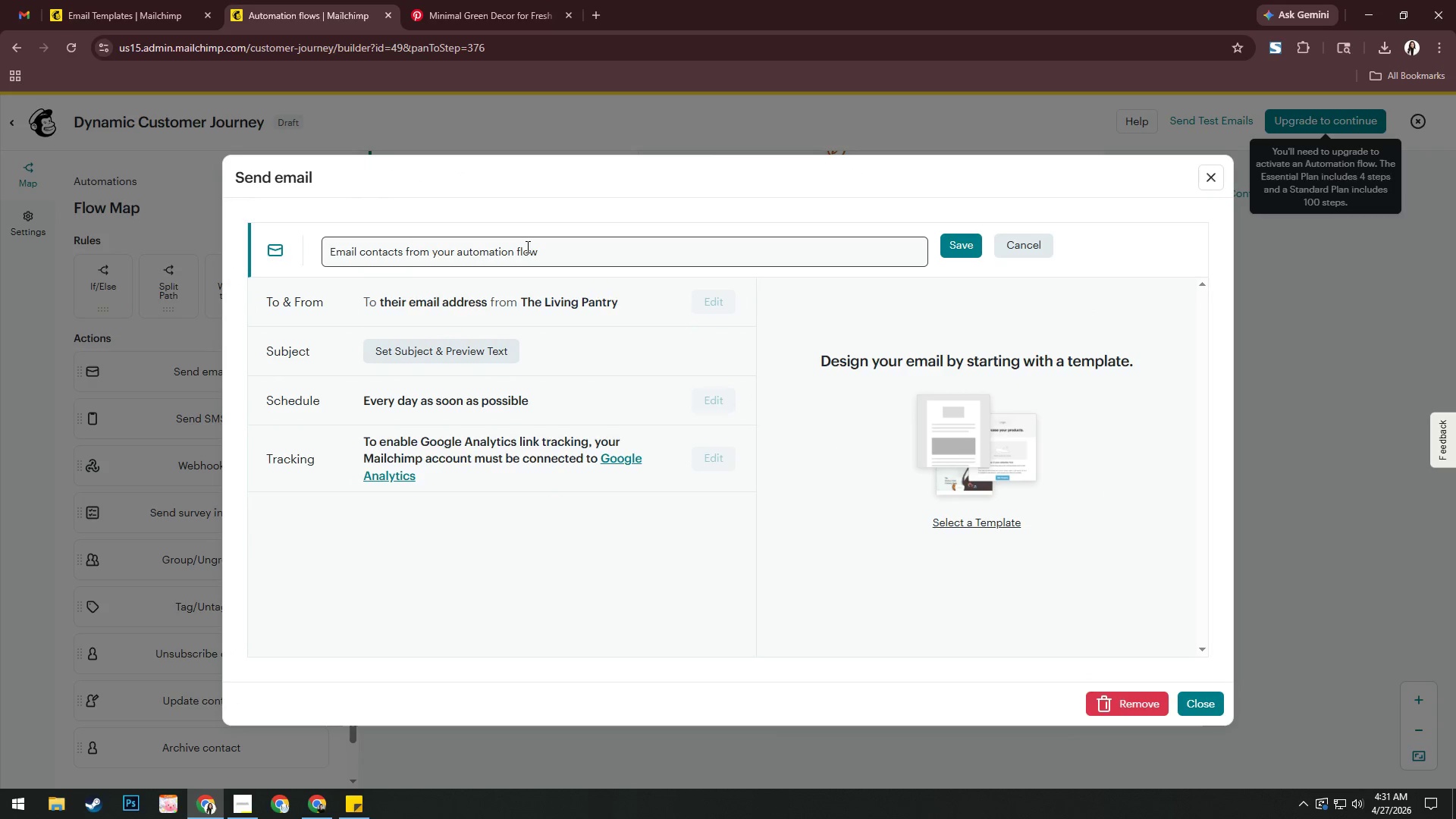 
left_click([542, 248])
 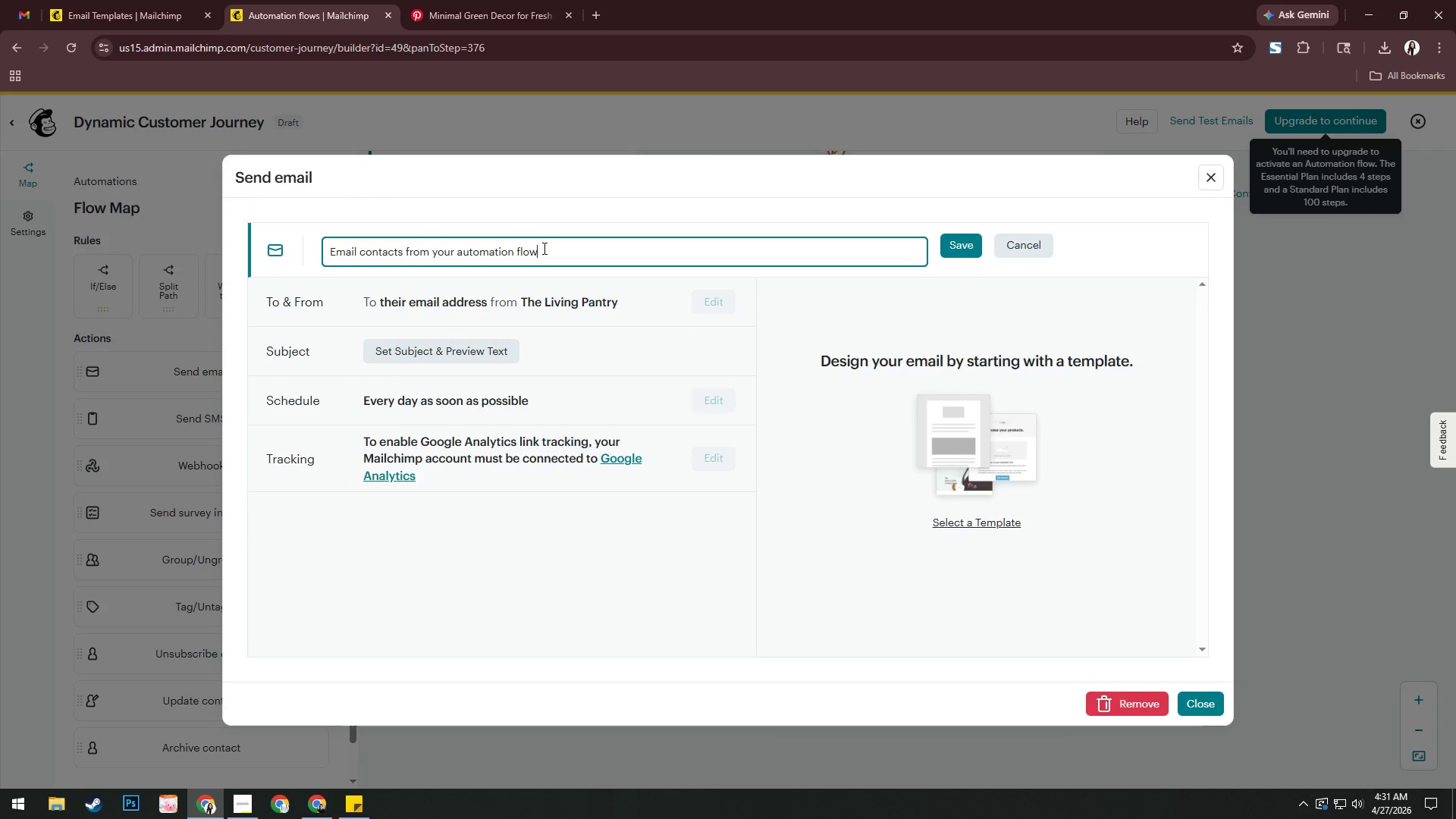 
key(Control+A)
 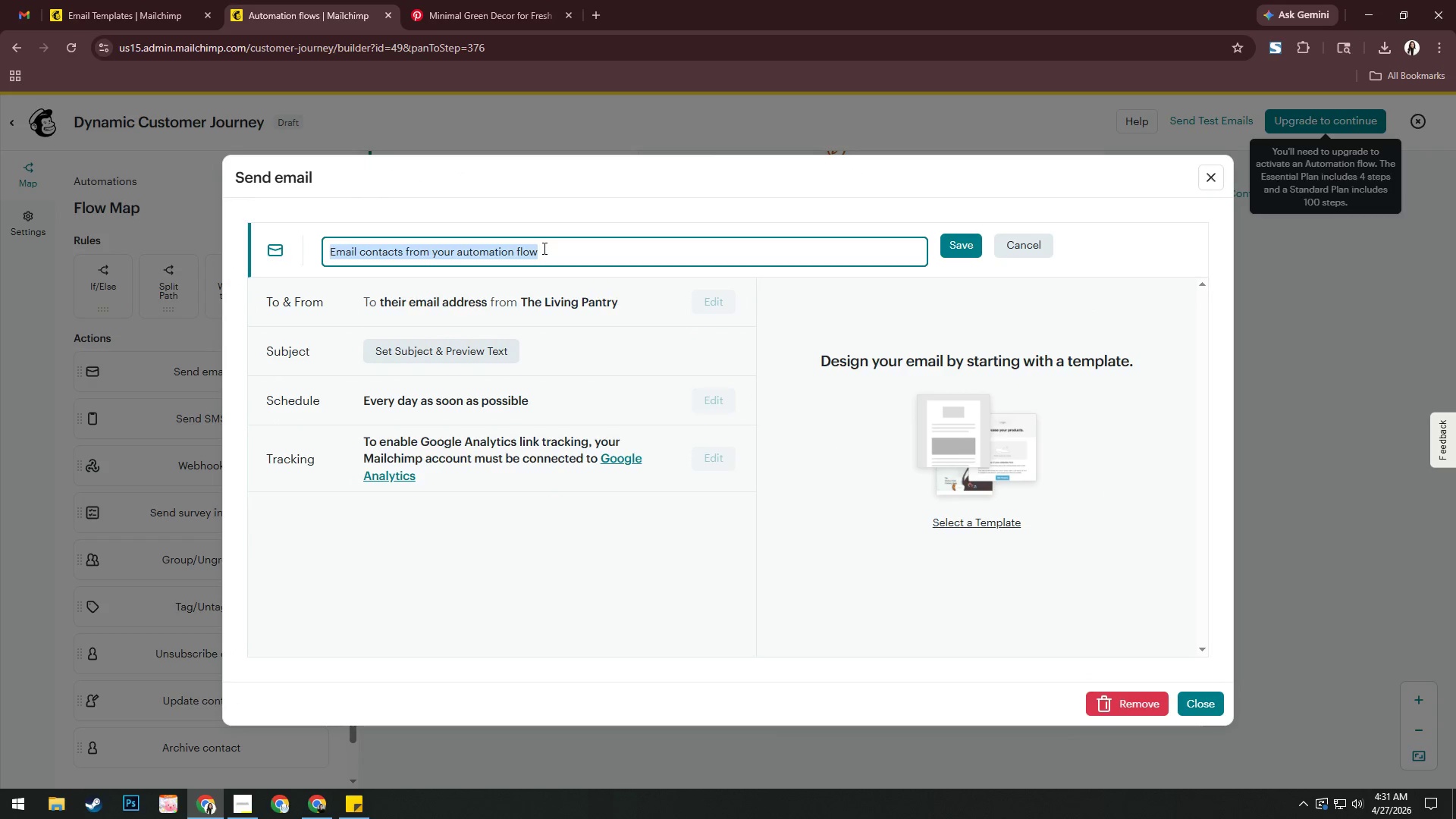 
type(Final Pitch (Environmental))
 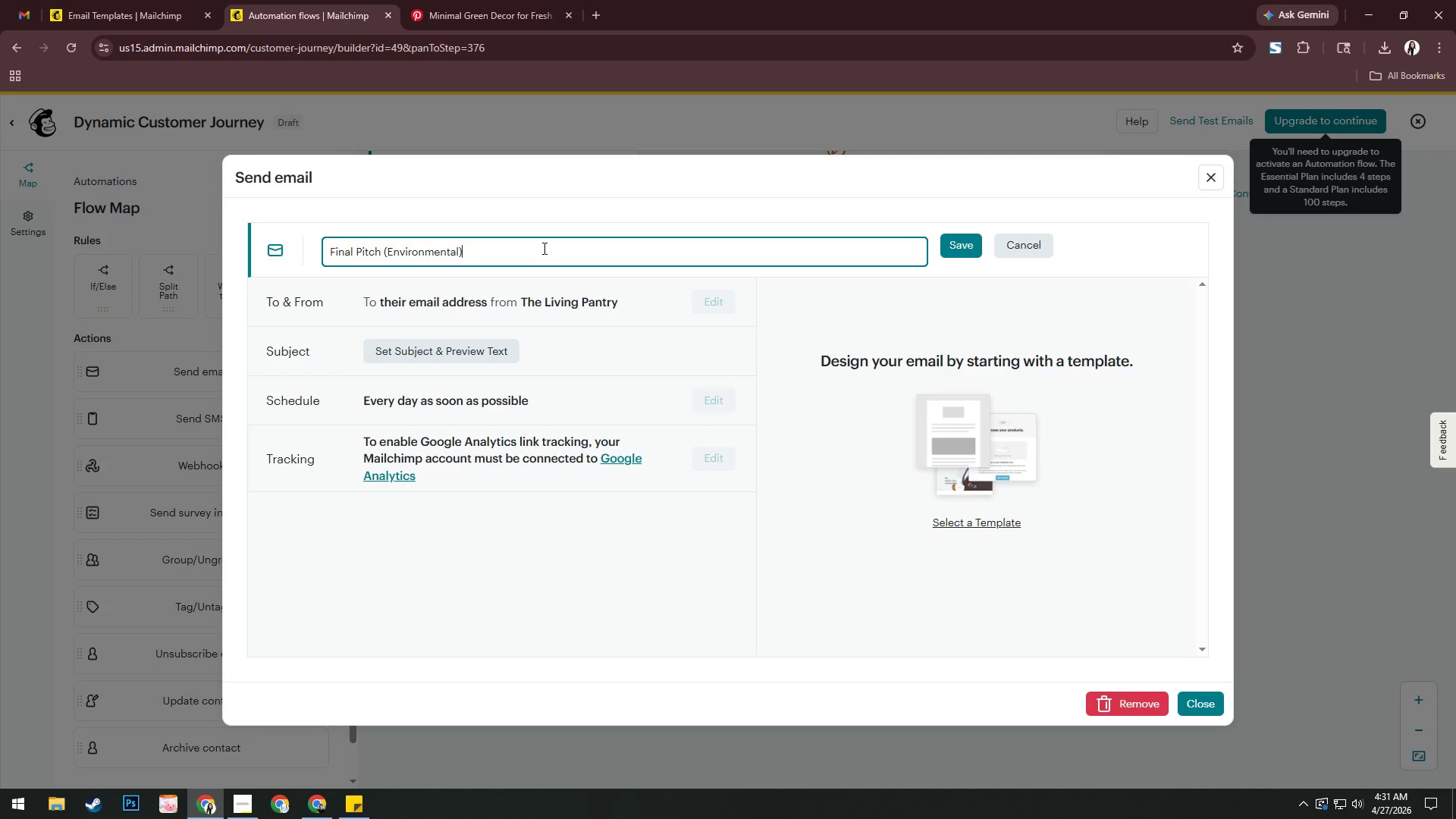 
left_click([479, 356])
 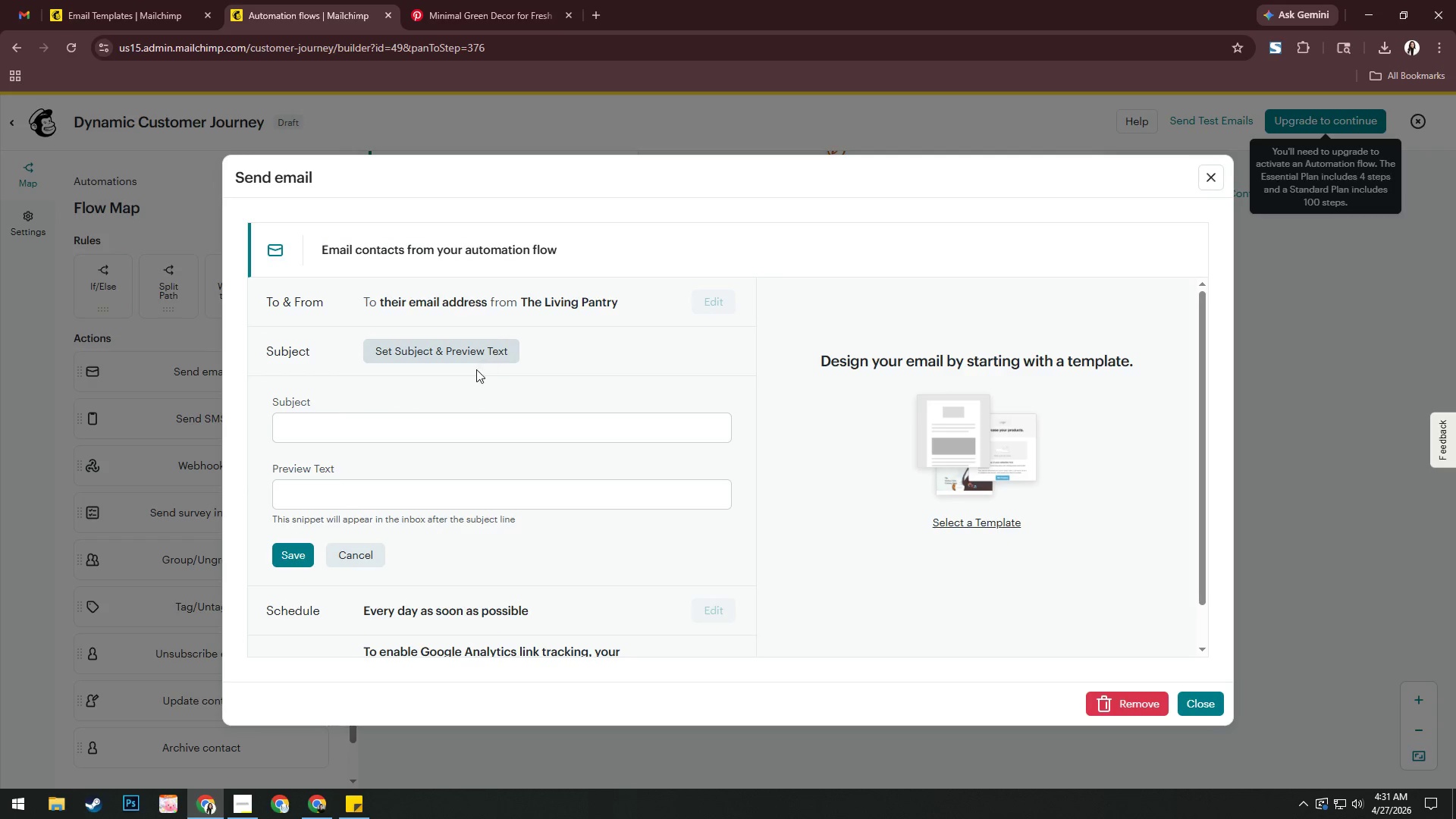 
left_click([475, 419])
 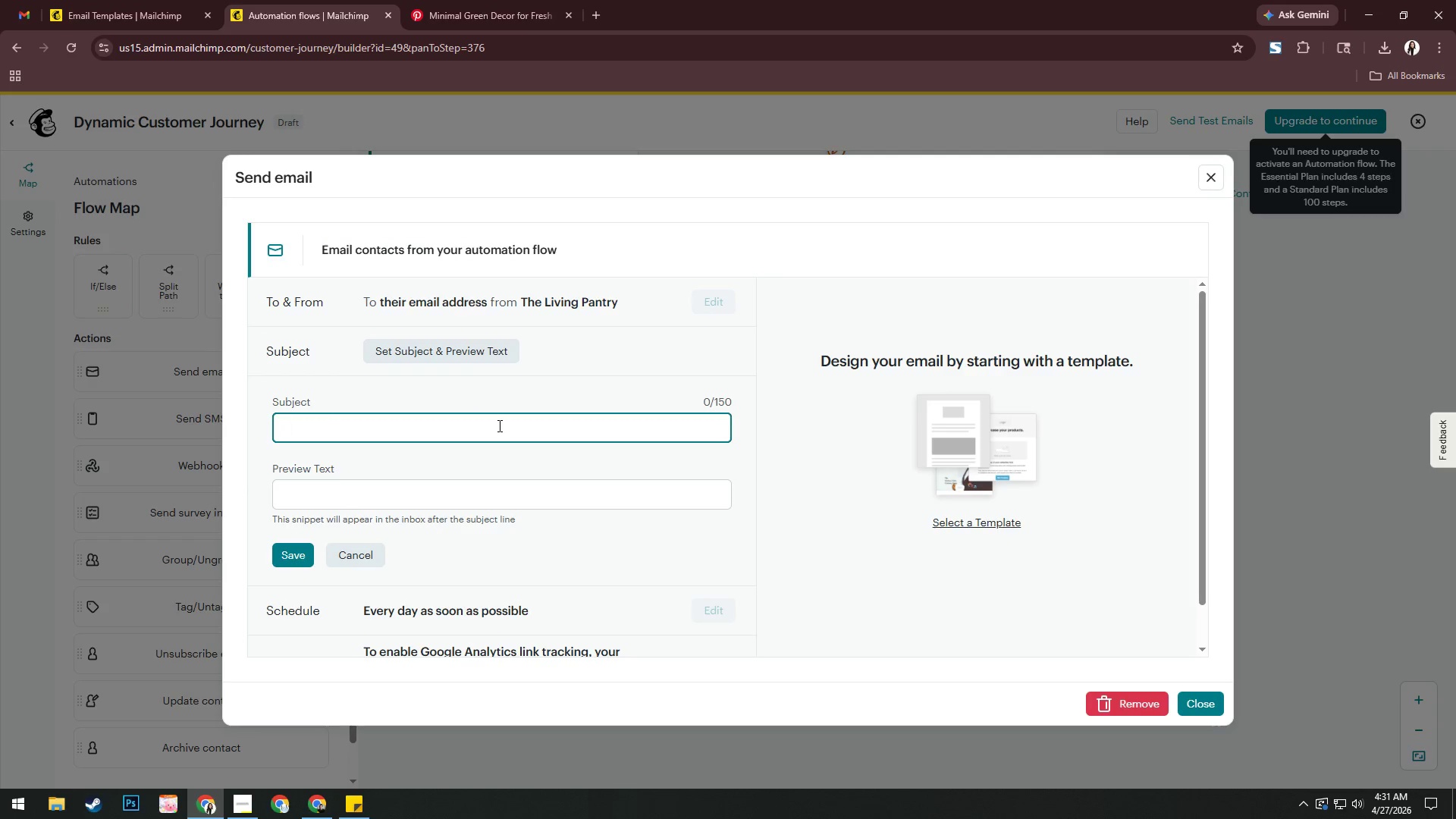 
type(Your impact starts at hoem)
key(Backspace)
key(Backspace)
type(me)
 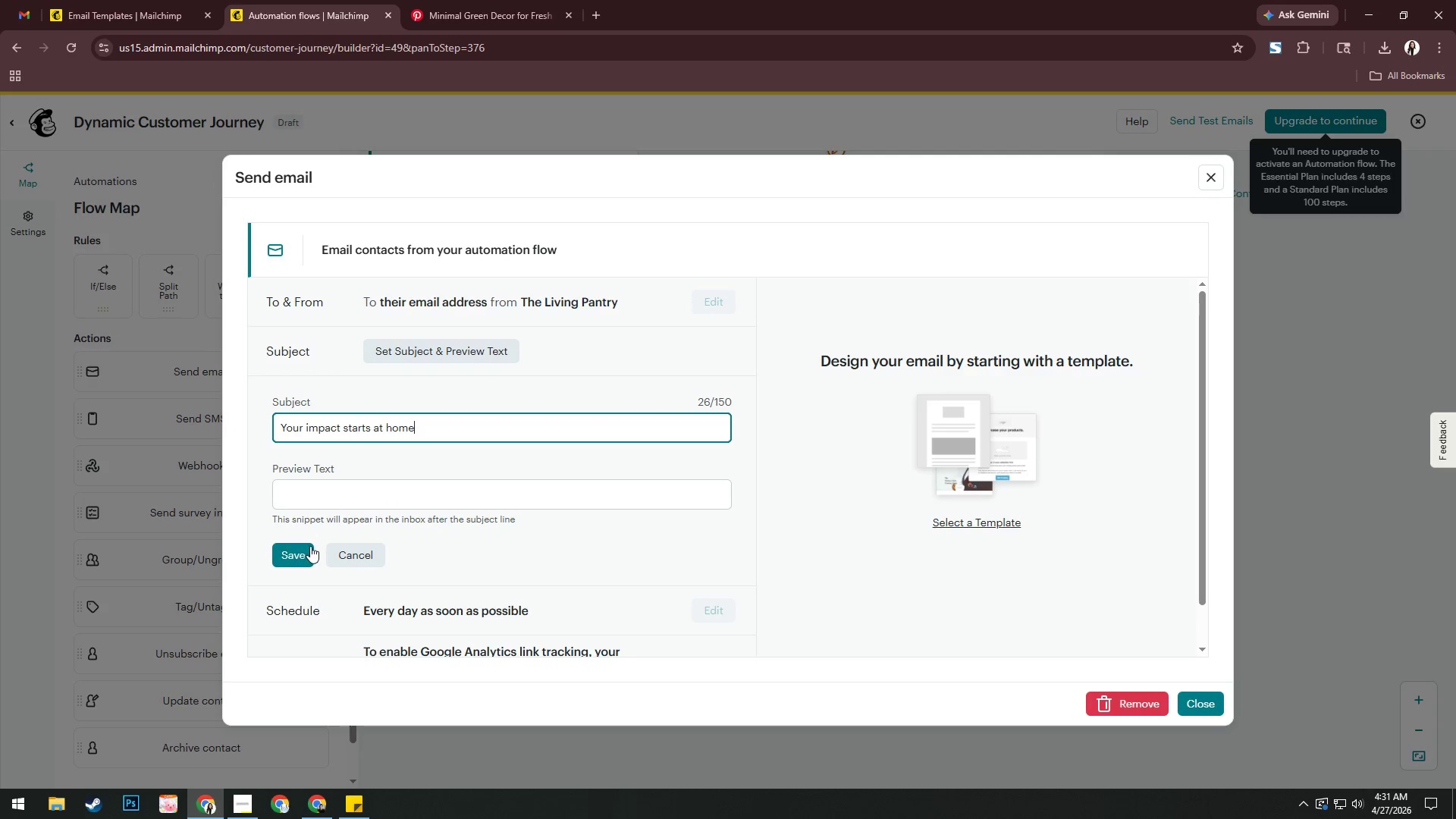 
double_click([293, 551])
 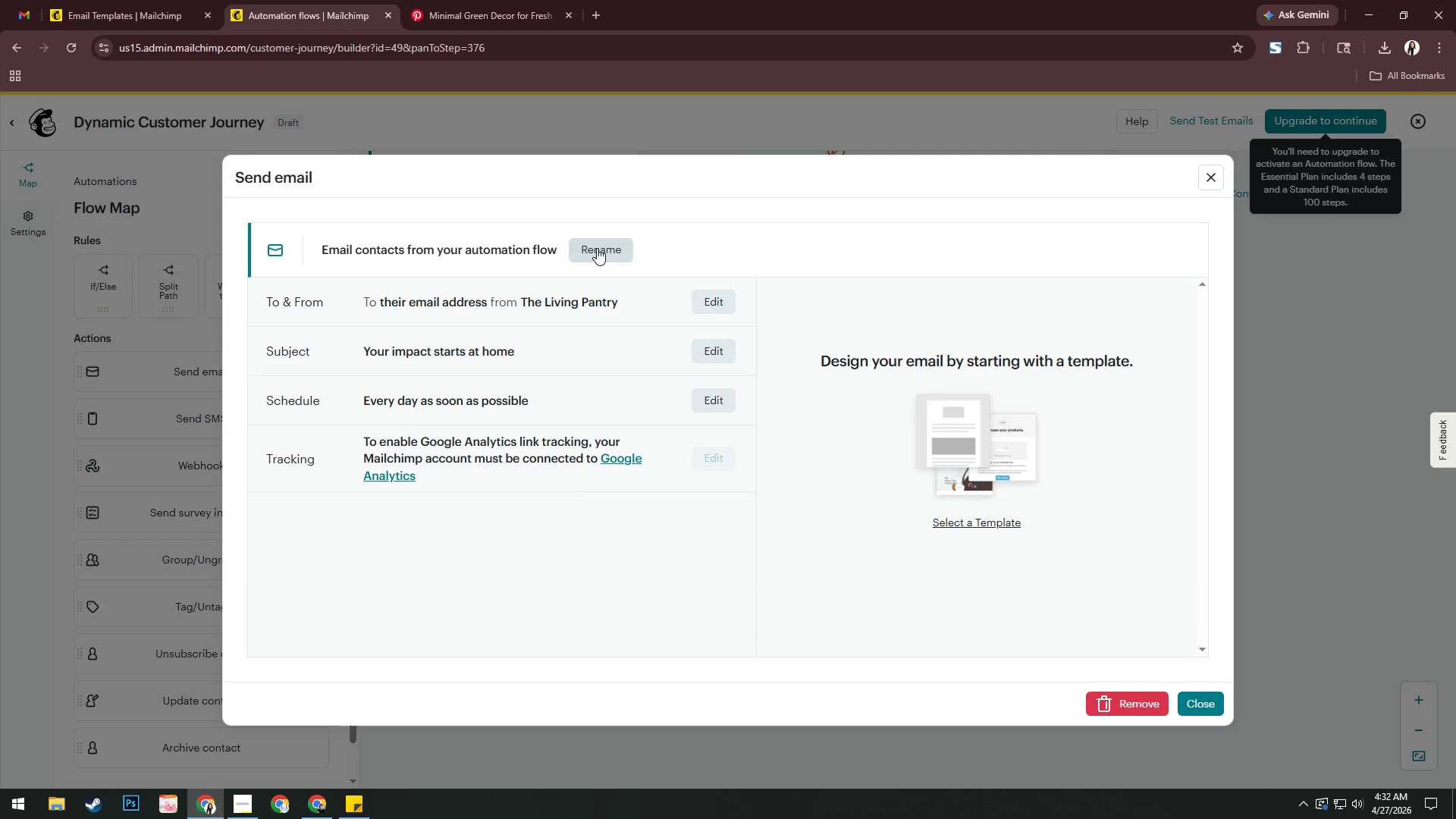 
double_click([554, 247])
 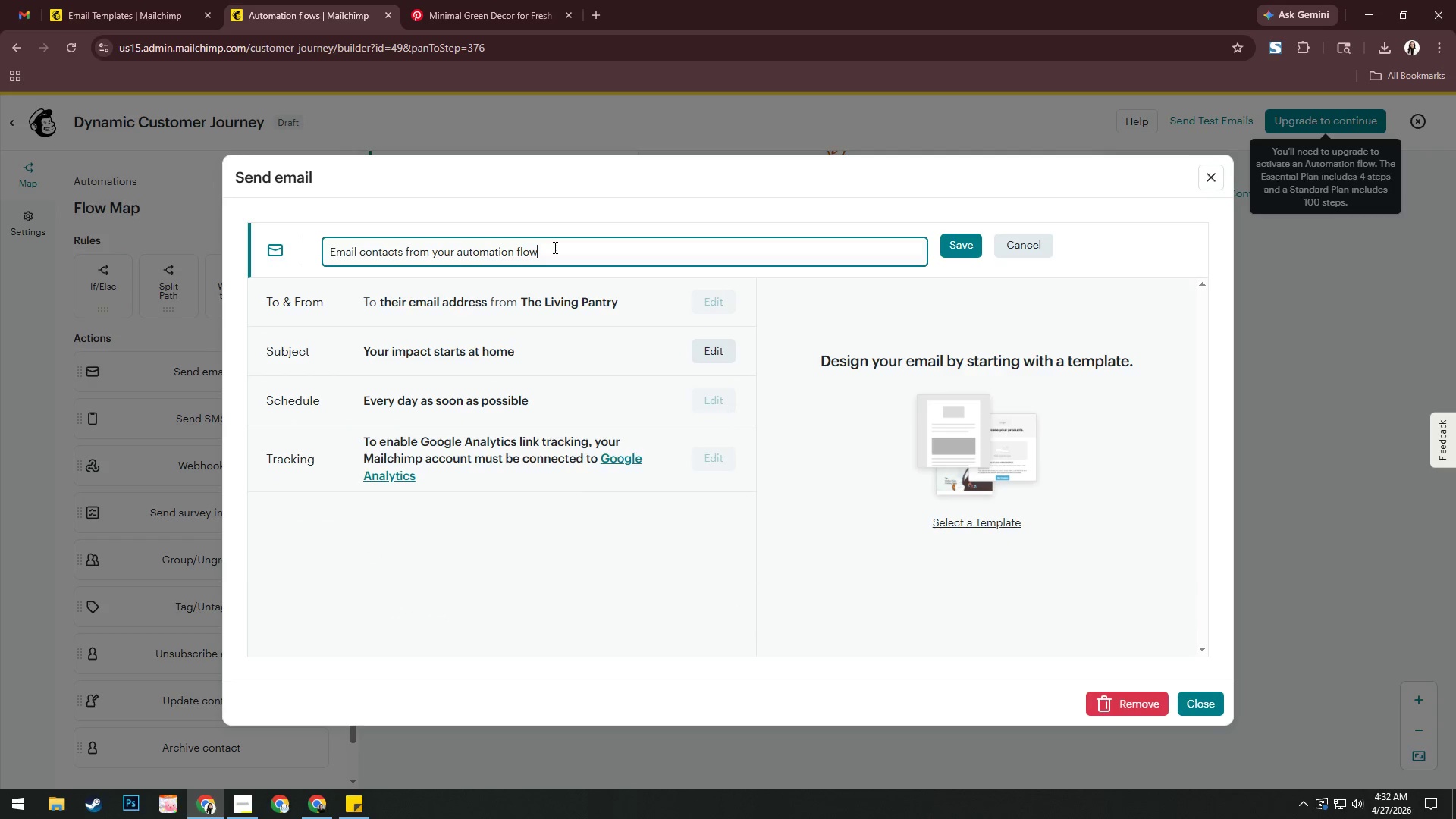 
key(Control+ControlLeft)
 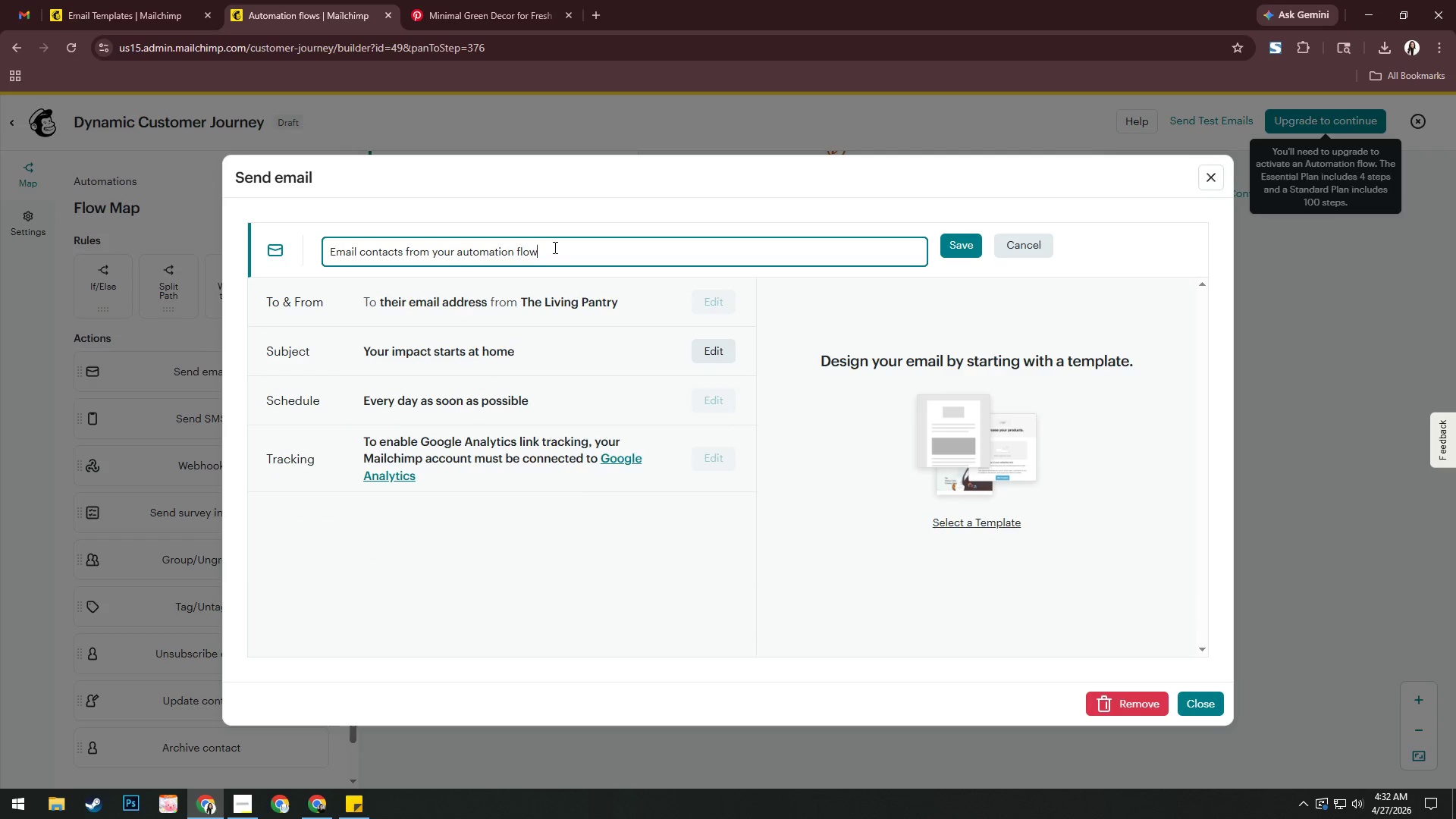 
key(Control+A)
 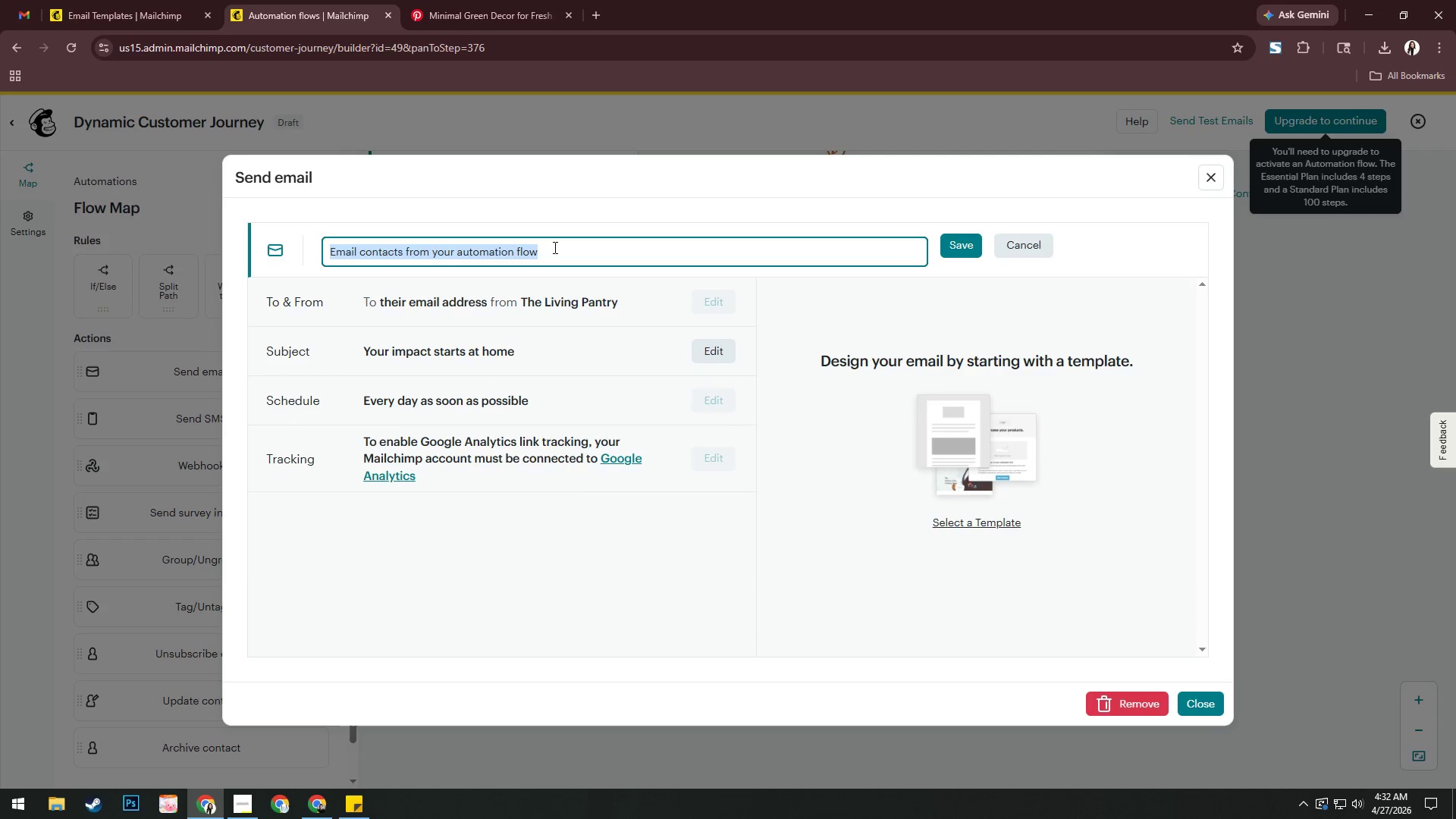 
type(Final Pitch (Environmental))
 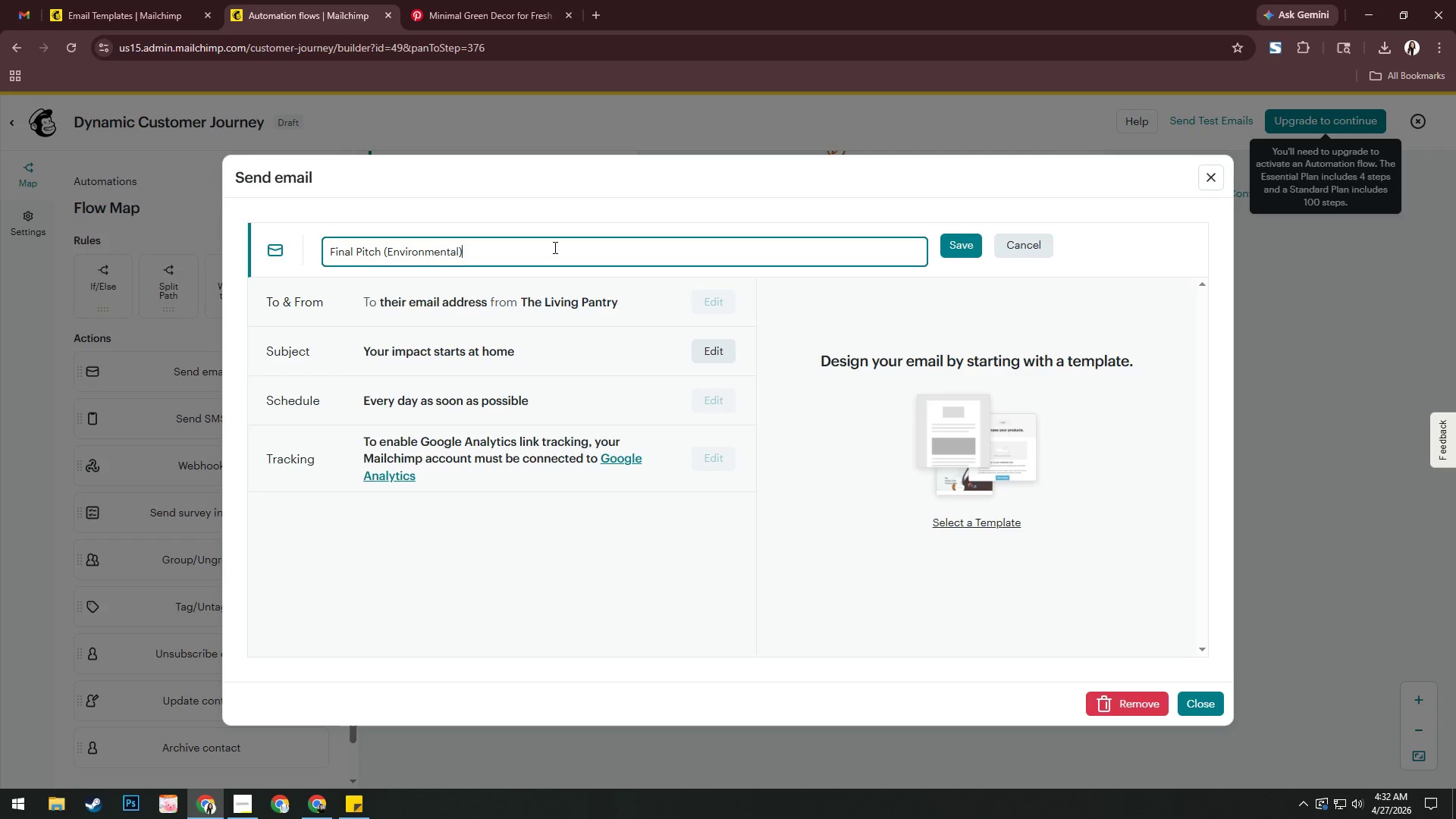 
left_click([964, 245])
 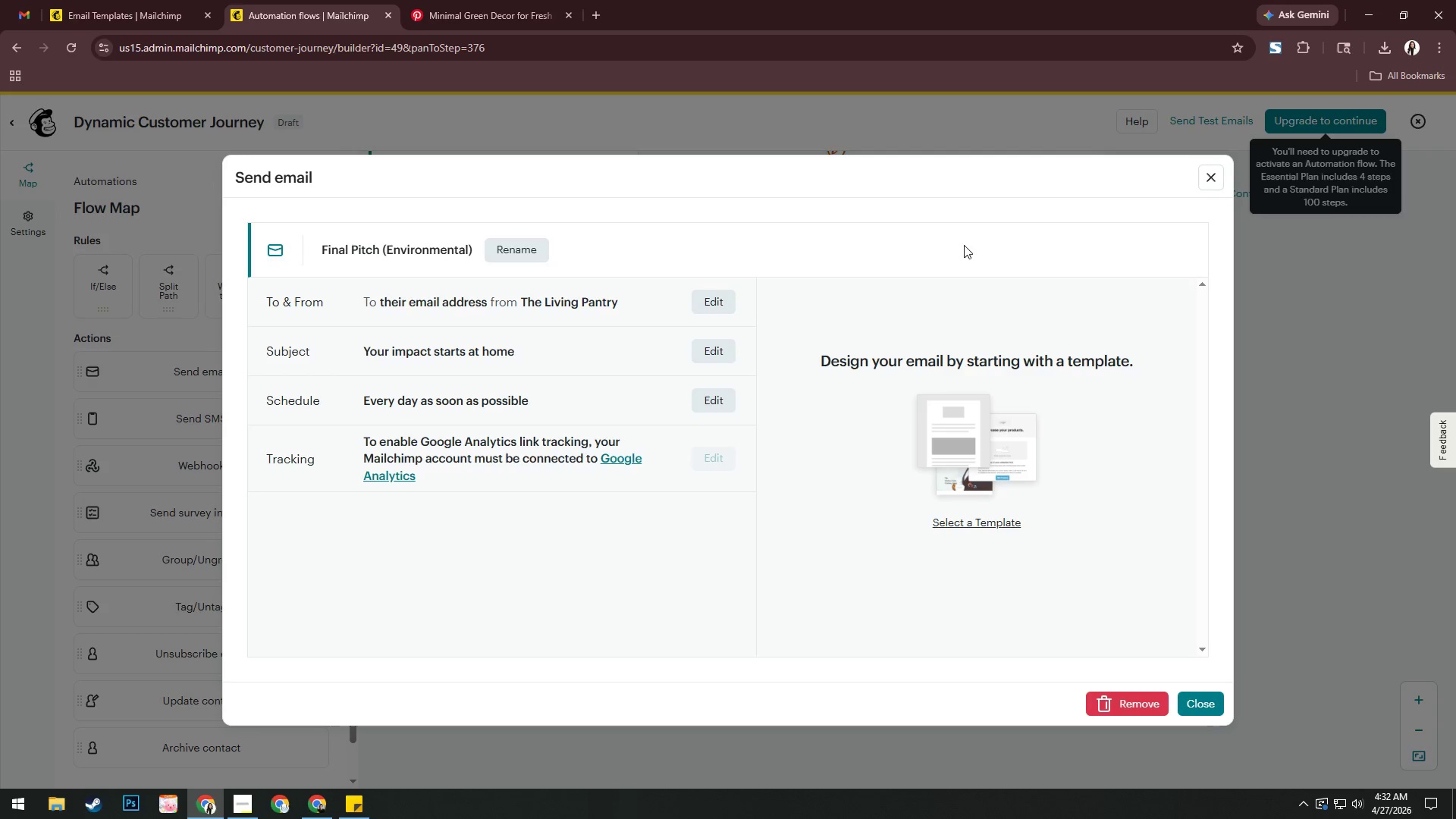 
left_click([989, 510])
 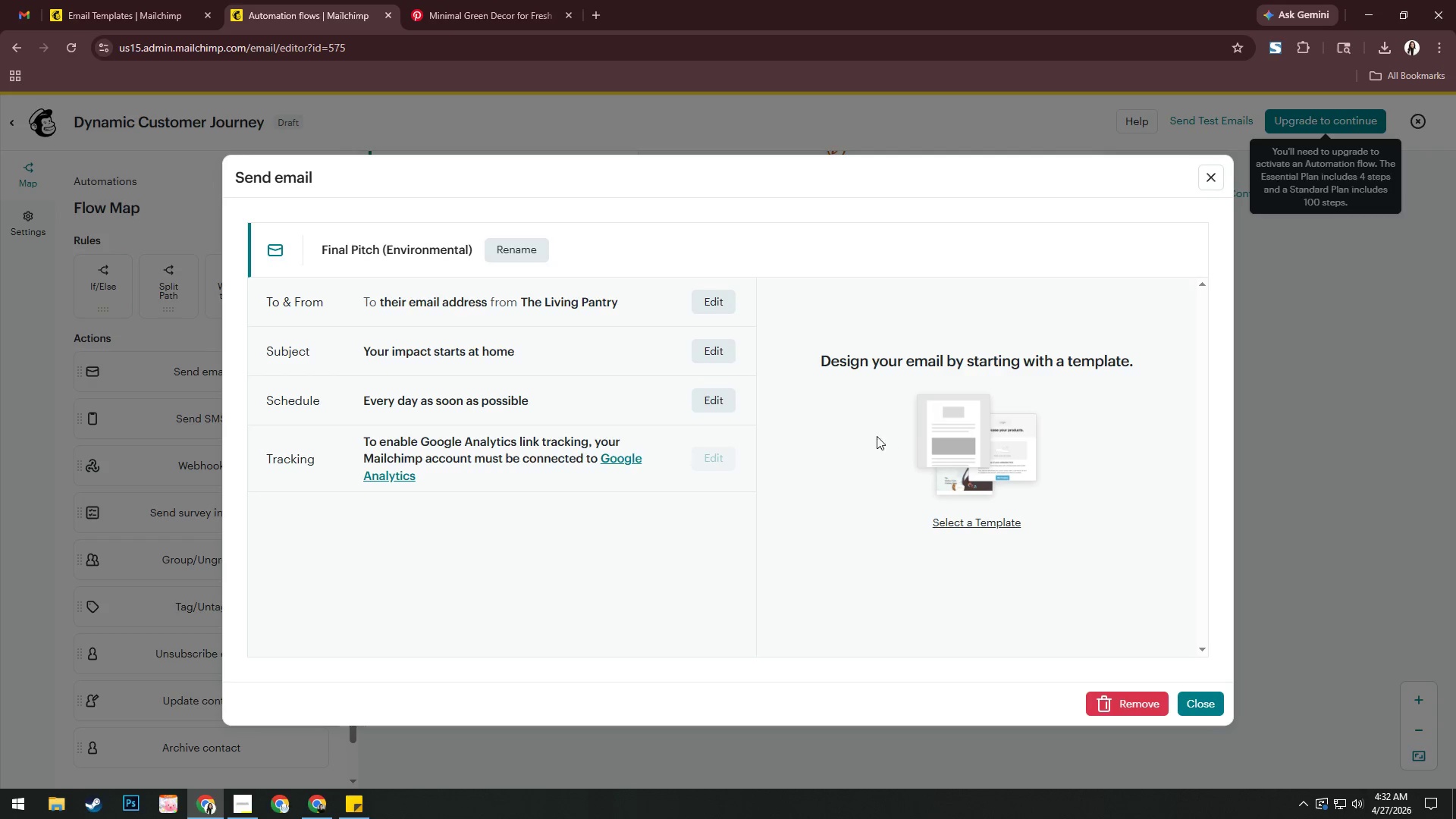 
mouse_move([956, 511])
 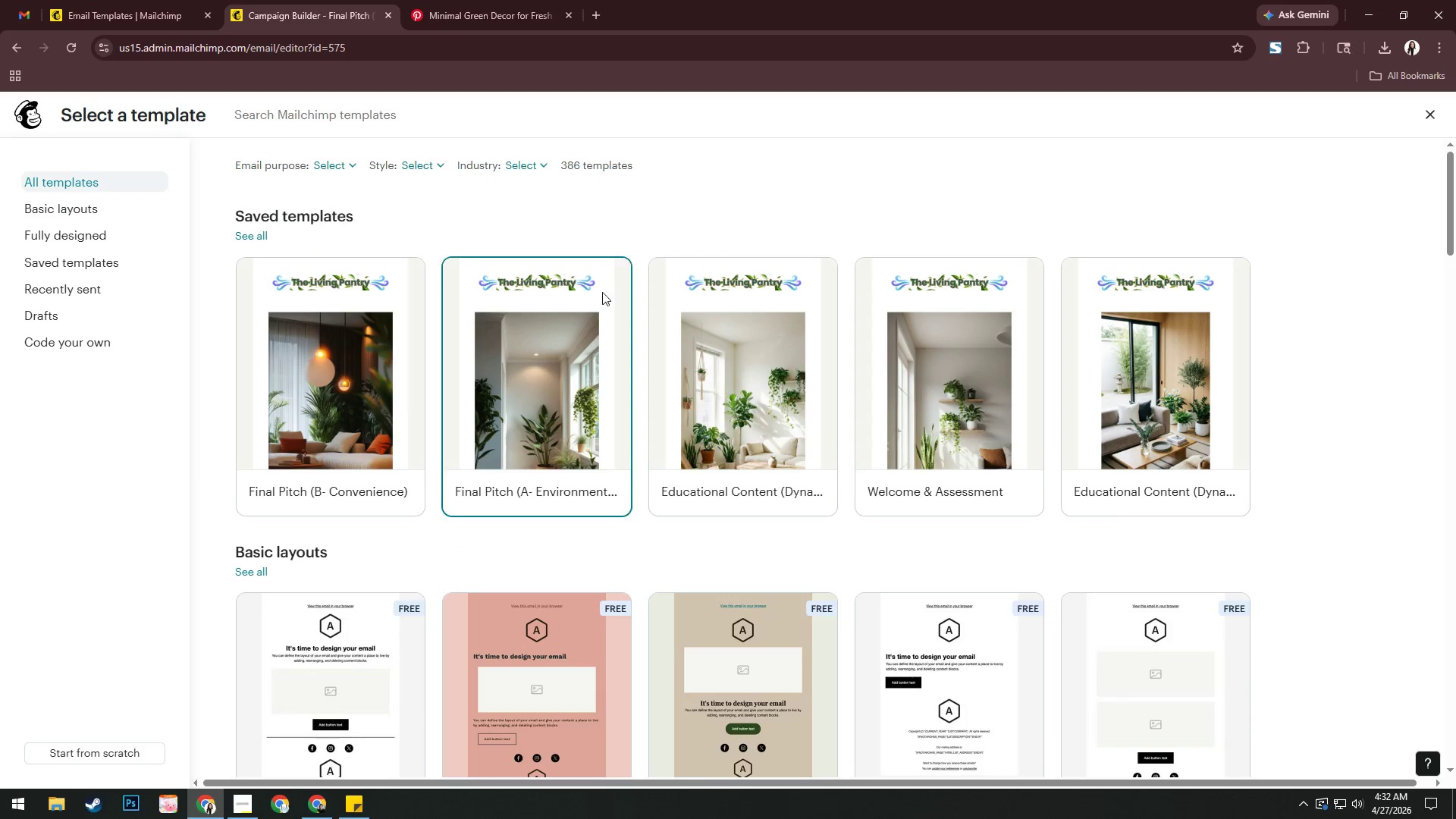 
left_click([544, 362])
 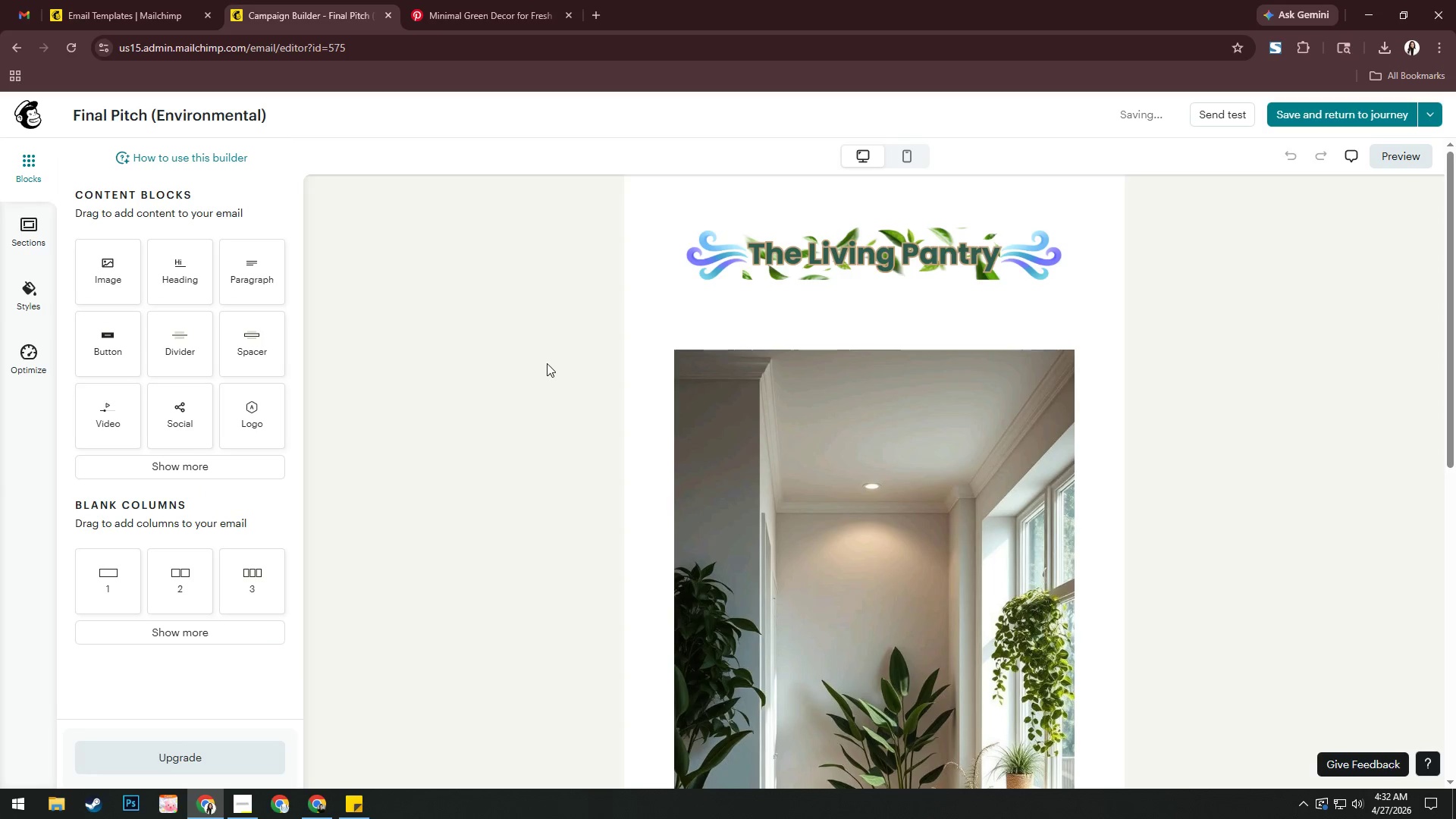 
left_click([1351, 114])
 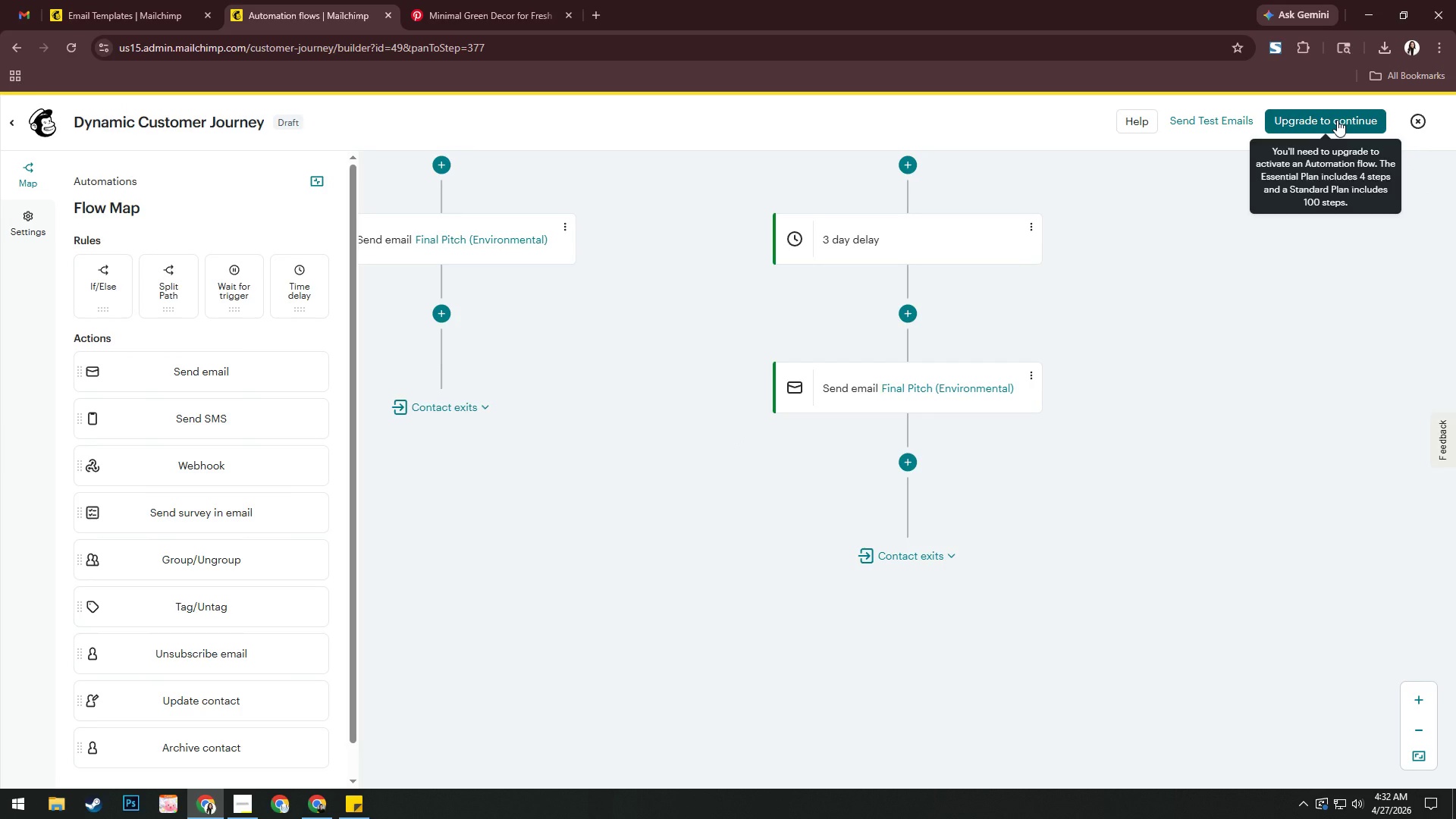 
wait(16.01)
 